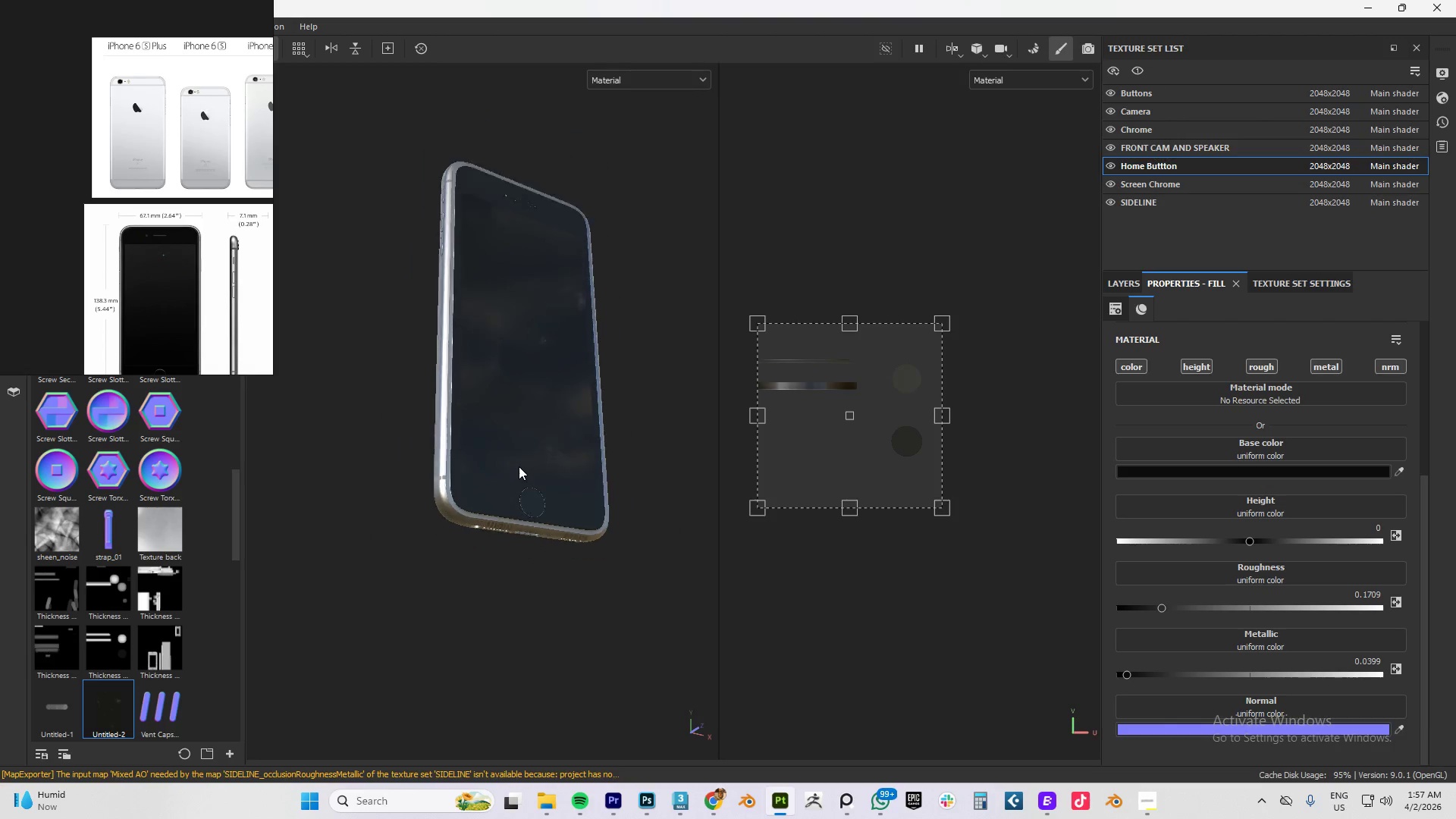 
scroll: coordinate [531, 511], scroll_direction: down, amount: 9.0
 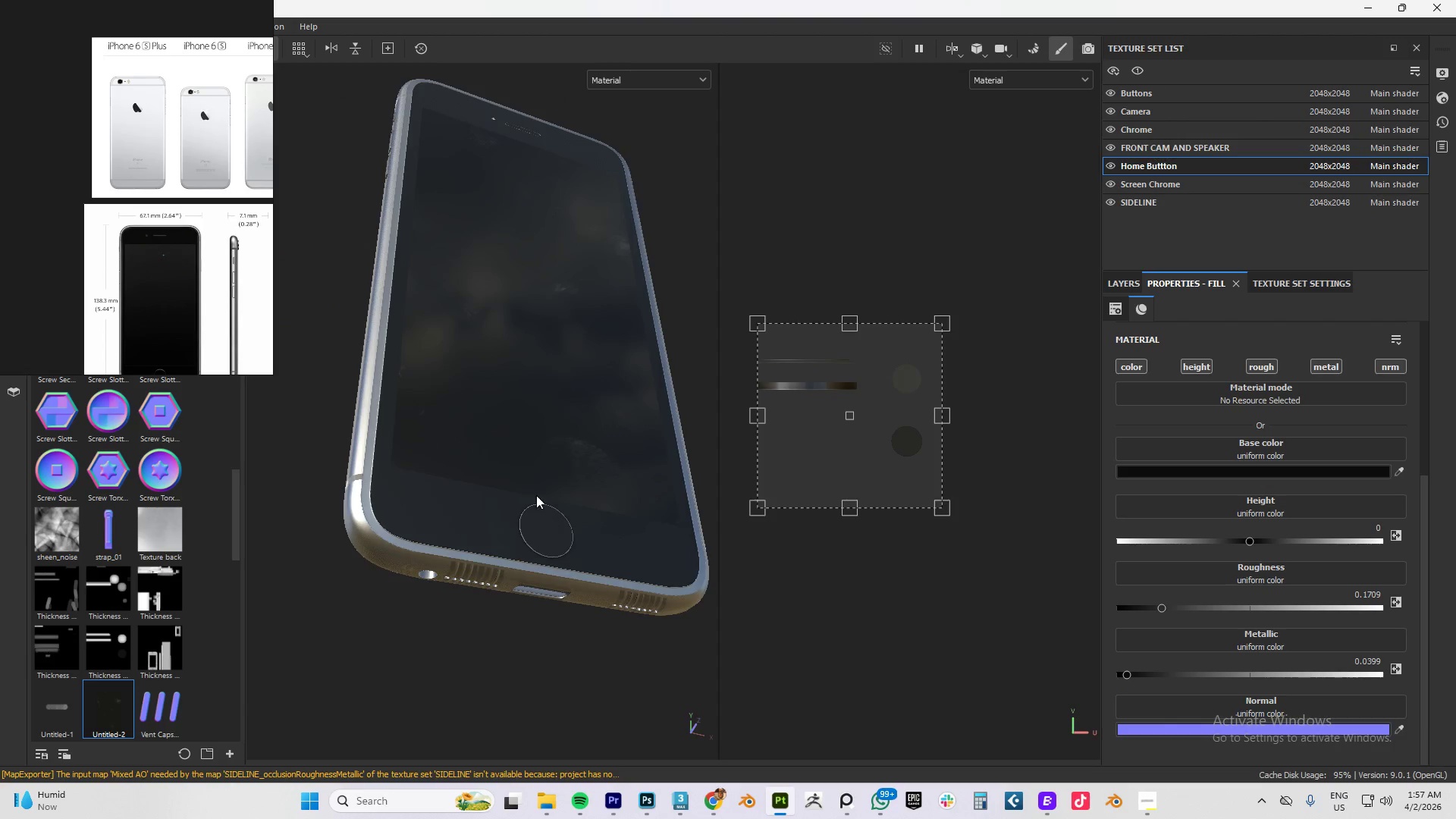 
hold_key(key=AltLeft, duration=1.52)
 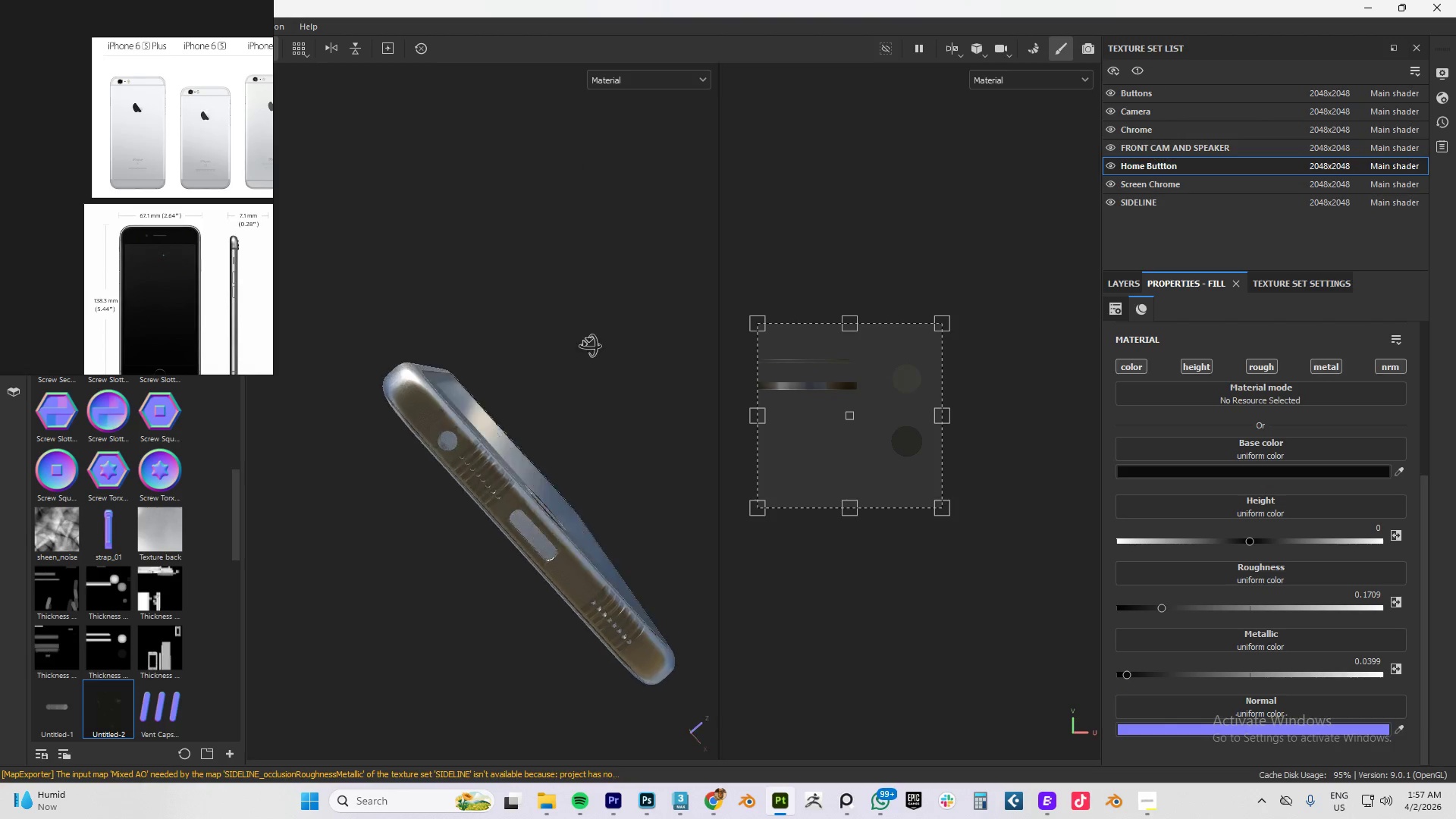 
hold_key(key=AltLeft, duration=1.52)
 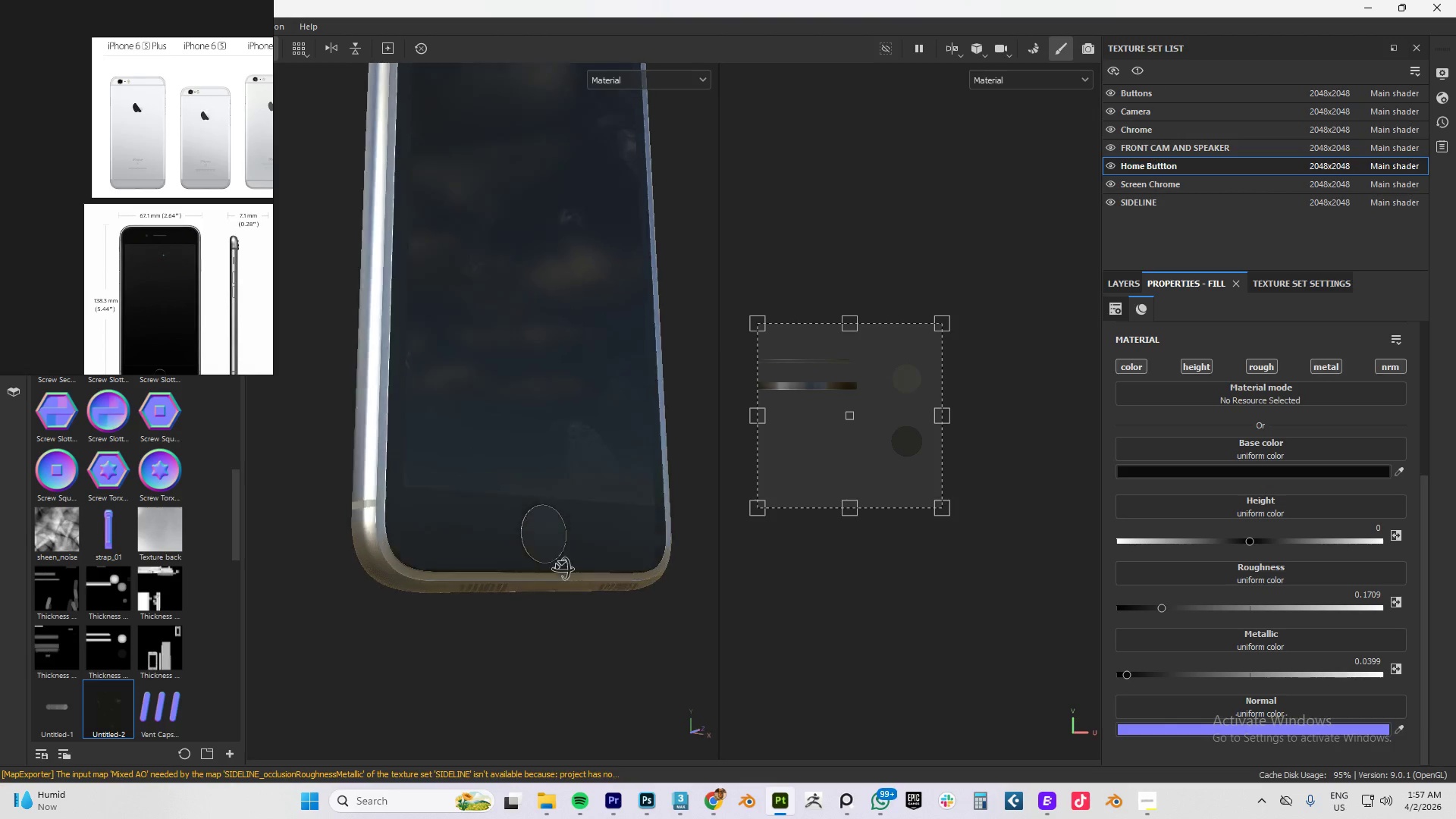 
hold_key(key=AltLeft, duration=1.0)
 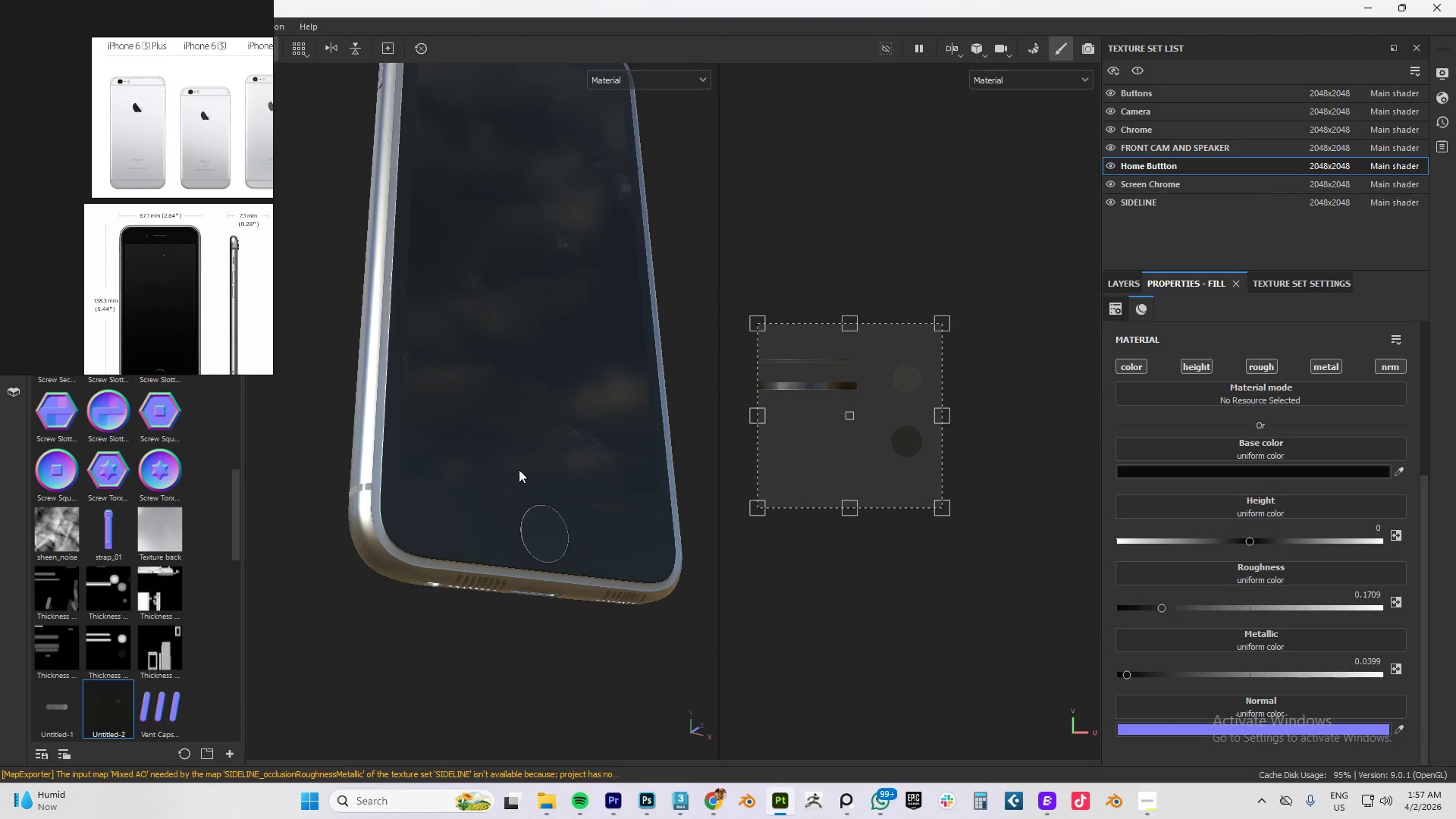 
hold_key(key=AltLeft, duration=0.83)
left_click_drag(start_coordinate=[474, 290], to_coordinate=[575, 406])
 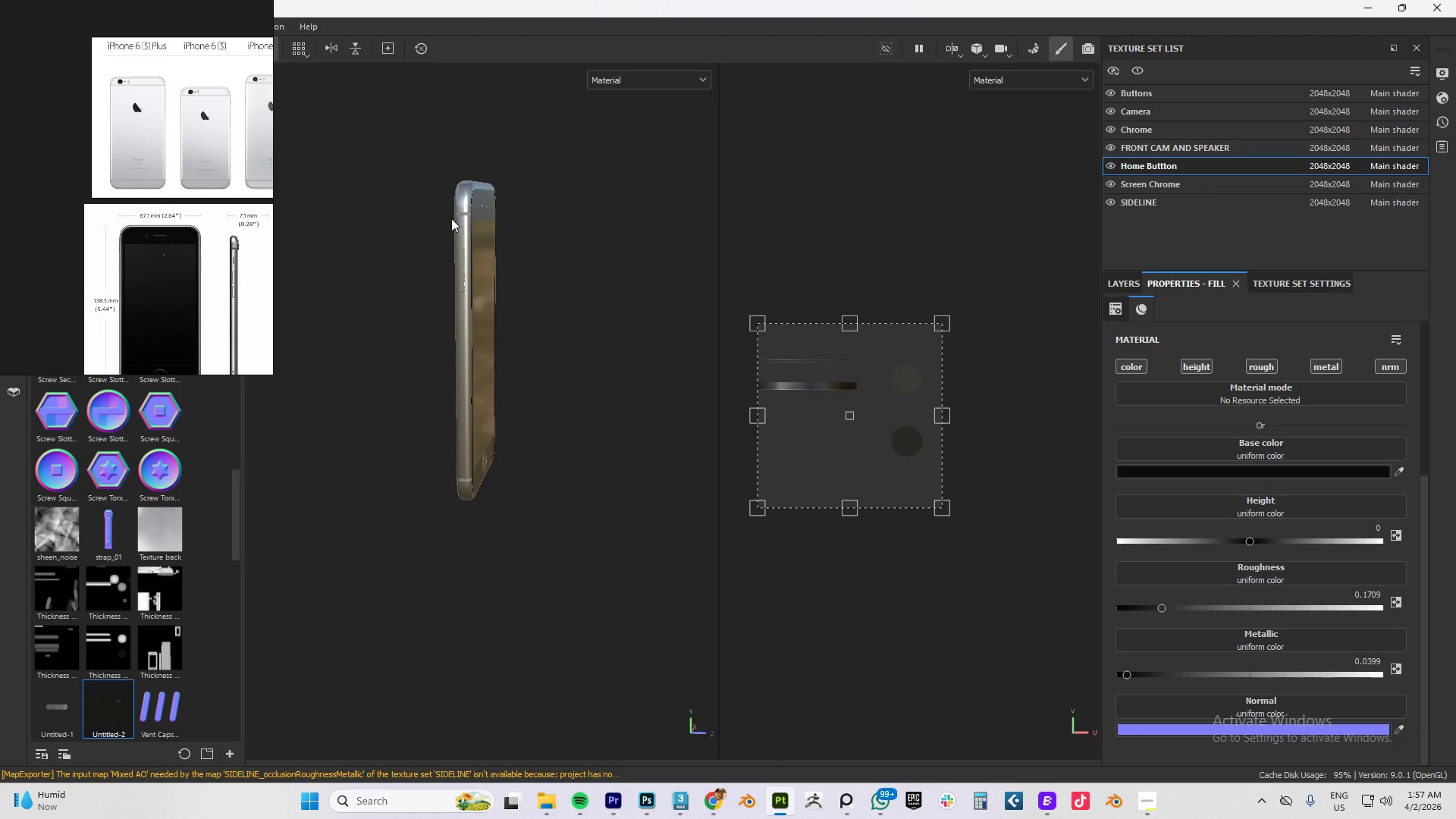 
scroll: coordinate [519, 466], scroll_direction: down, amount: 9.0
 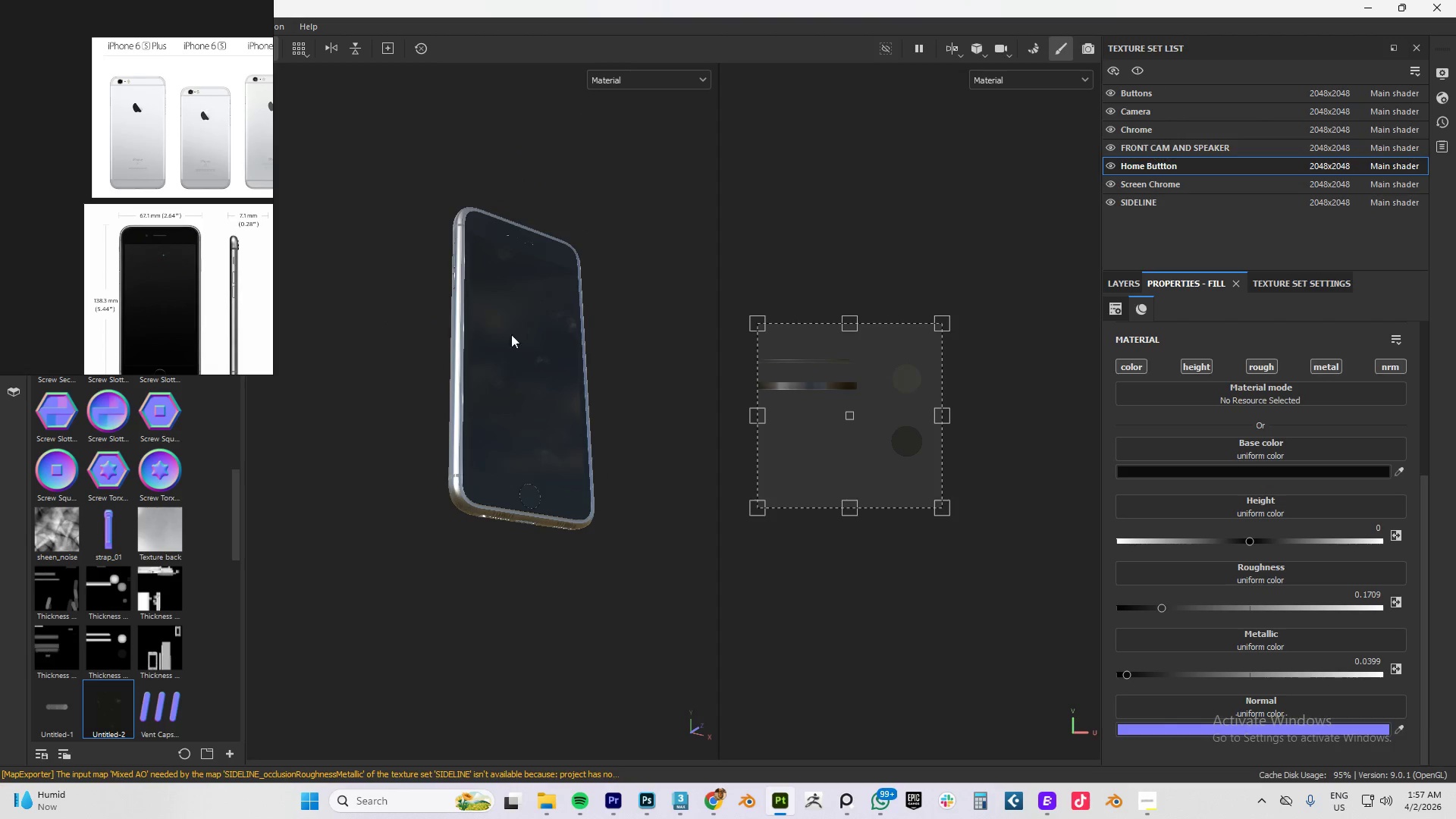 
hold_key(key=AltLeft, duration=0.67)
 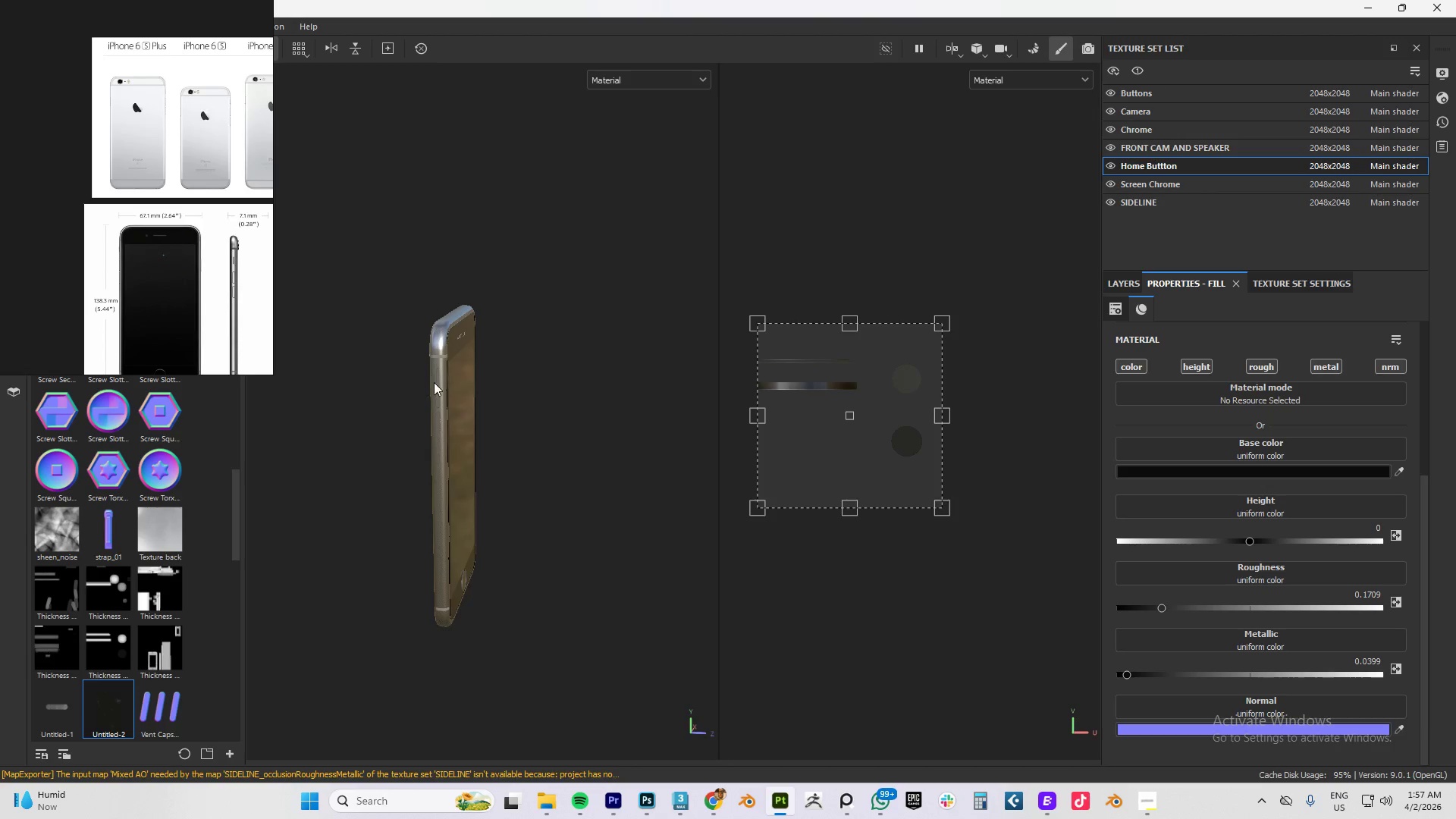 
hold_key(key=AltLeft, duration=0.81)
 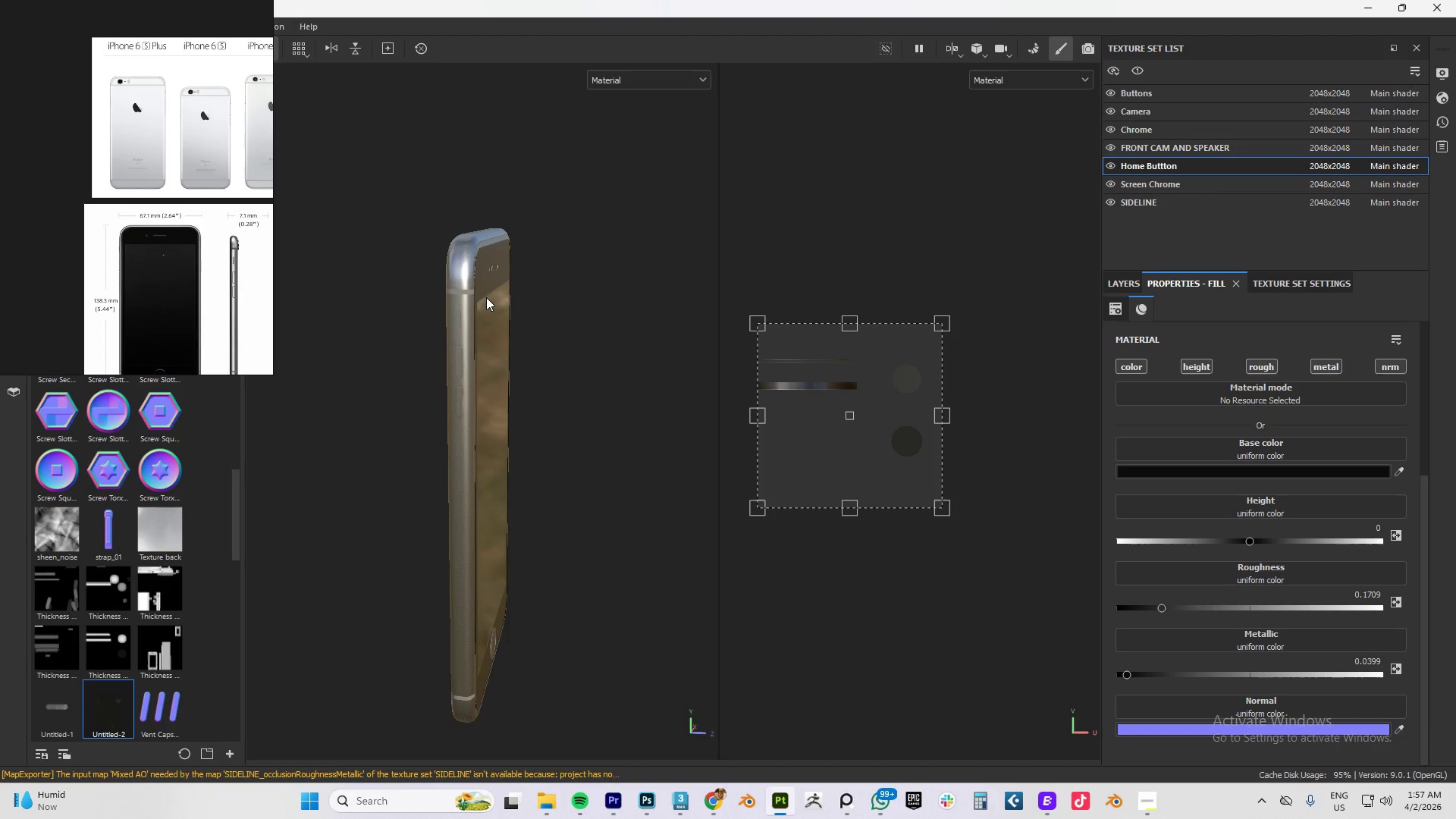 
scroll: coordinate [435, 381], scroll_direction: up, amount: 5.0
 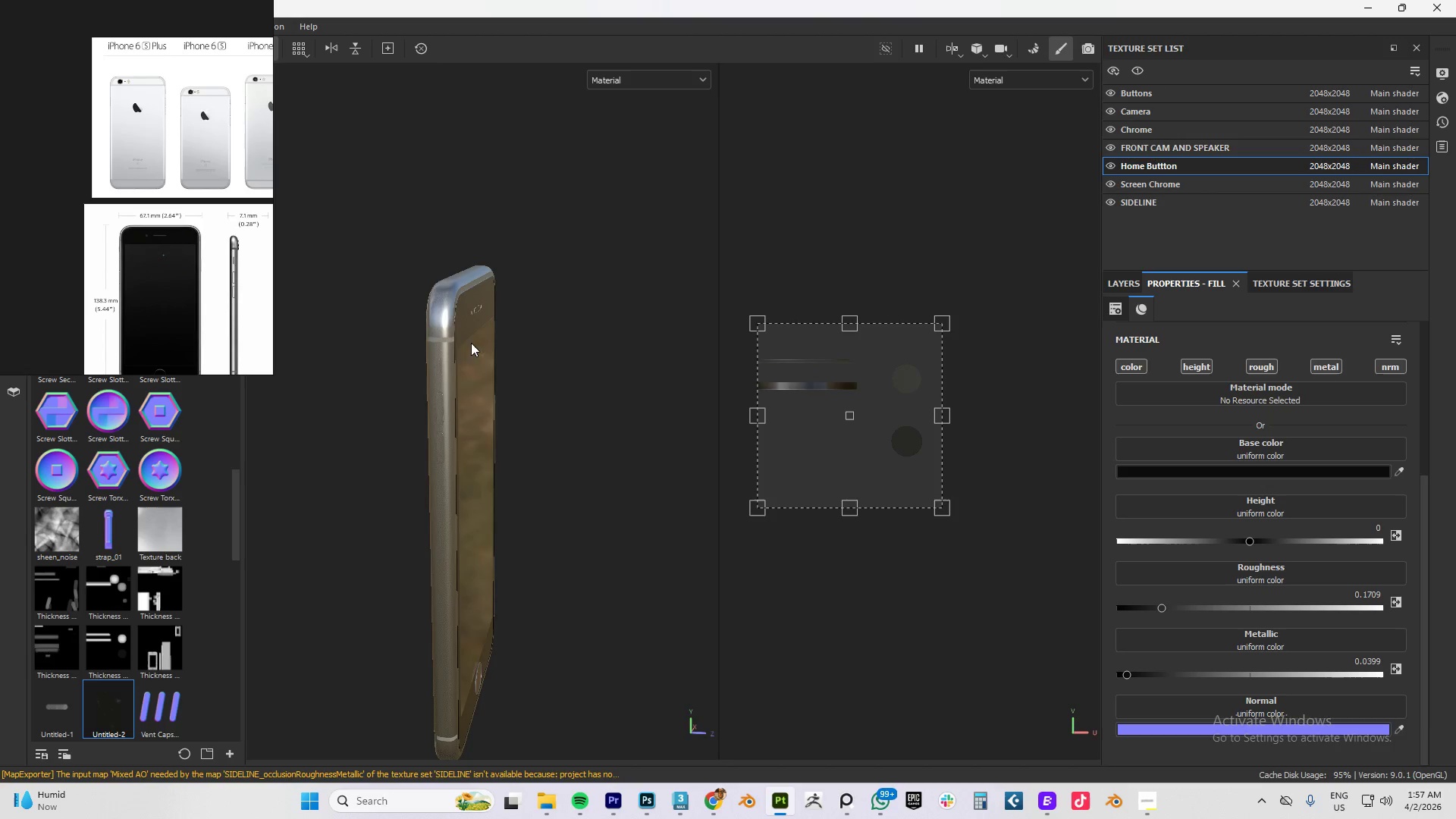 
hold_key(key=AltLeft, duration=0.7)
left_click_drag(start_coordinate=[469, 297], to_coordinate=[412, 283])
 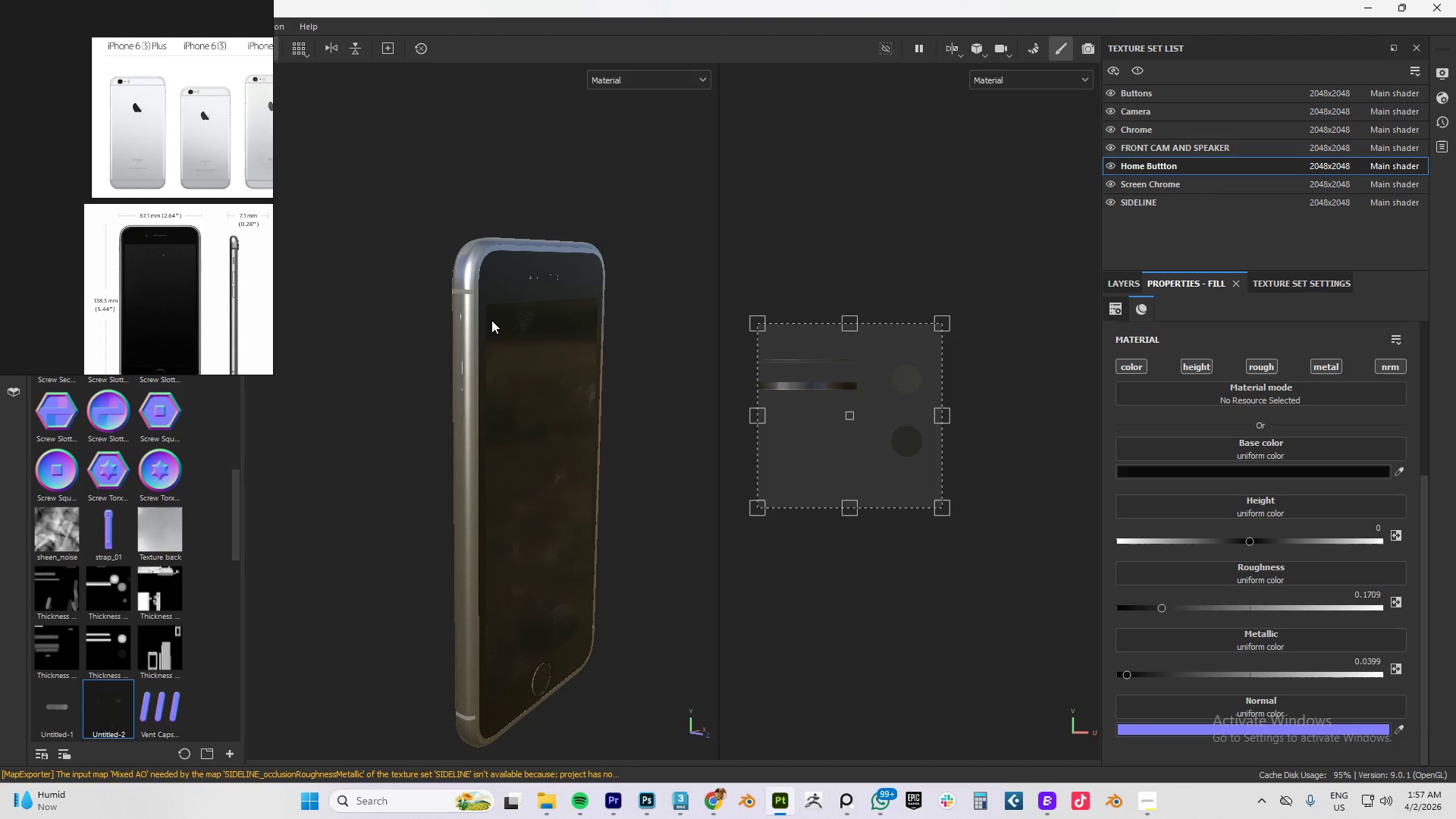 
hold_key(key=AltLeft, duration=0.48)
left_click_drag(start_coordinate=[493, 320], to_coordinate=[516, 313])
 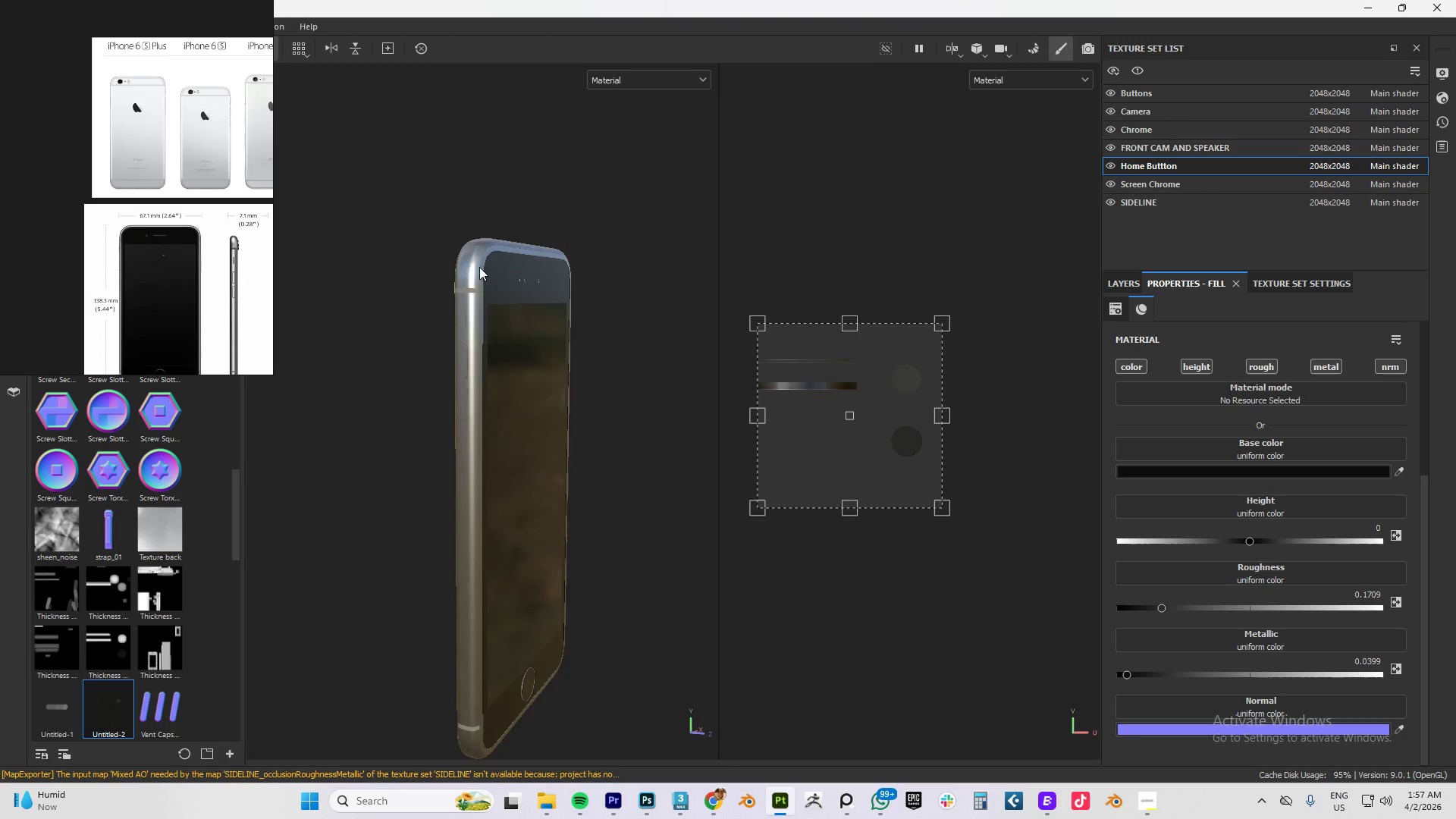 
hold_key(key=AltLeft, duration=1.5)
left_click_drag(start_coordinate=[469, 316], to_coordinate=[420, 306])
 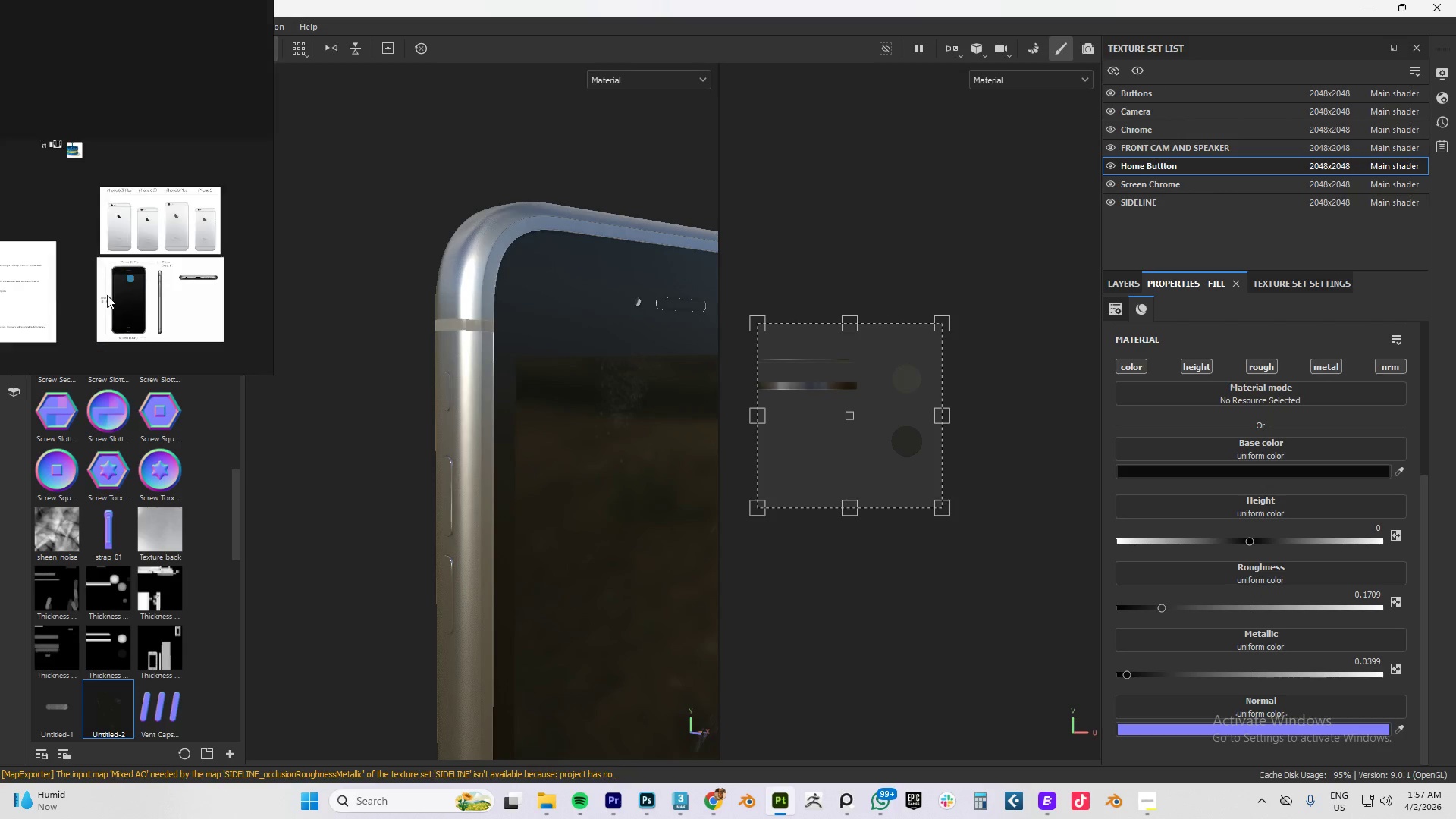 
scroll: coordinate [478, 269], scroll_direction: up, amount: 9.0
 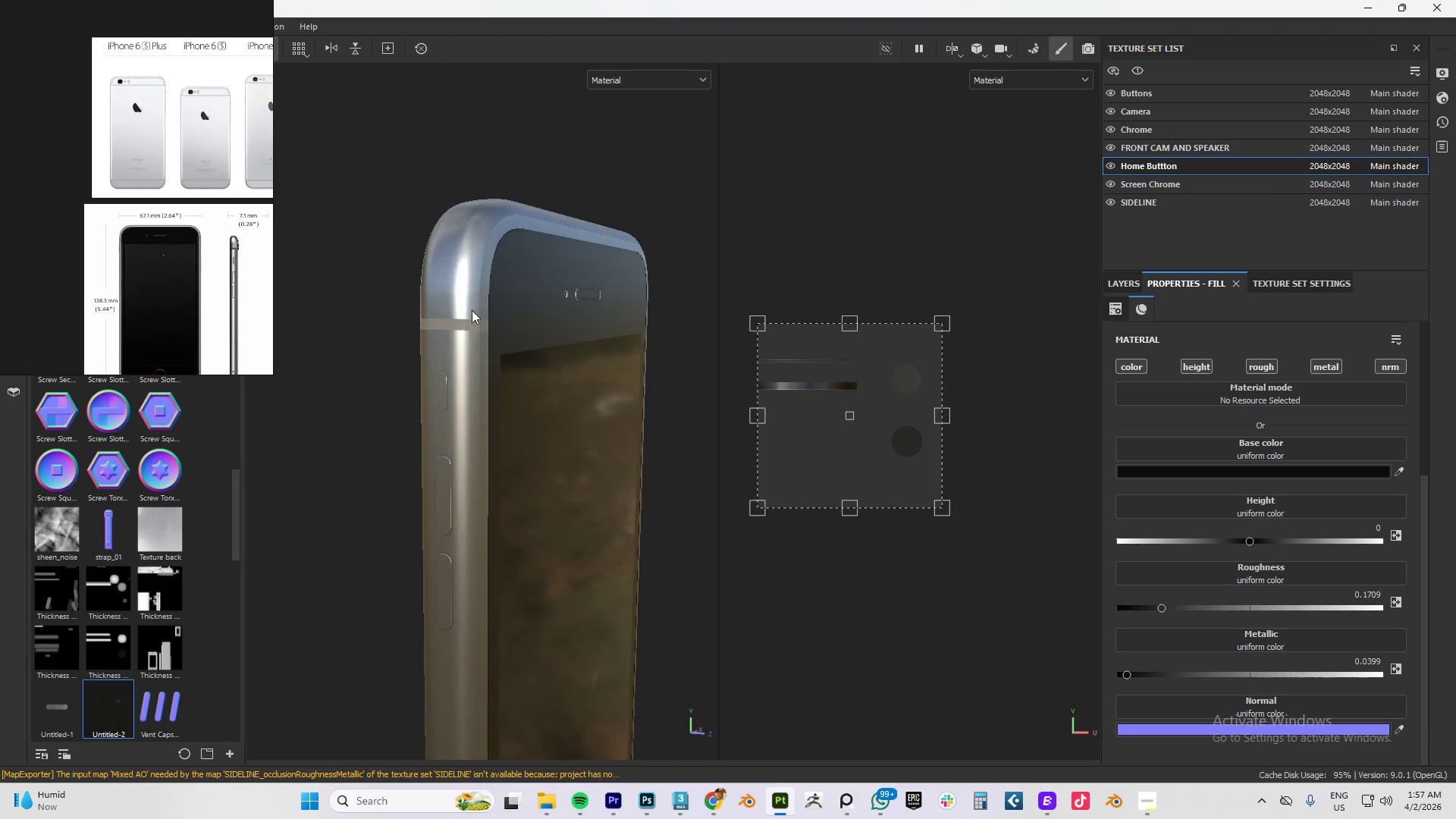 
hold_key(key=AltLeft, duration=1.5)
 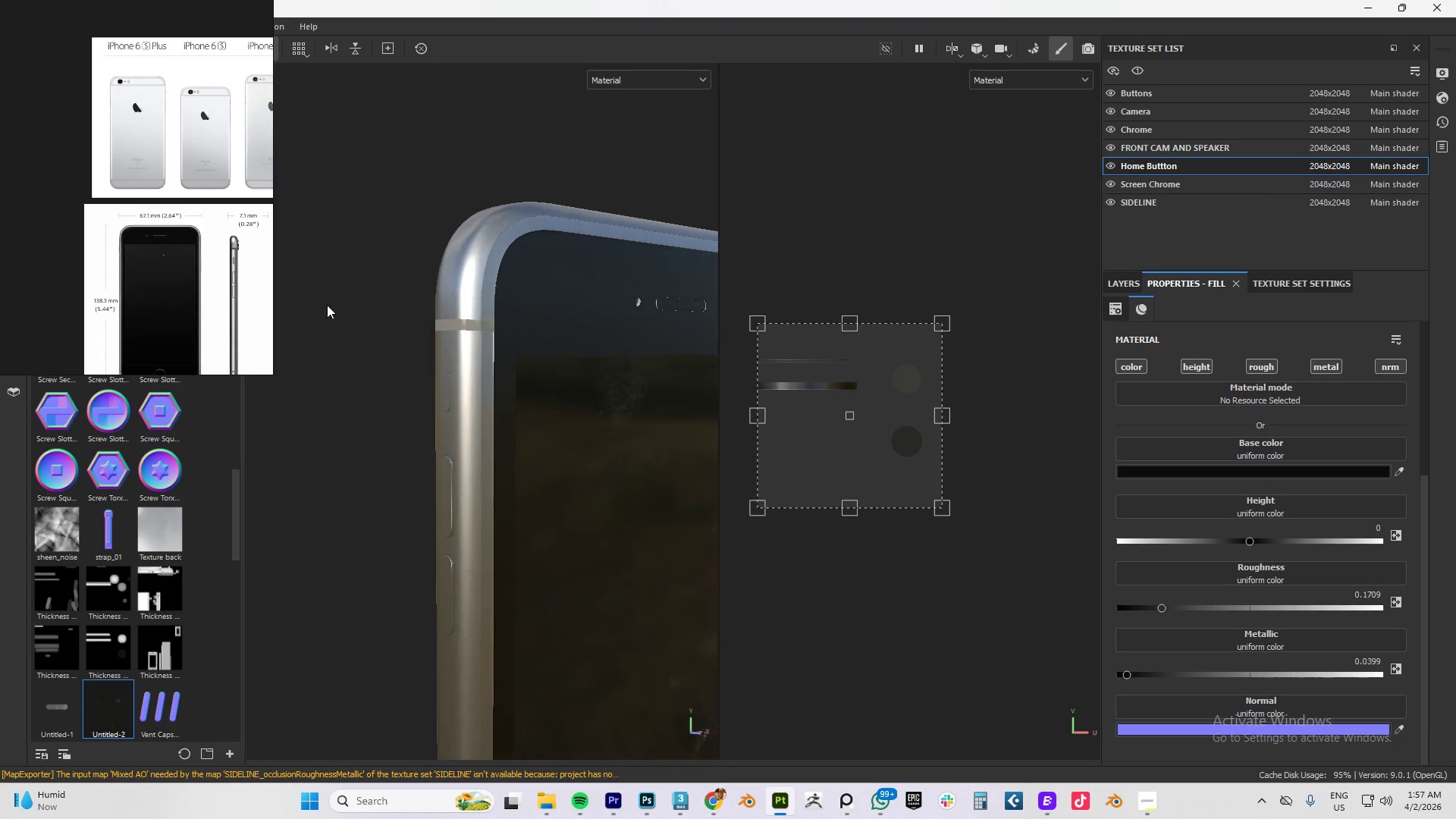 
hold_key(key=AltLeft, duration=0.5)
 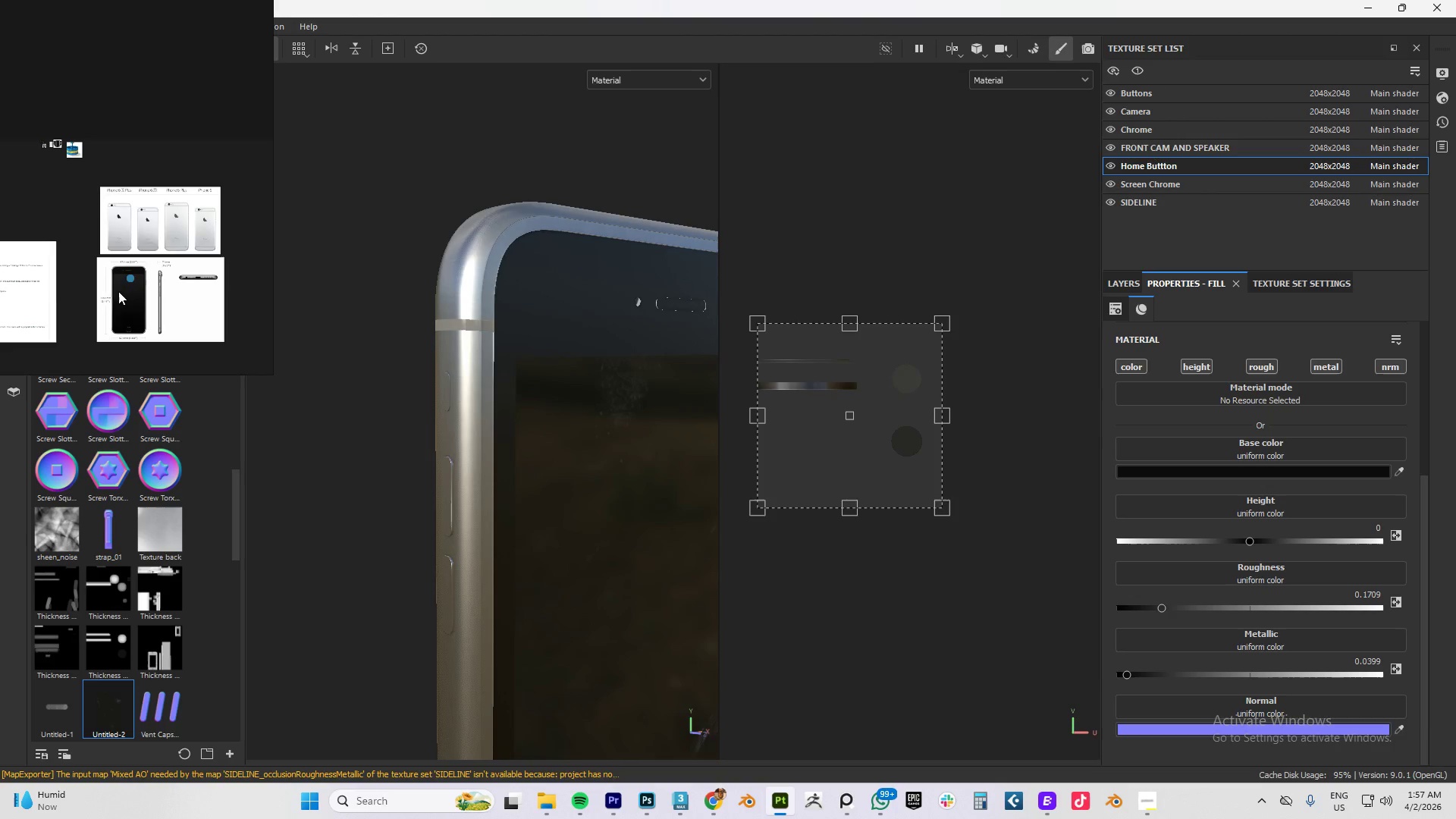 
hold_key(key=AltLeft, duration=4.73)
scroll: coordinate [107, 295], scroll_direction: down, amount: 4.0
 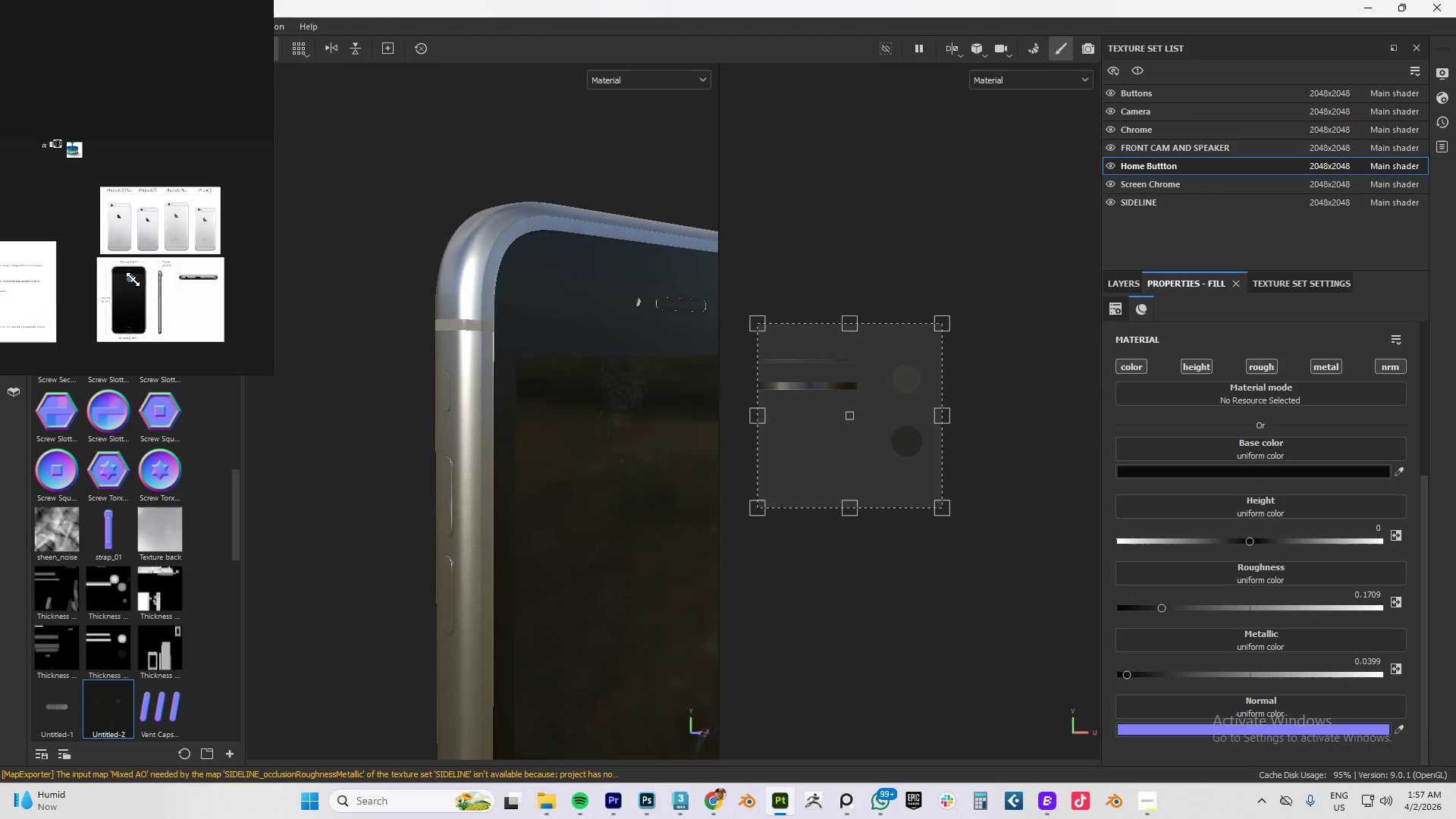 
scroll: coordinate [204, 218], scroll_direction: up, amount: 14.0
 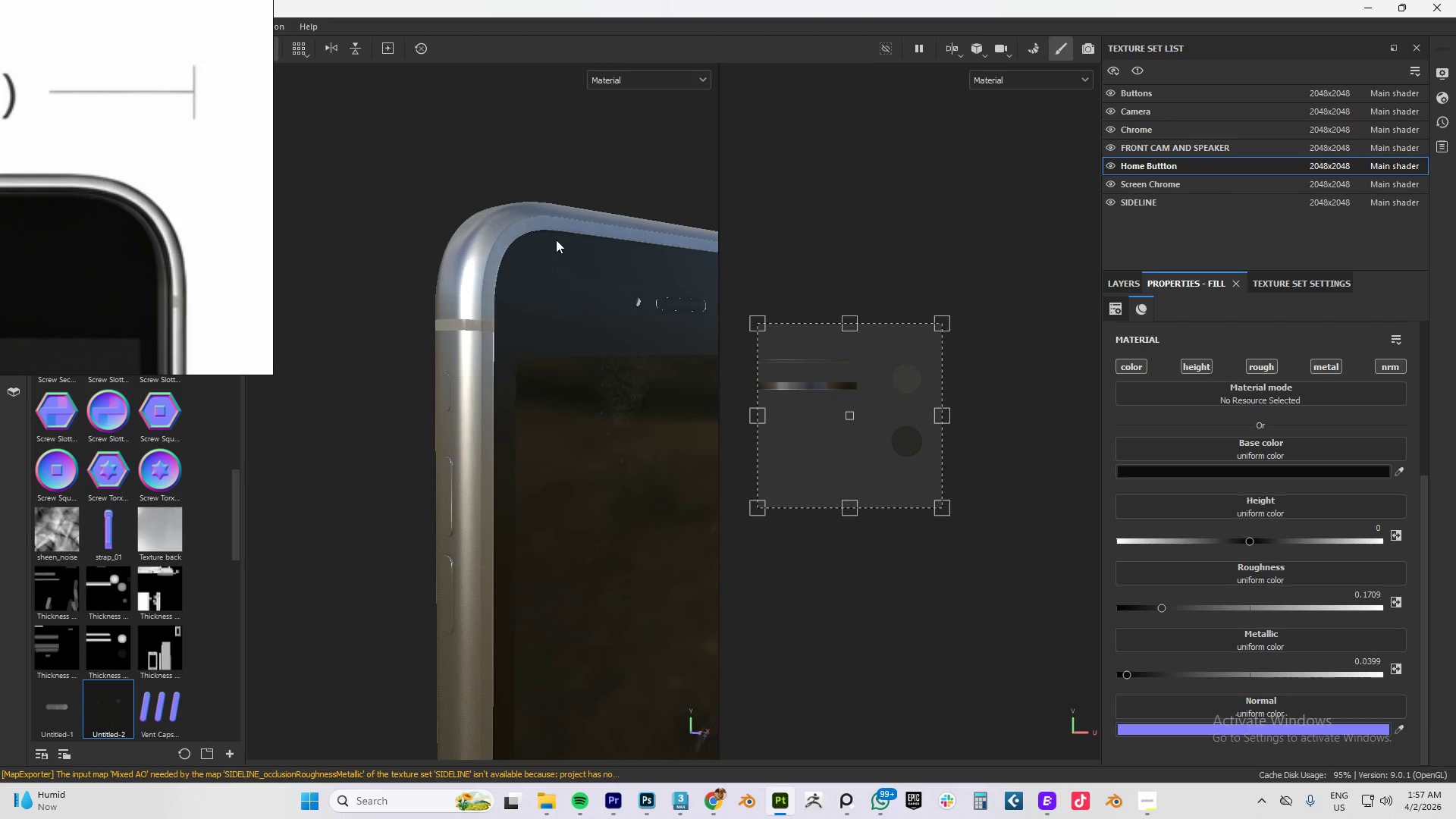 
hold_key(key=AltLeft, duration=0.75)
left_click_drag(start_coordinate=[532, 242], to_coordinate=[478, 244])
 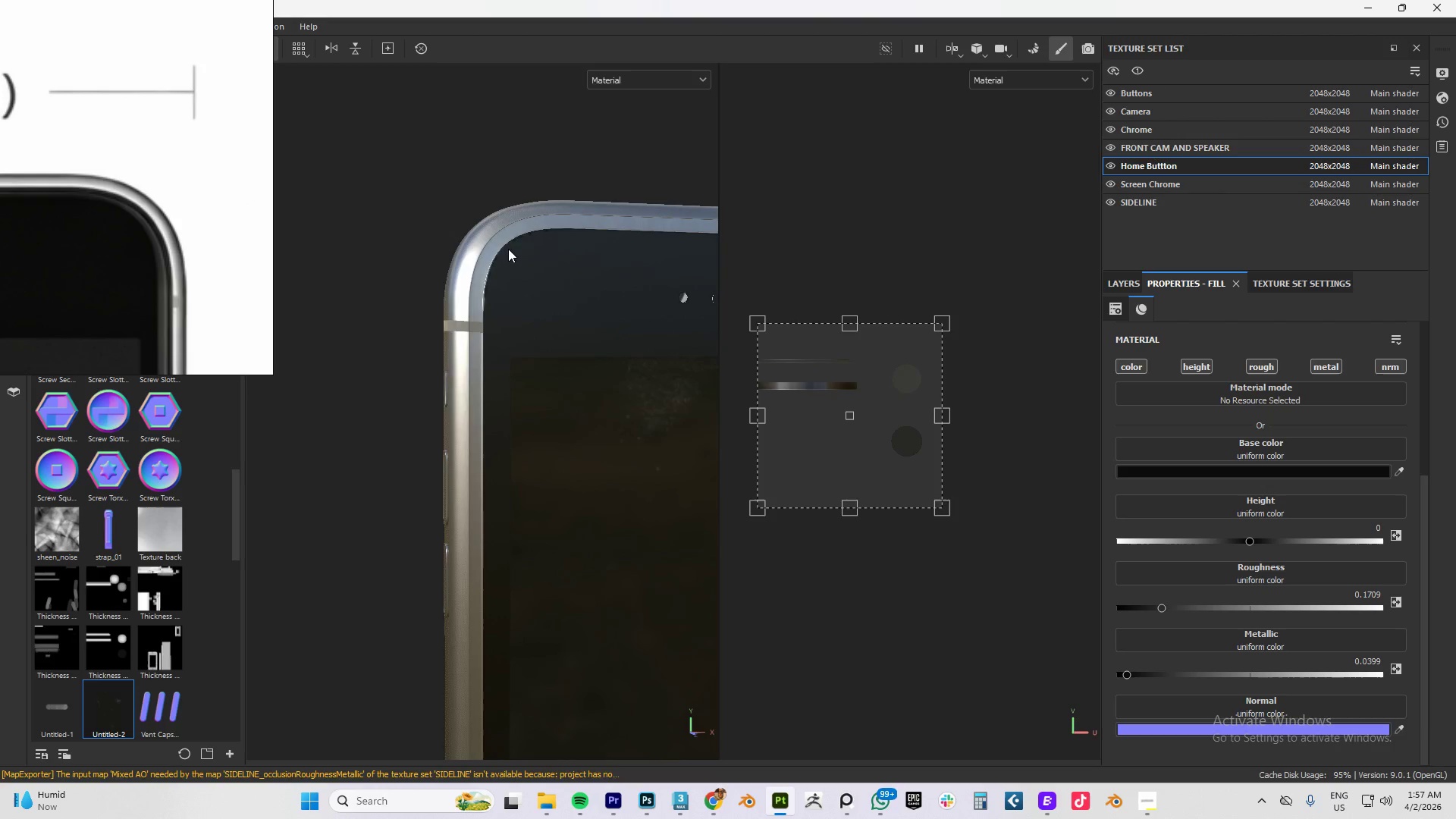 
scroll: coordinate [502, 248], scroll_direction: up, amount: 11.0
 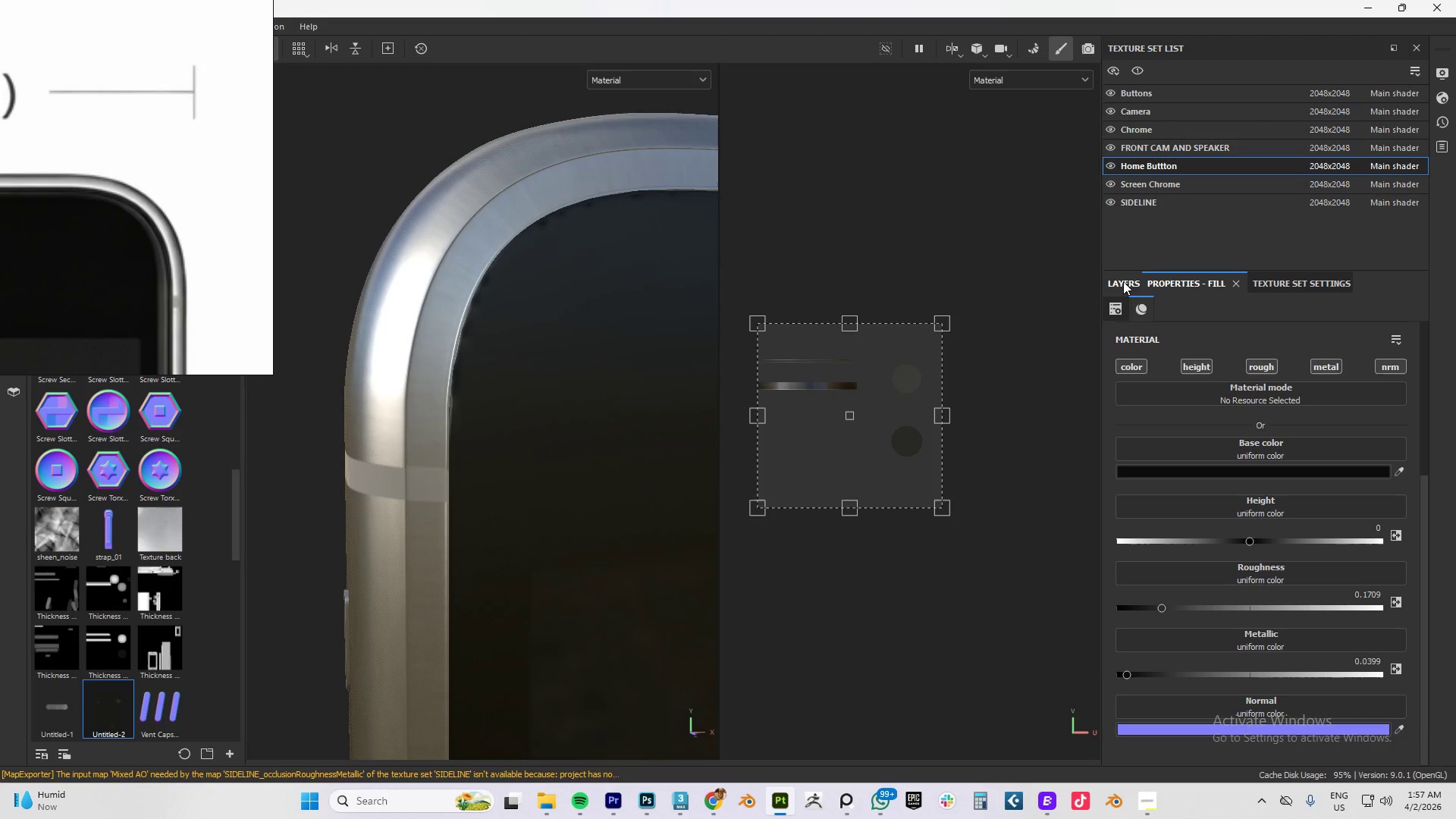 
left_click([1122, 283])
 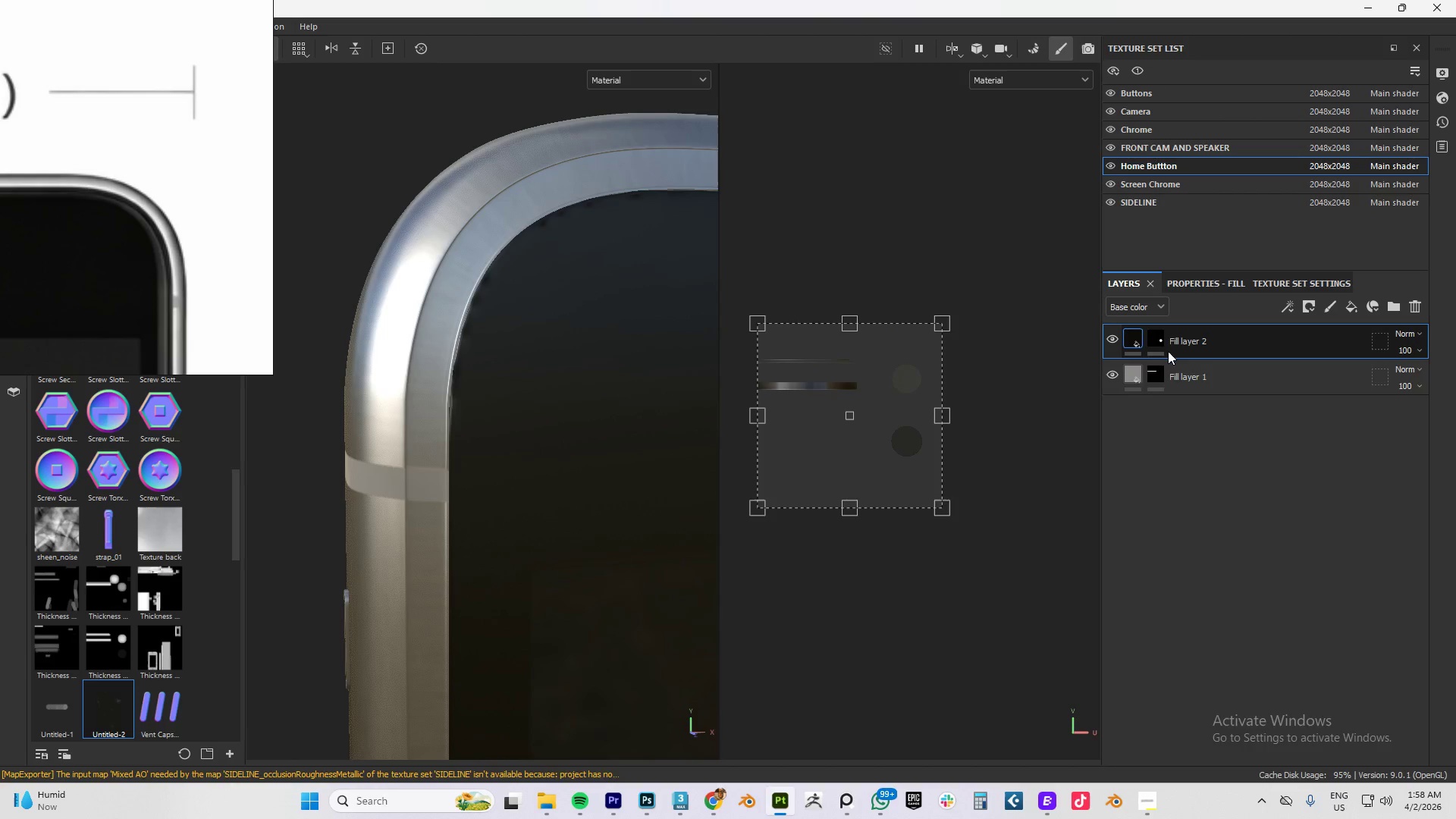 
wait(10.14)
 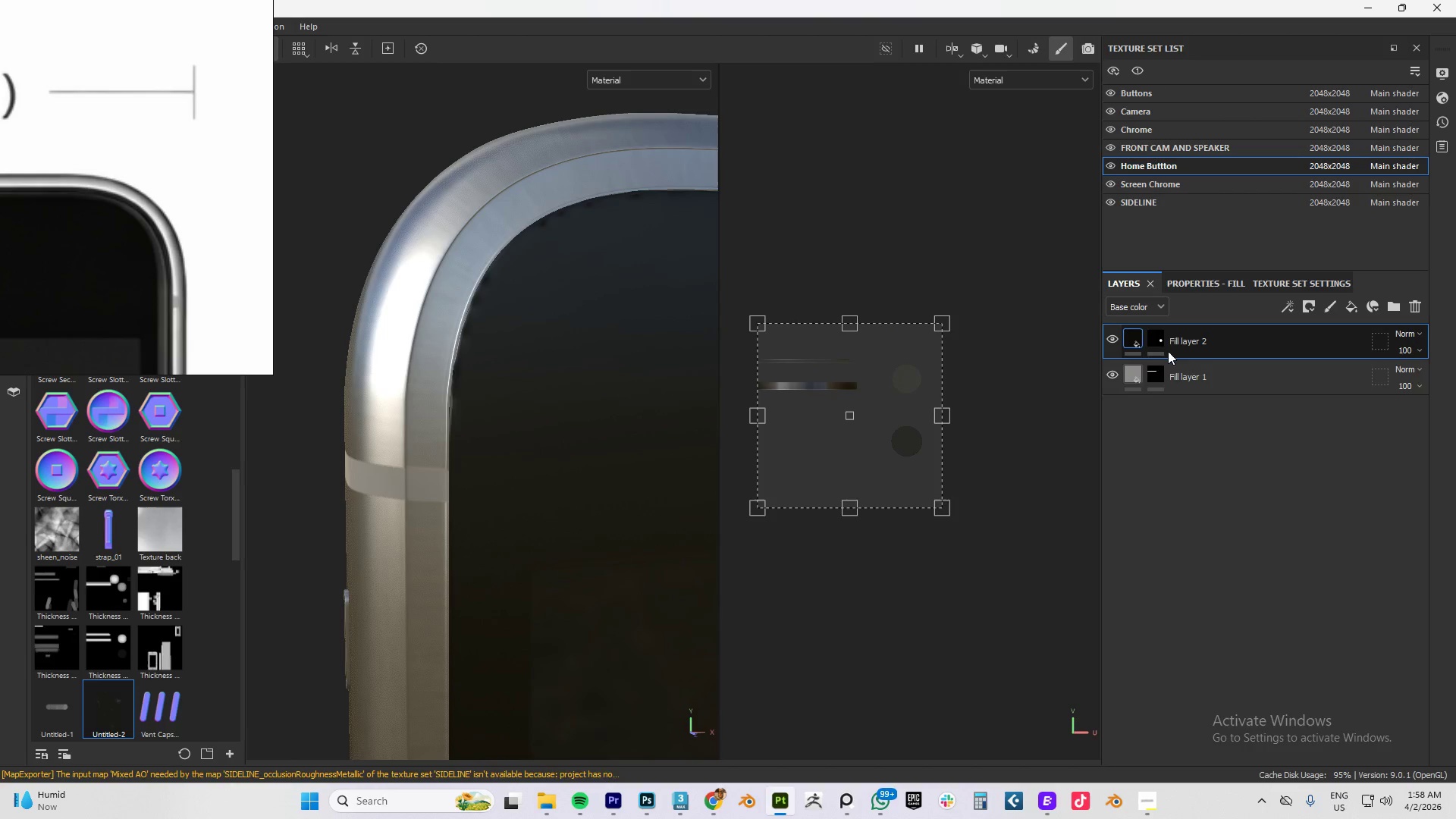 
left_click([1131, 128])
 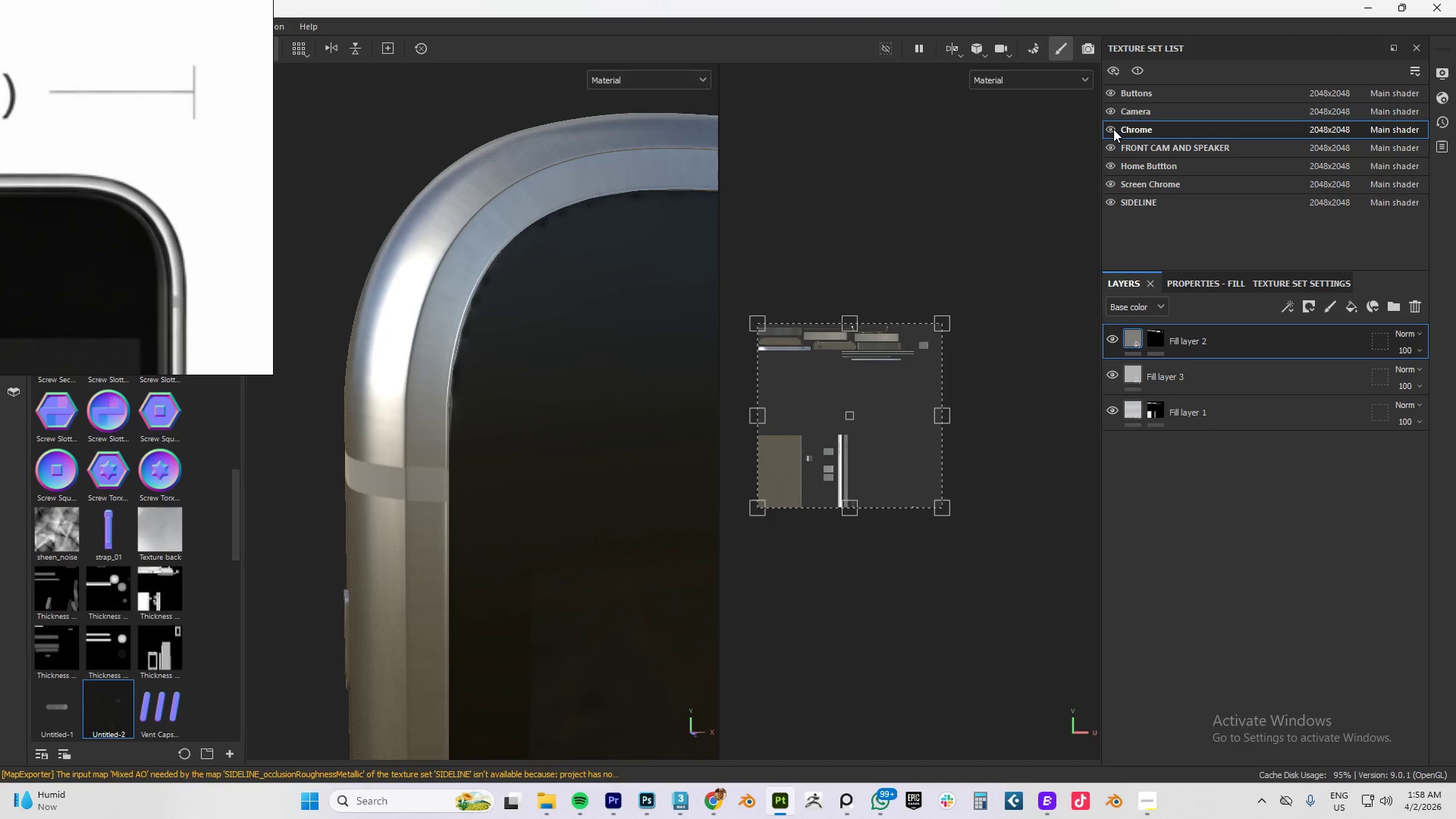 
left_click([1112, 129])
 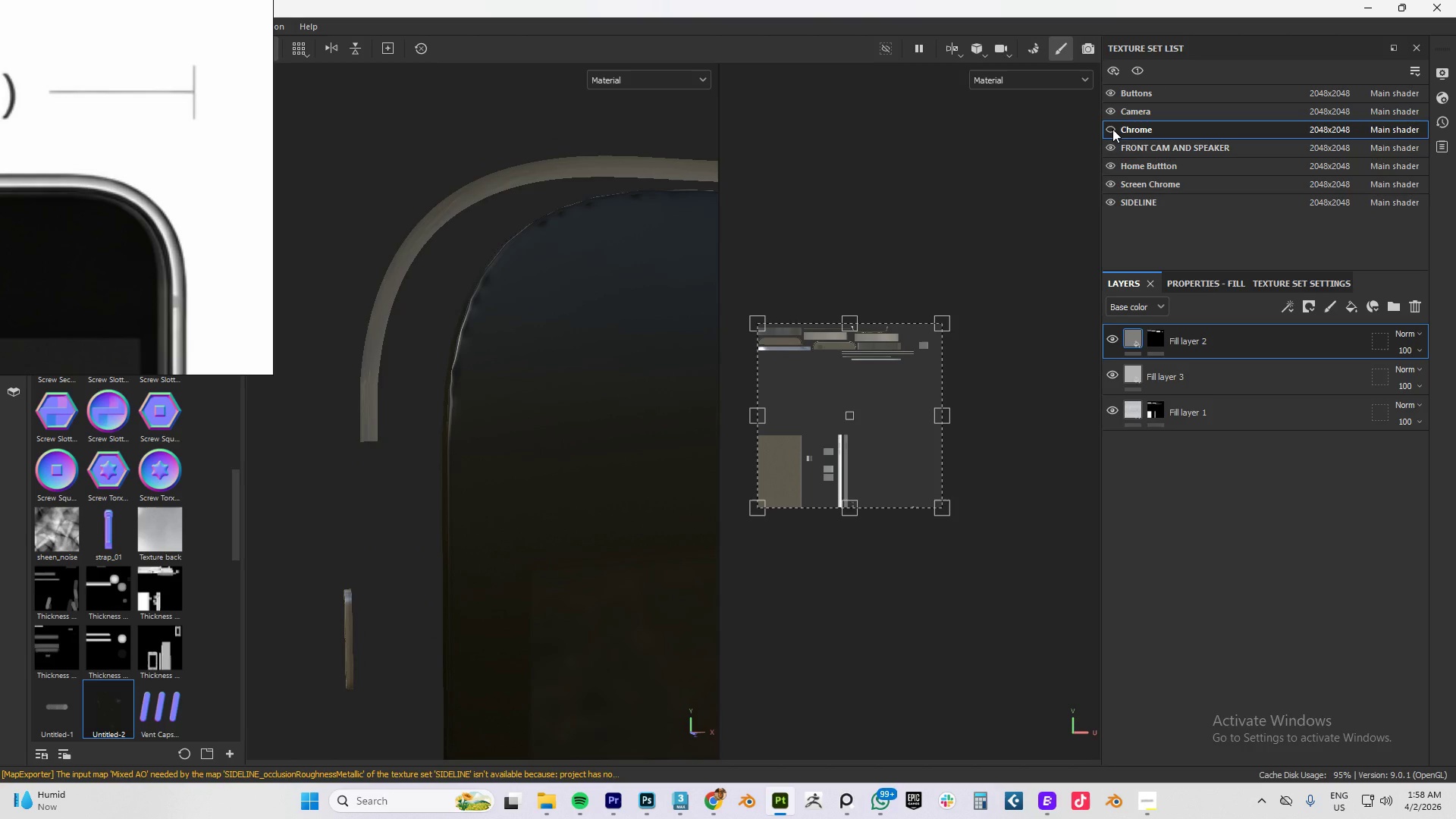 
left_click([1112, 129])
 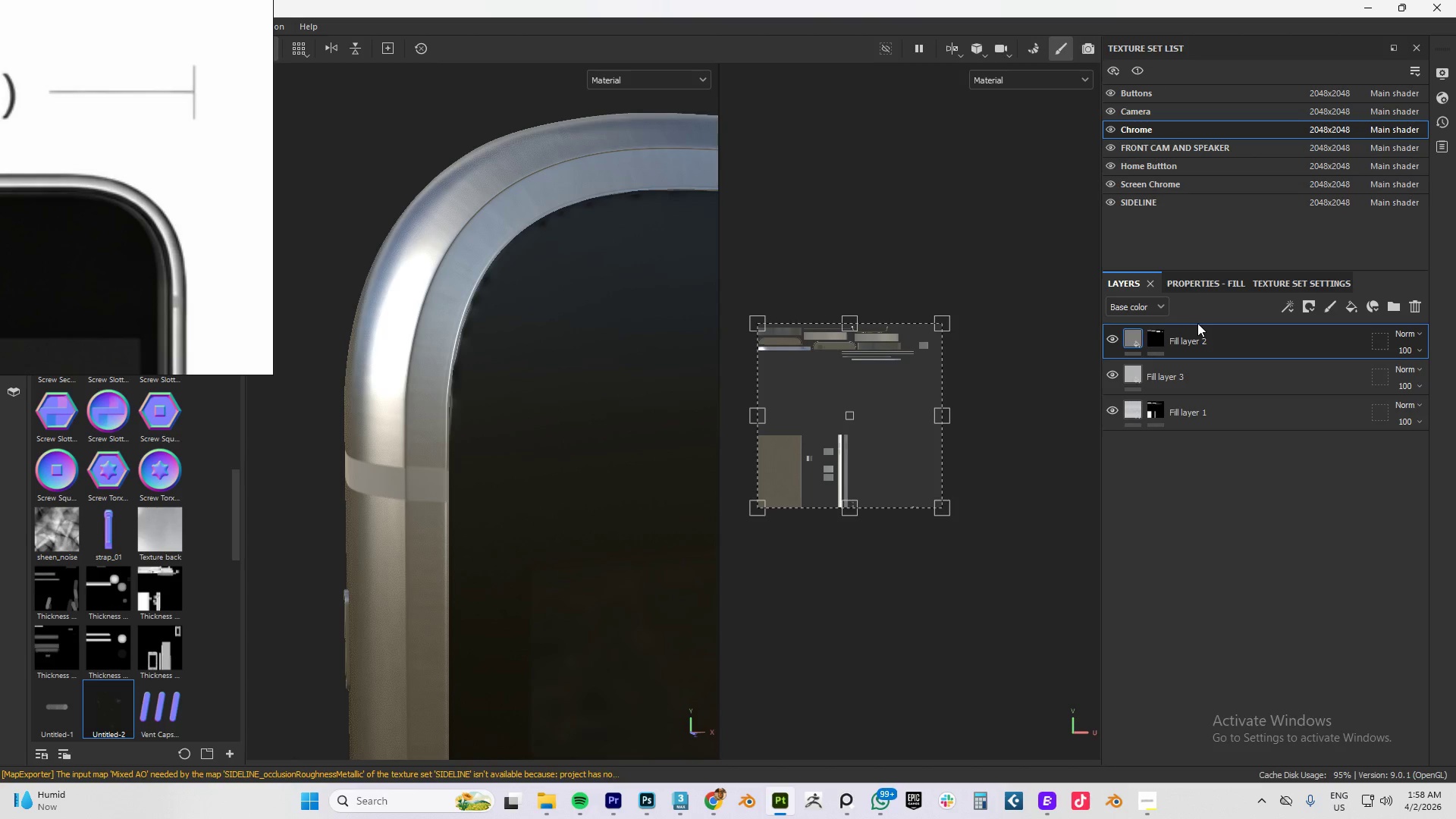 
mouse_move([1169, 337])
 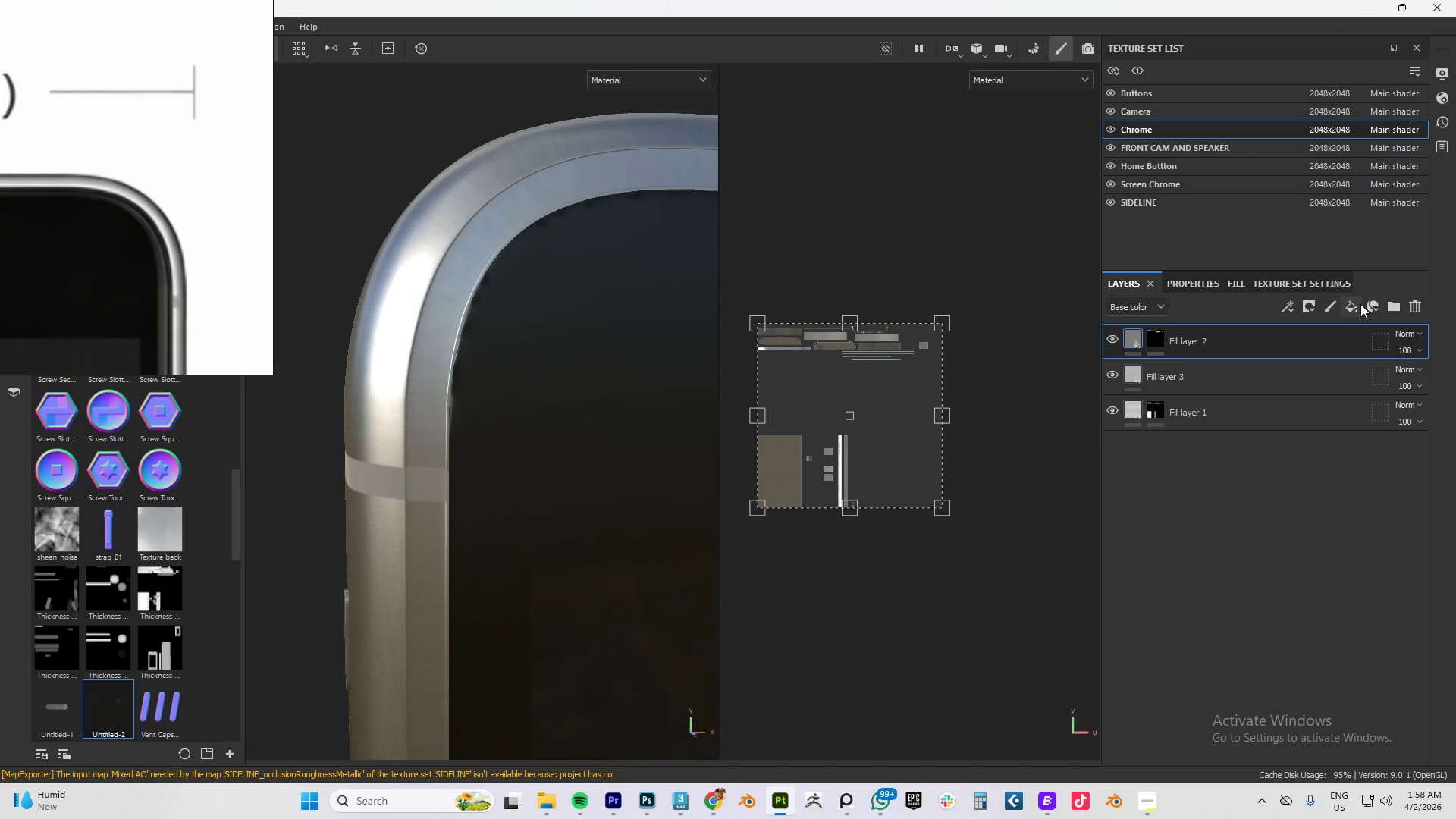 
left_click([1353, 304])
 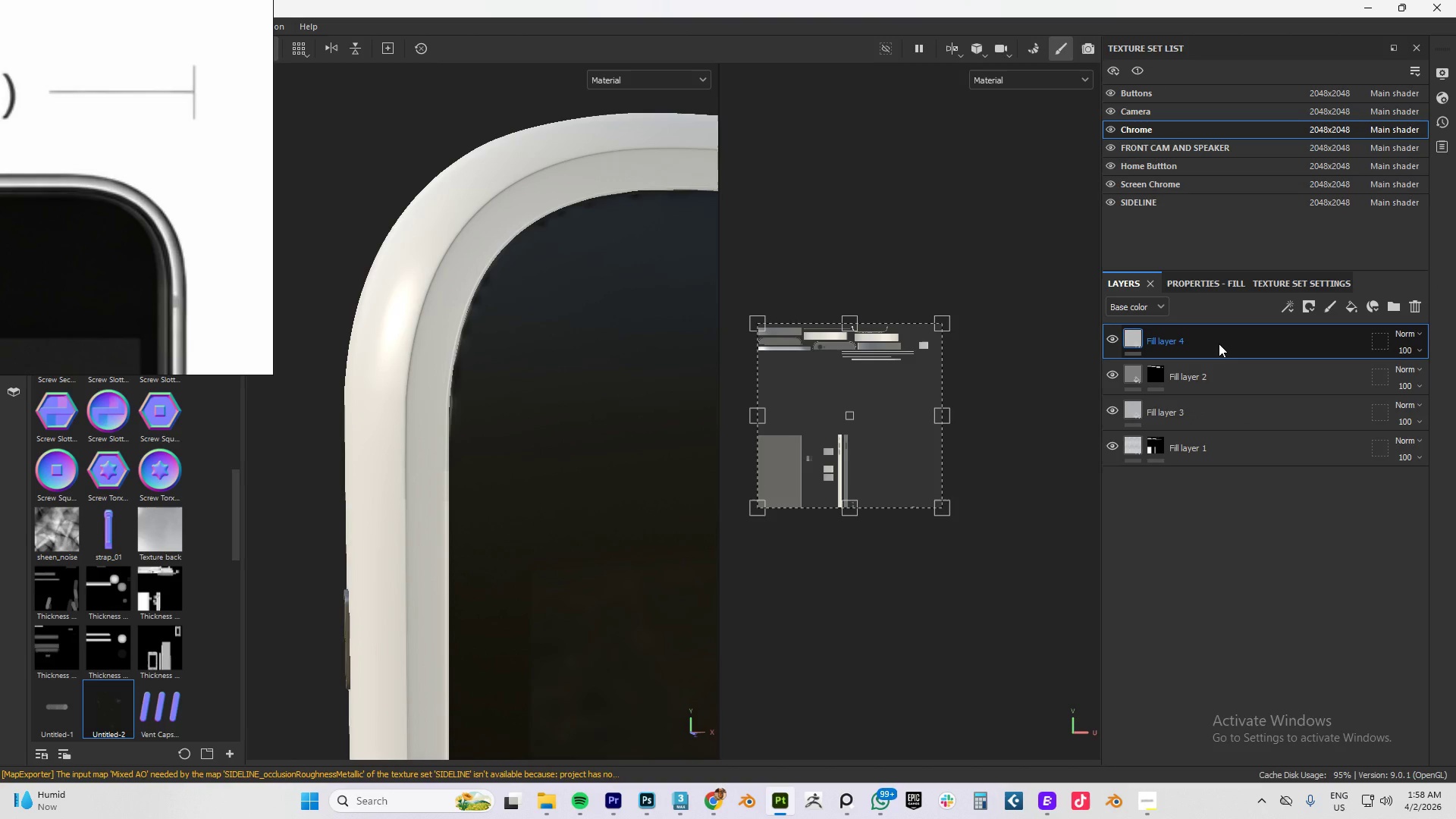 
left_click_drag(start_coordinate=[1219, 342], to_coordinate=[1215, 342])
 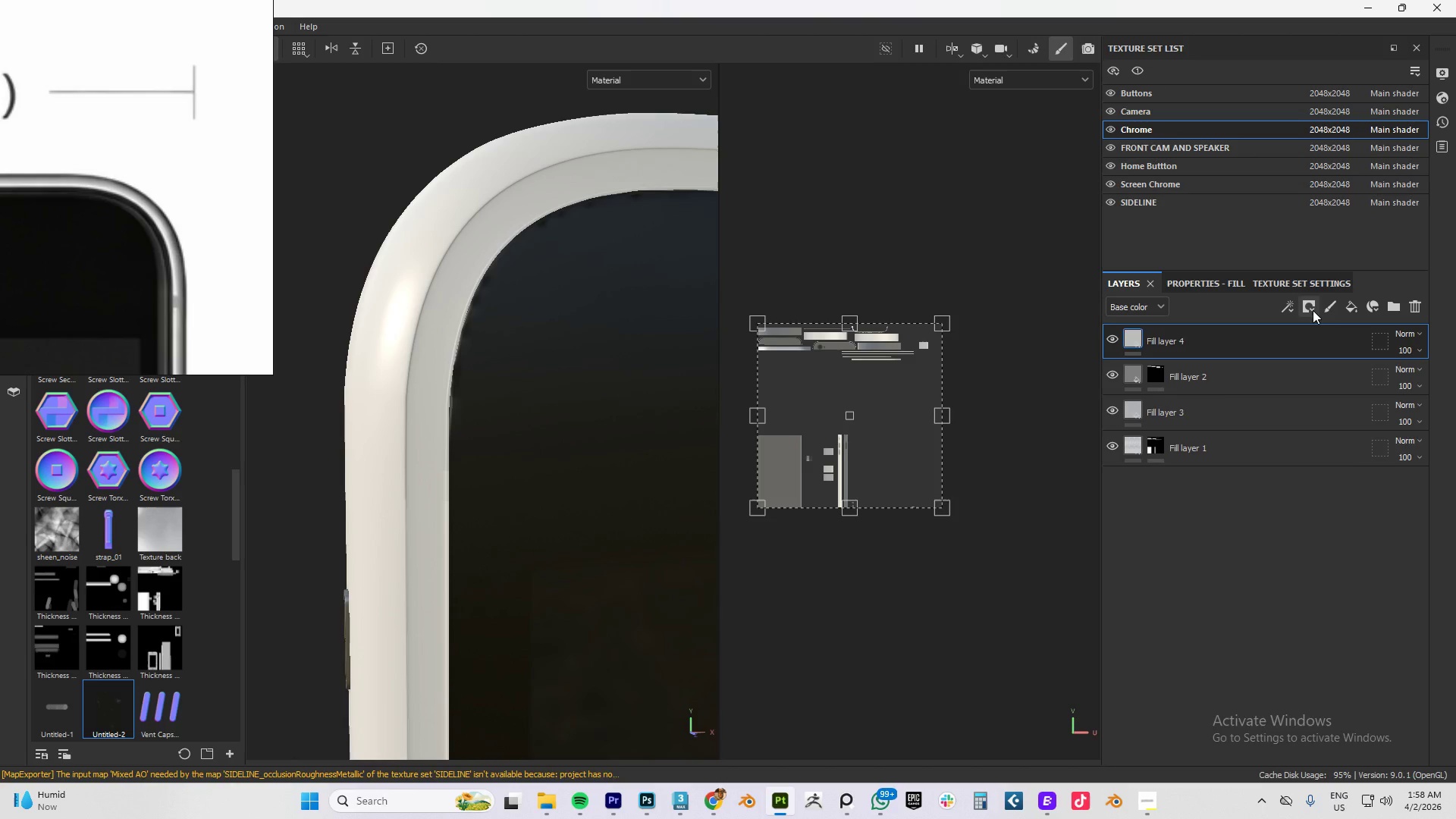 
left_click([1313, 310])
 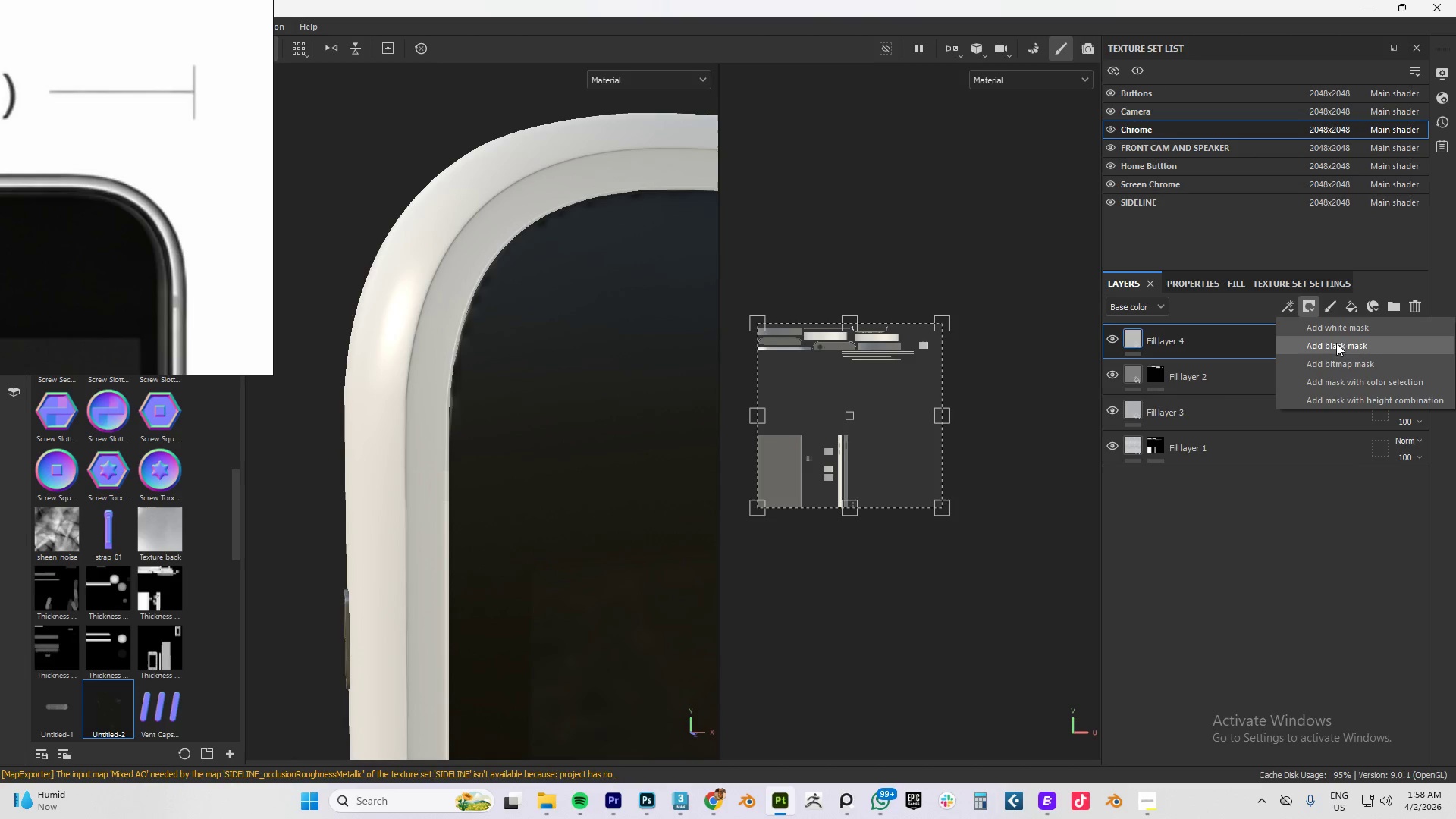 
left_click([1335, 349])
 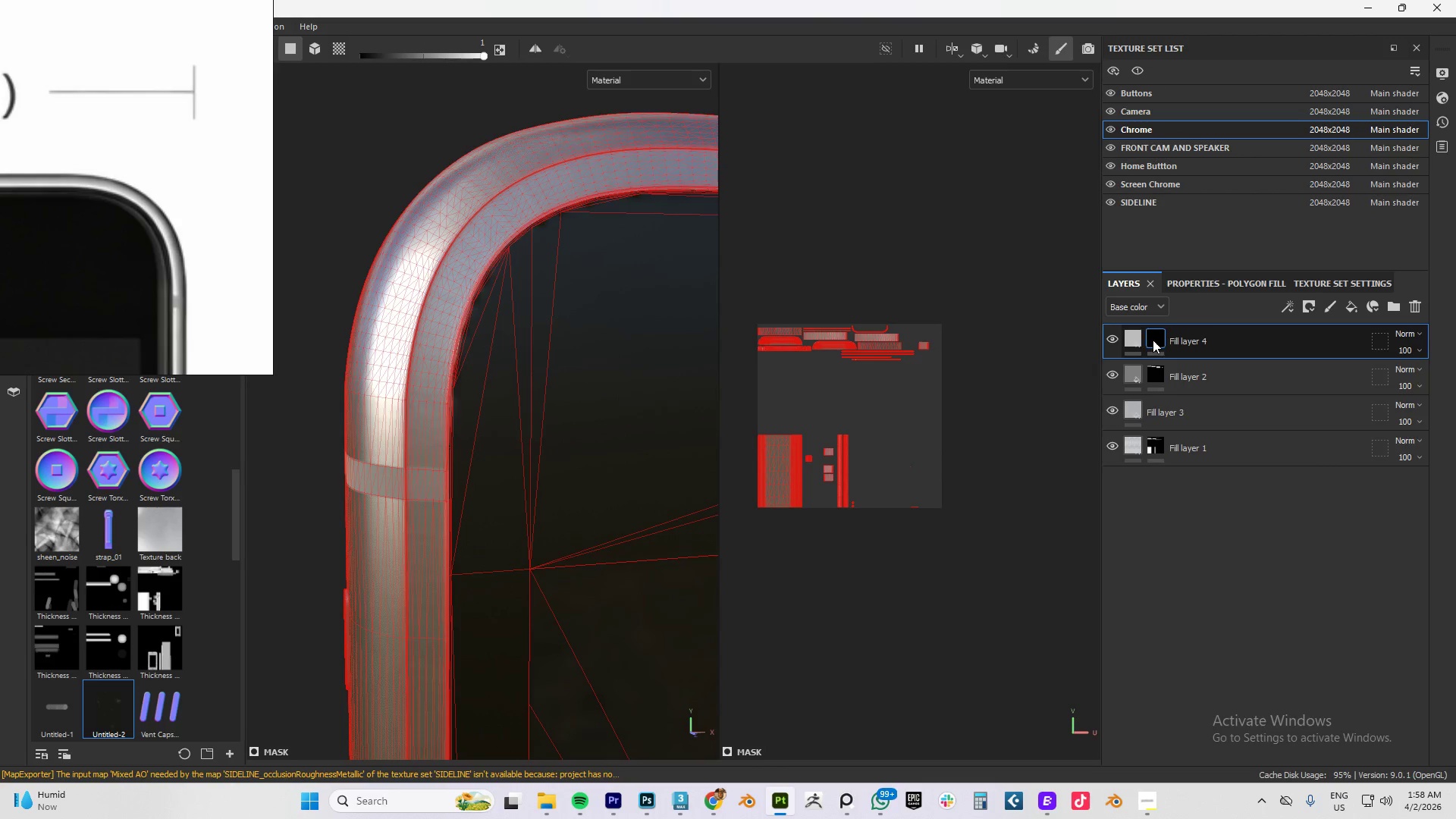 
left_click([444, 316])
 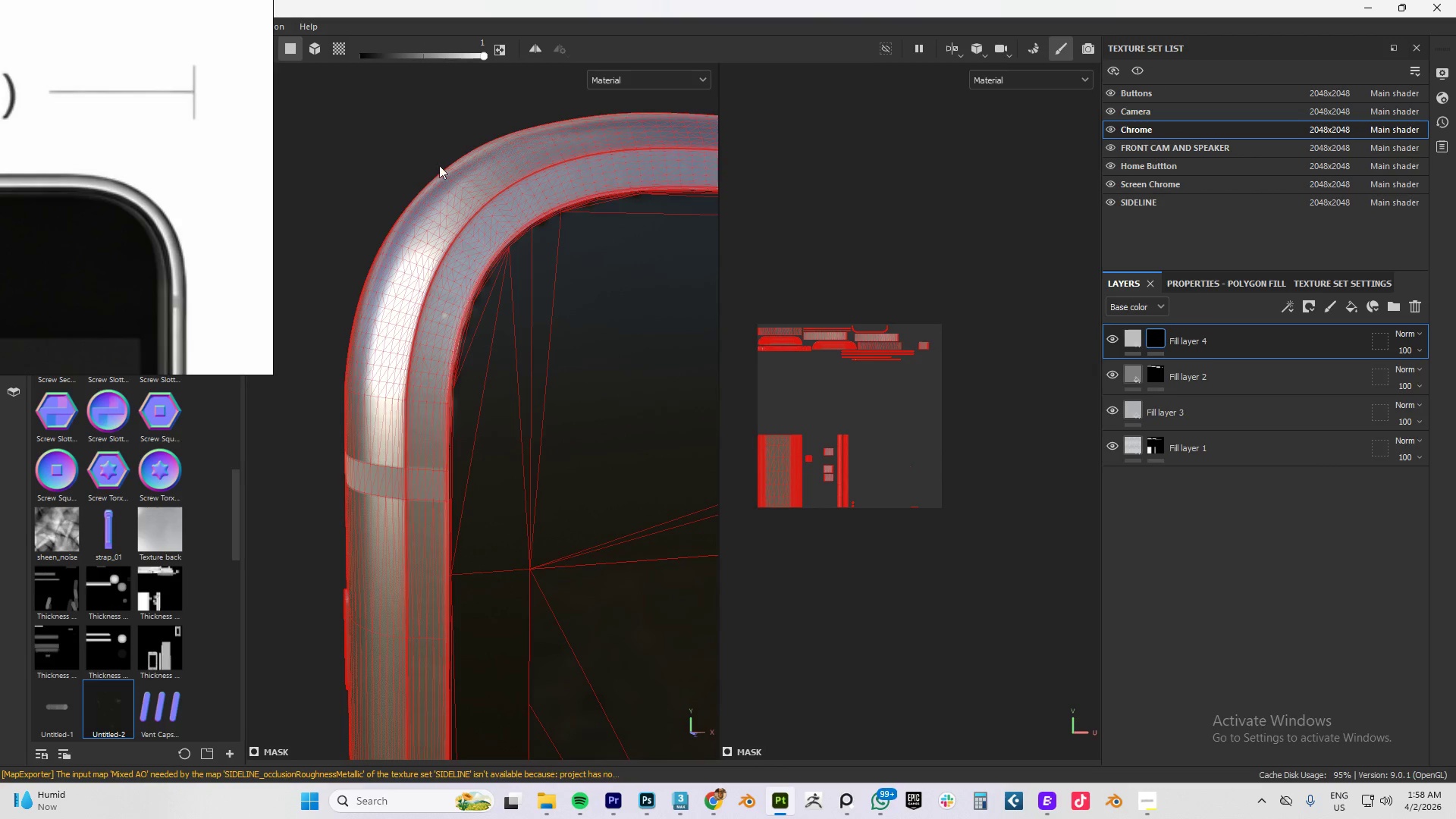 
key(Control+Z)
 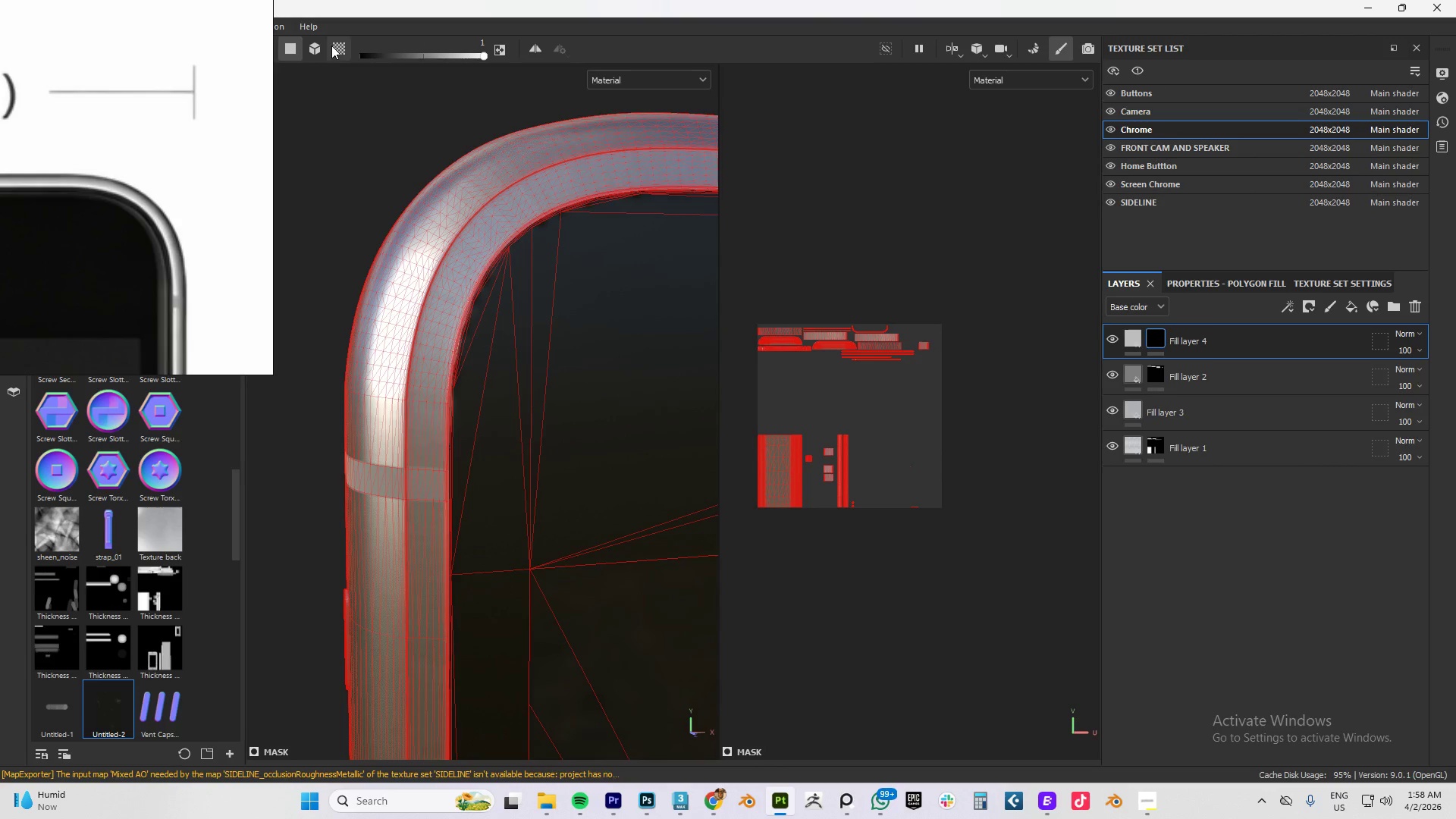 
left_click([334, 45])
 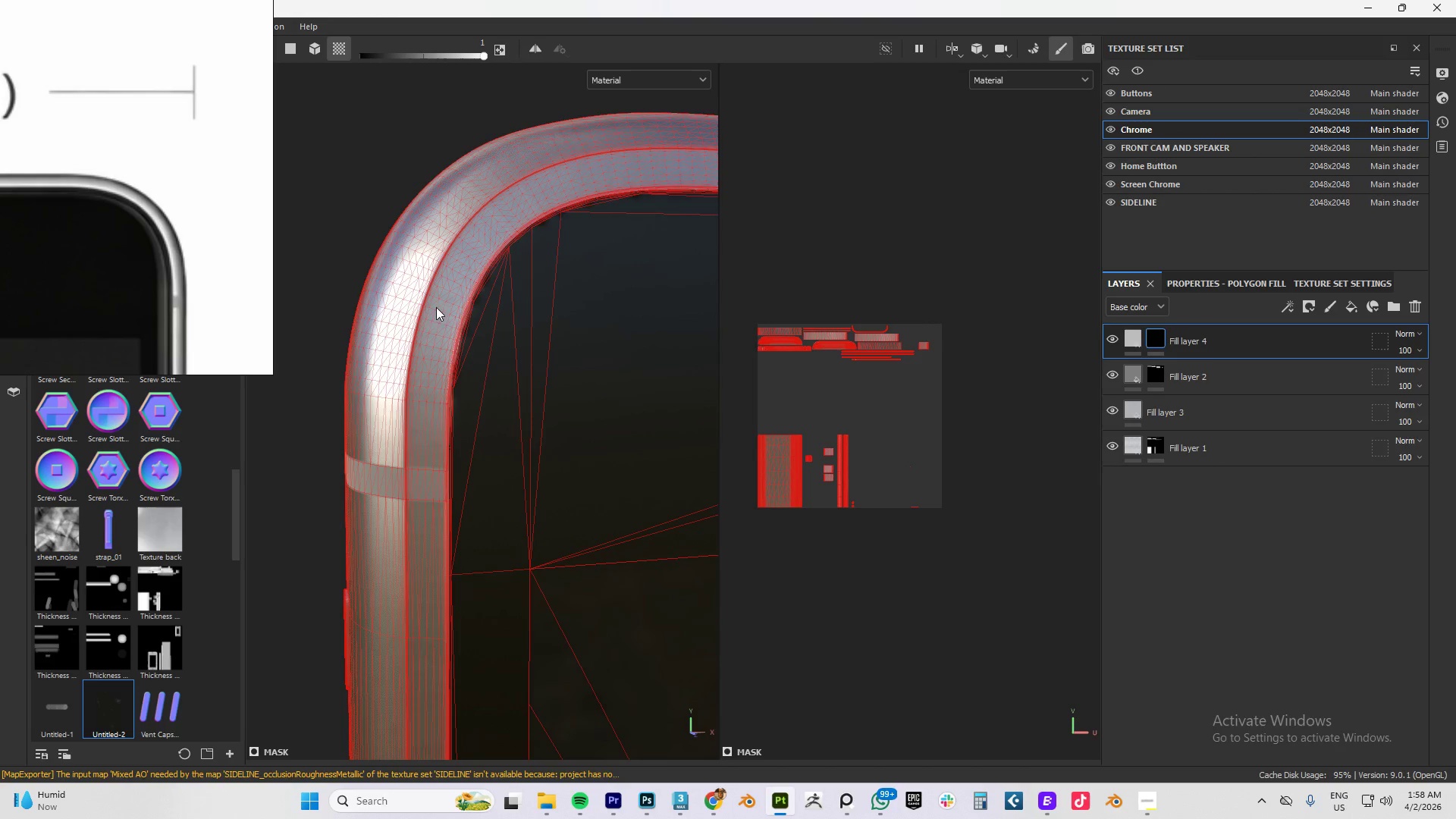 
left_click([441, 312])
 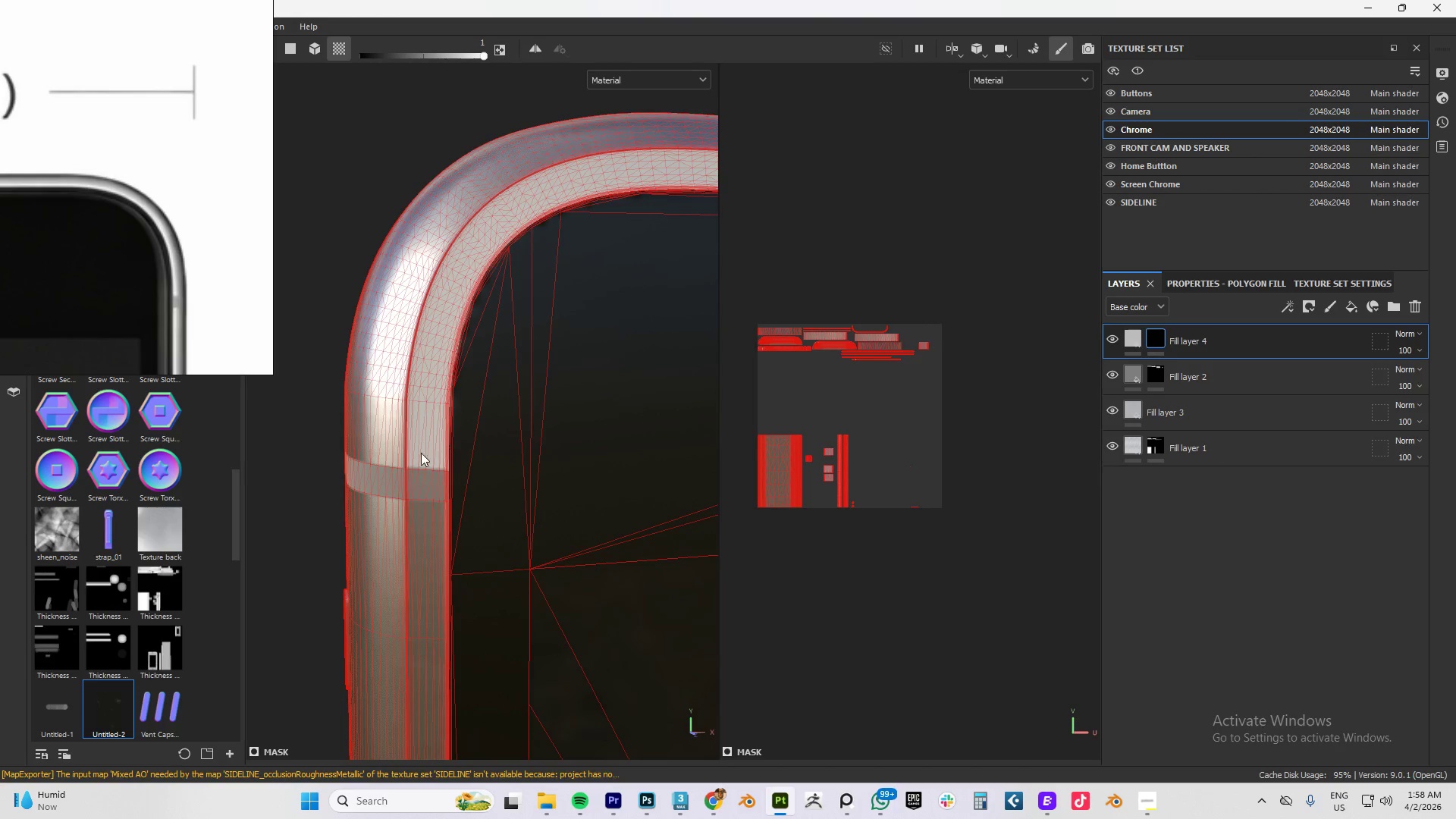 
hold_key(key=ControlLeft, duration=0.75)
 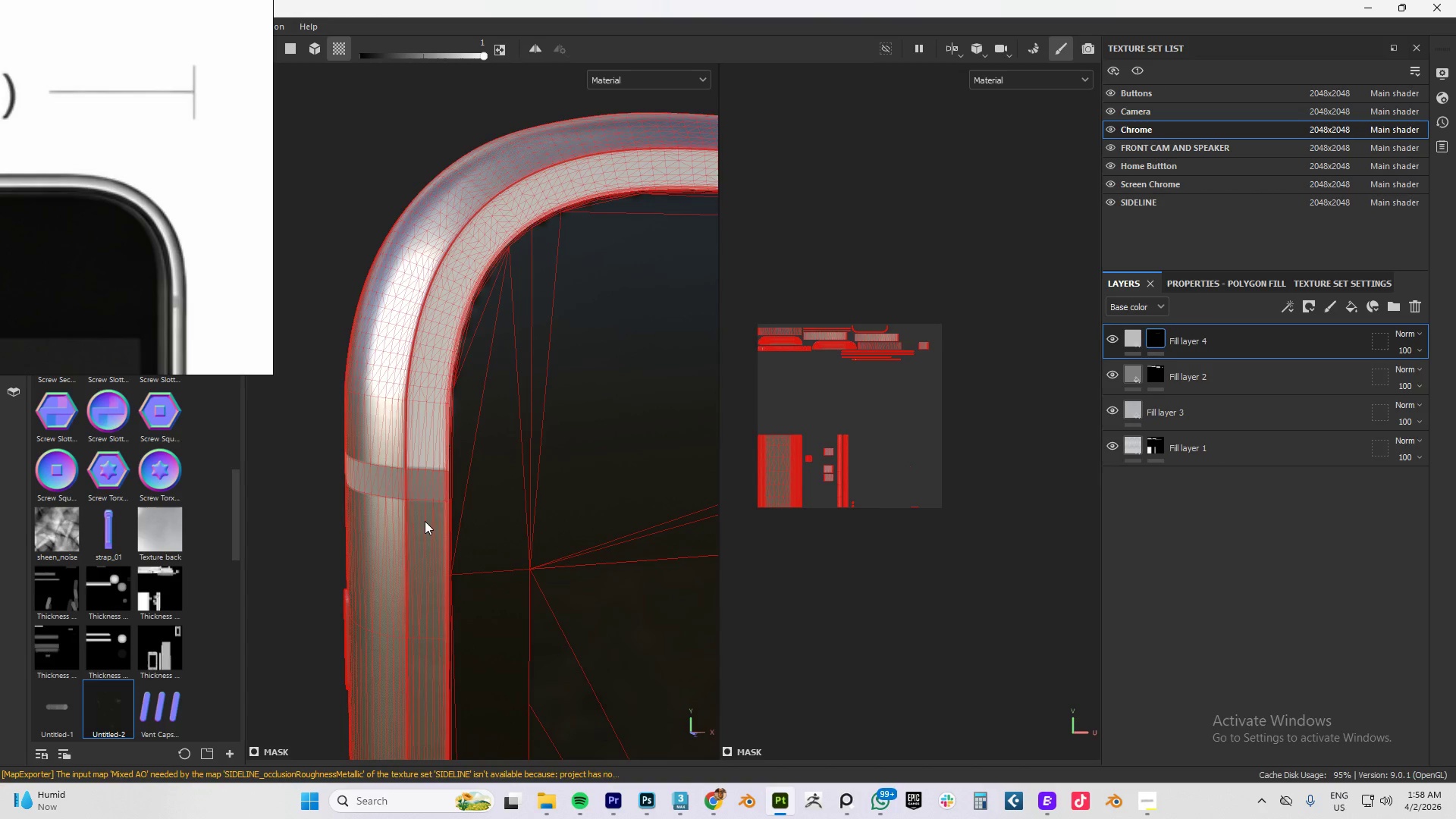 
hold_key(key=ControlLeft, duration=1.12)
left_click([428, 492])
 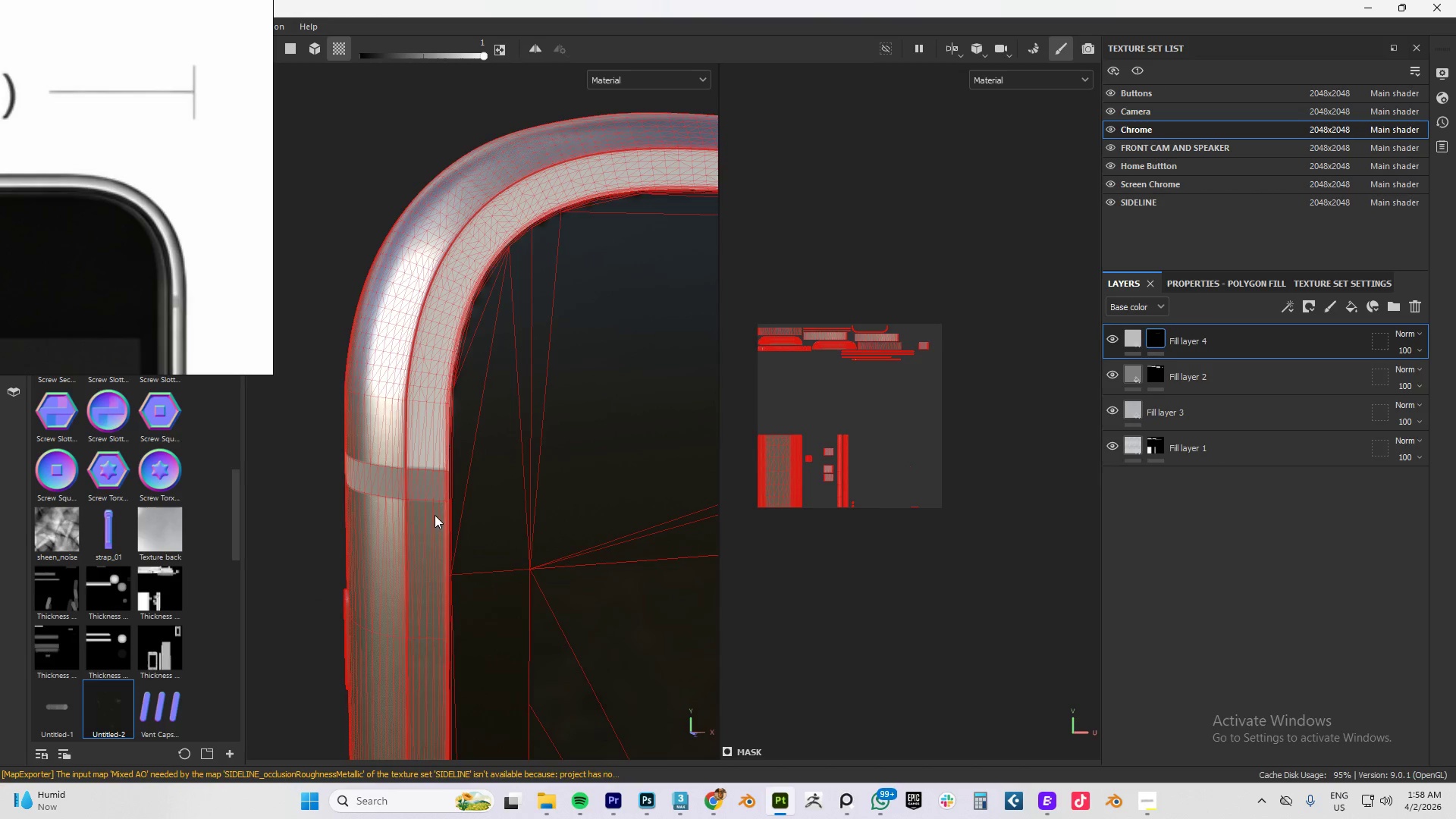 
left_click([435, 521])
 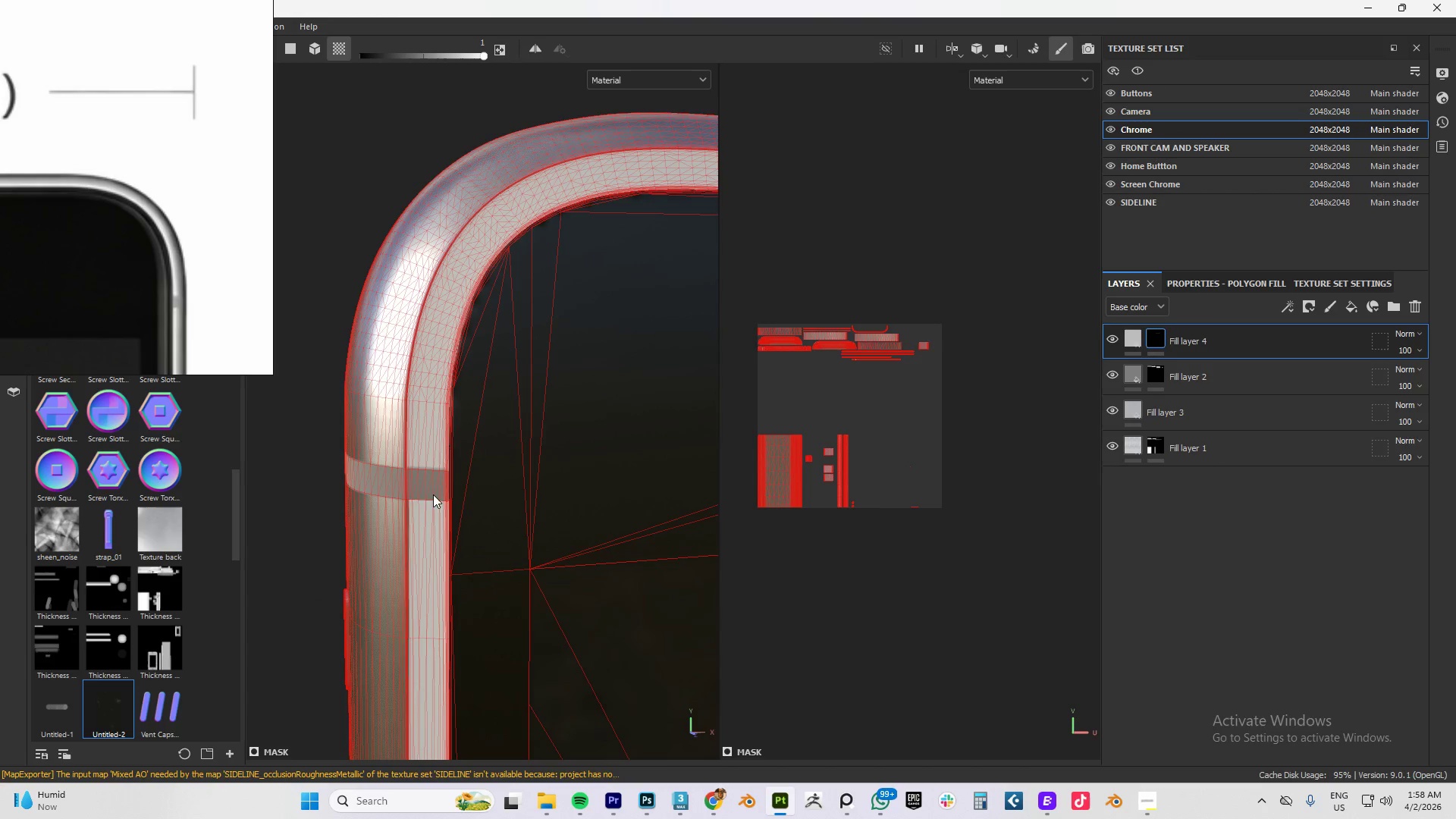 
left_click([431, 489])
 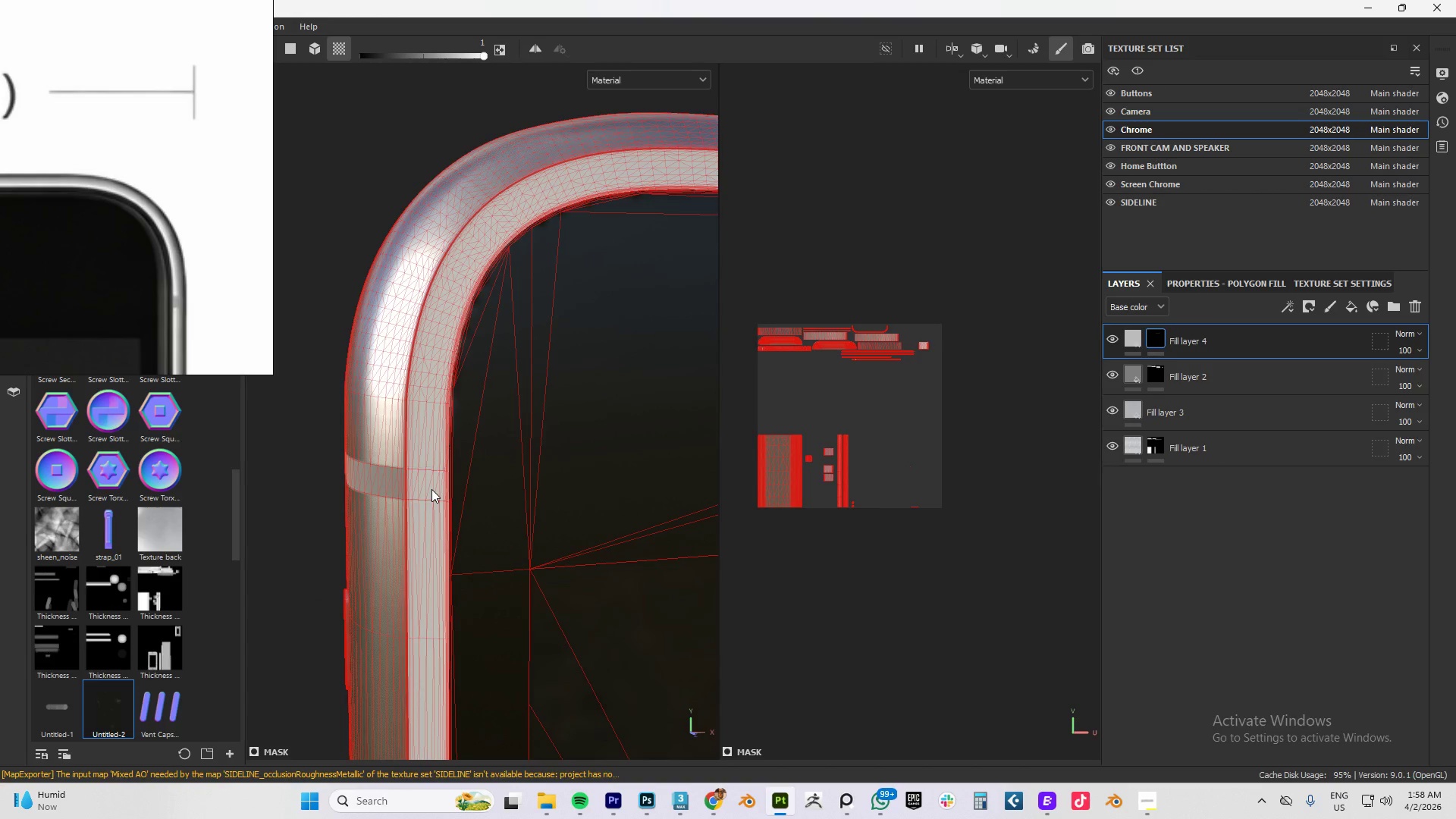 
scroll: coordinate [435, 482], scroll_direction: down, amount: 11.0
 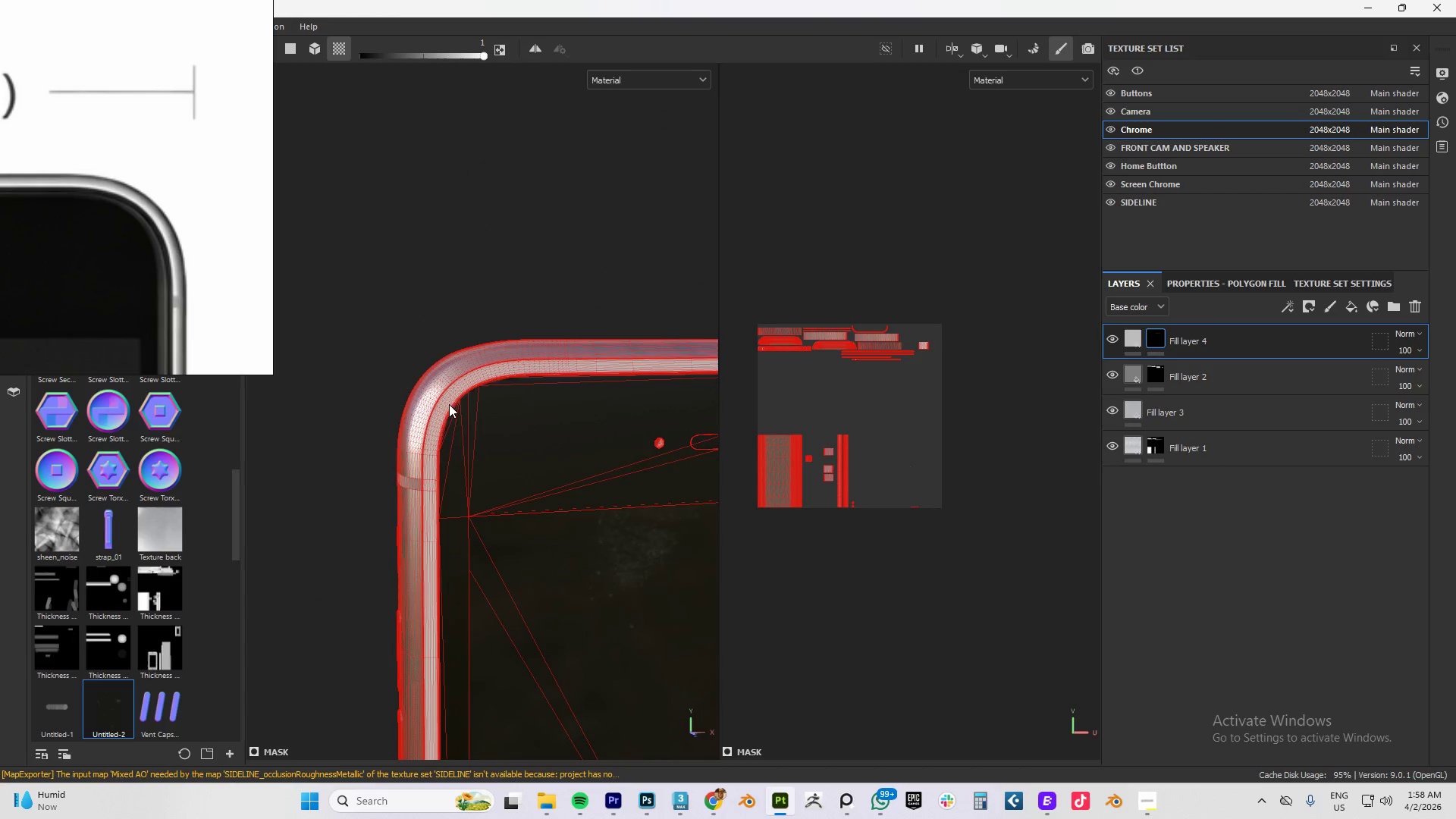 
hold_key(key=AltLeft, duration=0.78)
 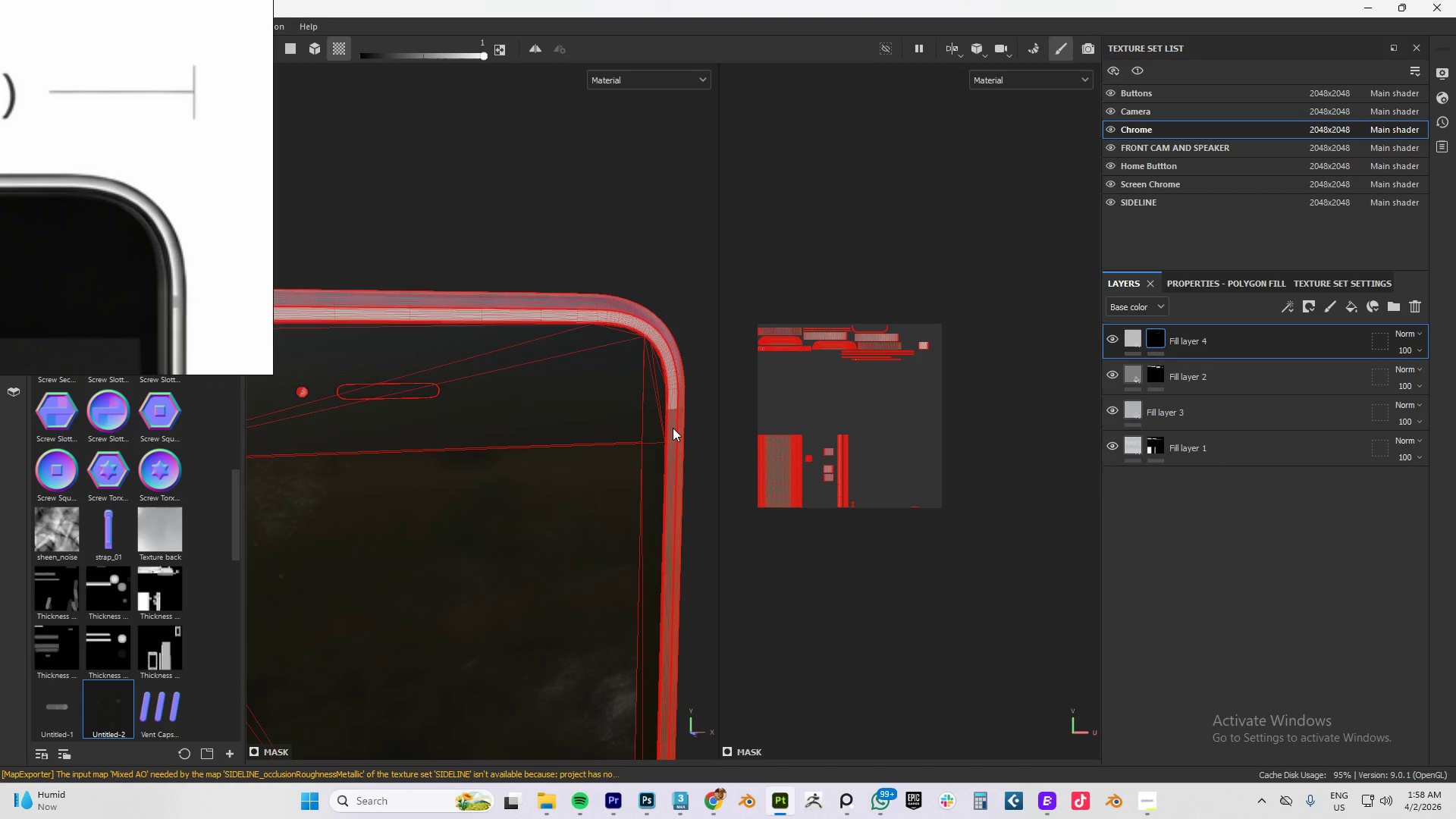 
left_click([673, 428])
 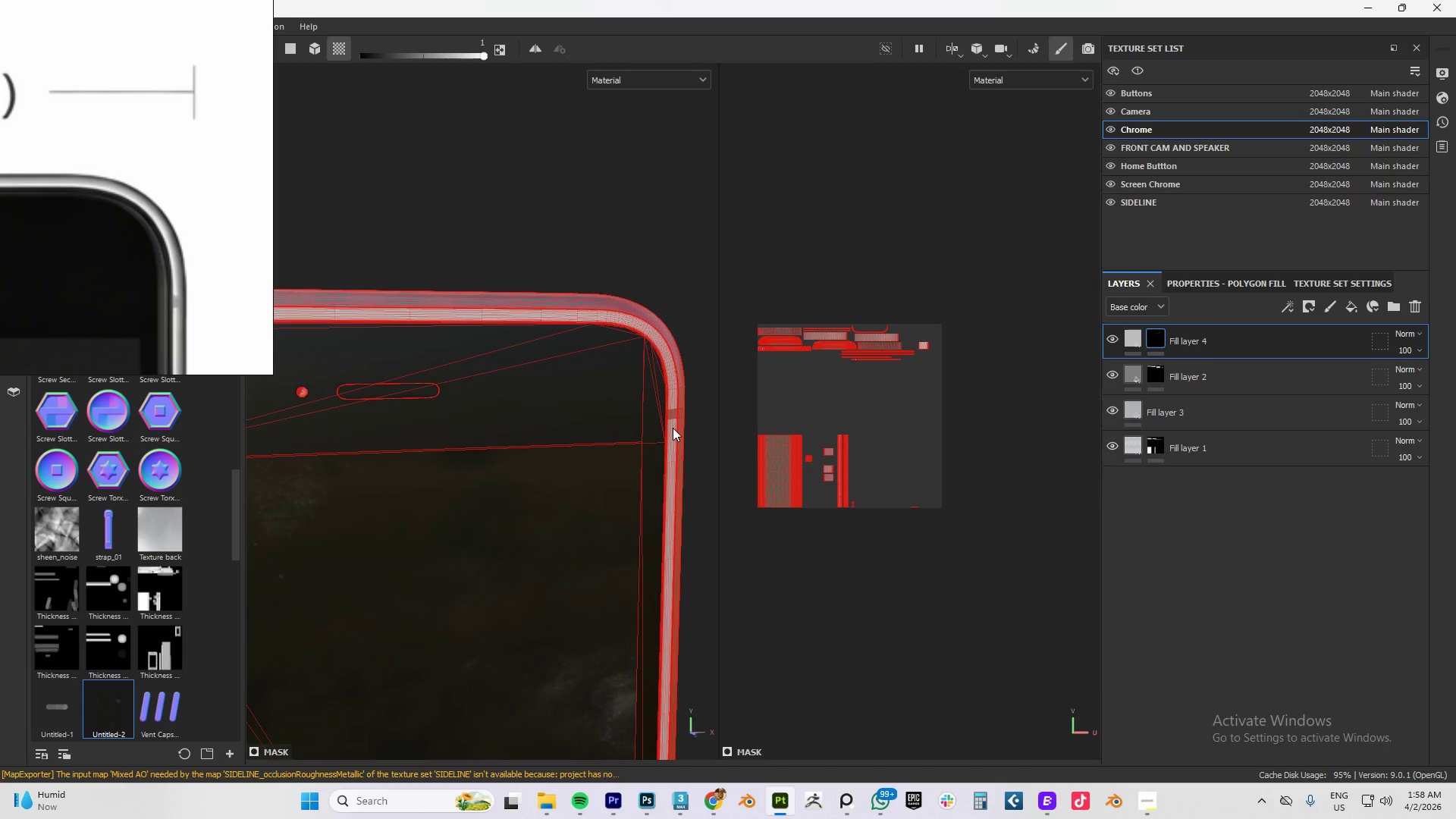 
left_click([672, 415])
 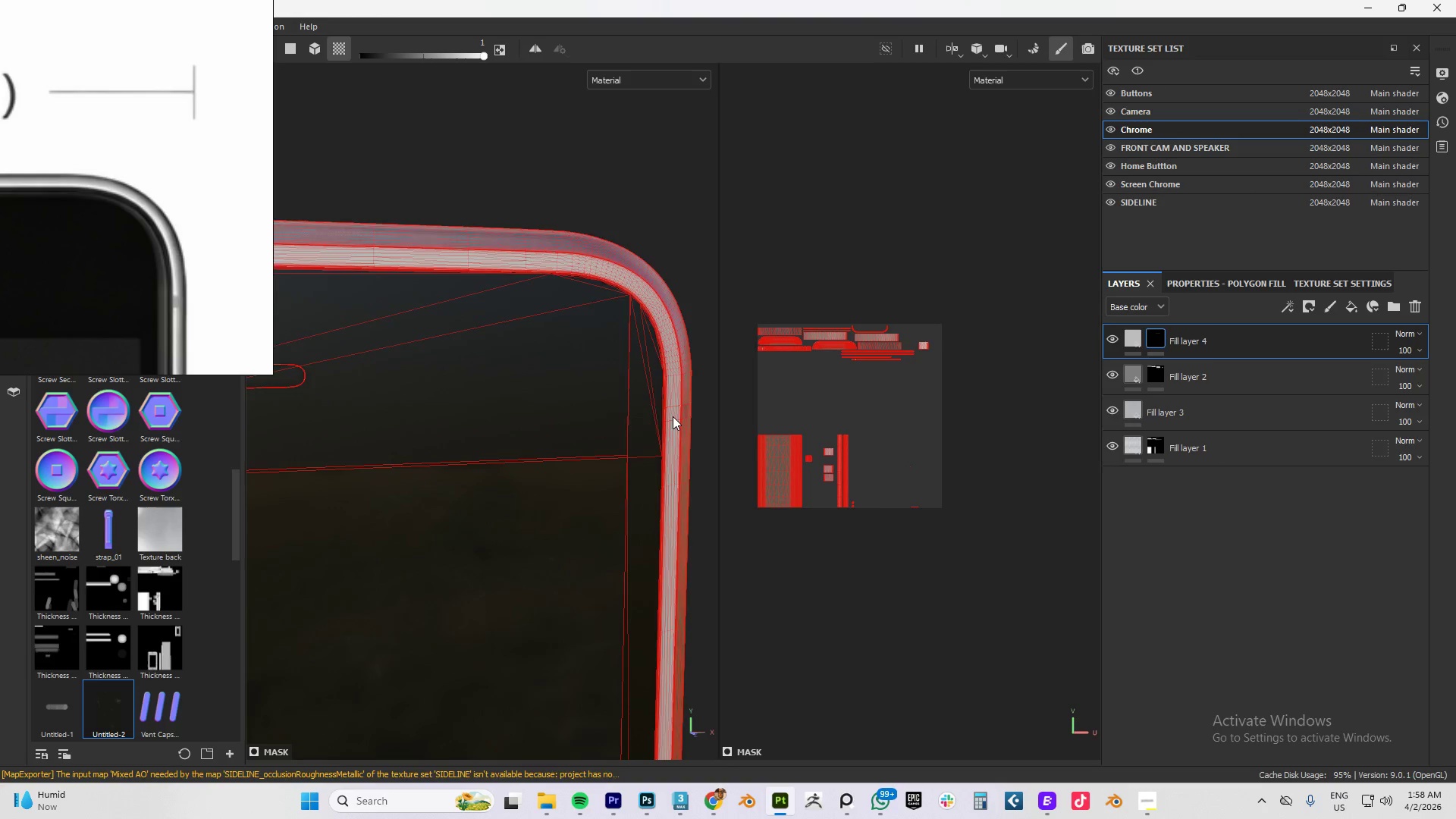 
scroll: coordinate [671, 416], scroll_direction: up, amount: 5.0
 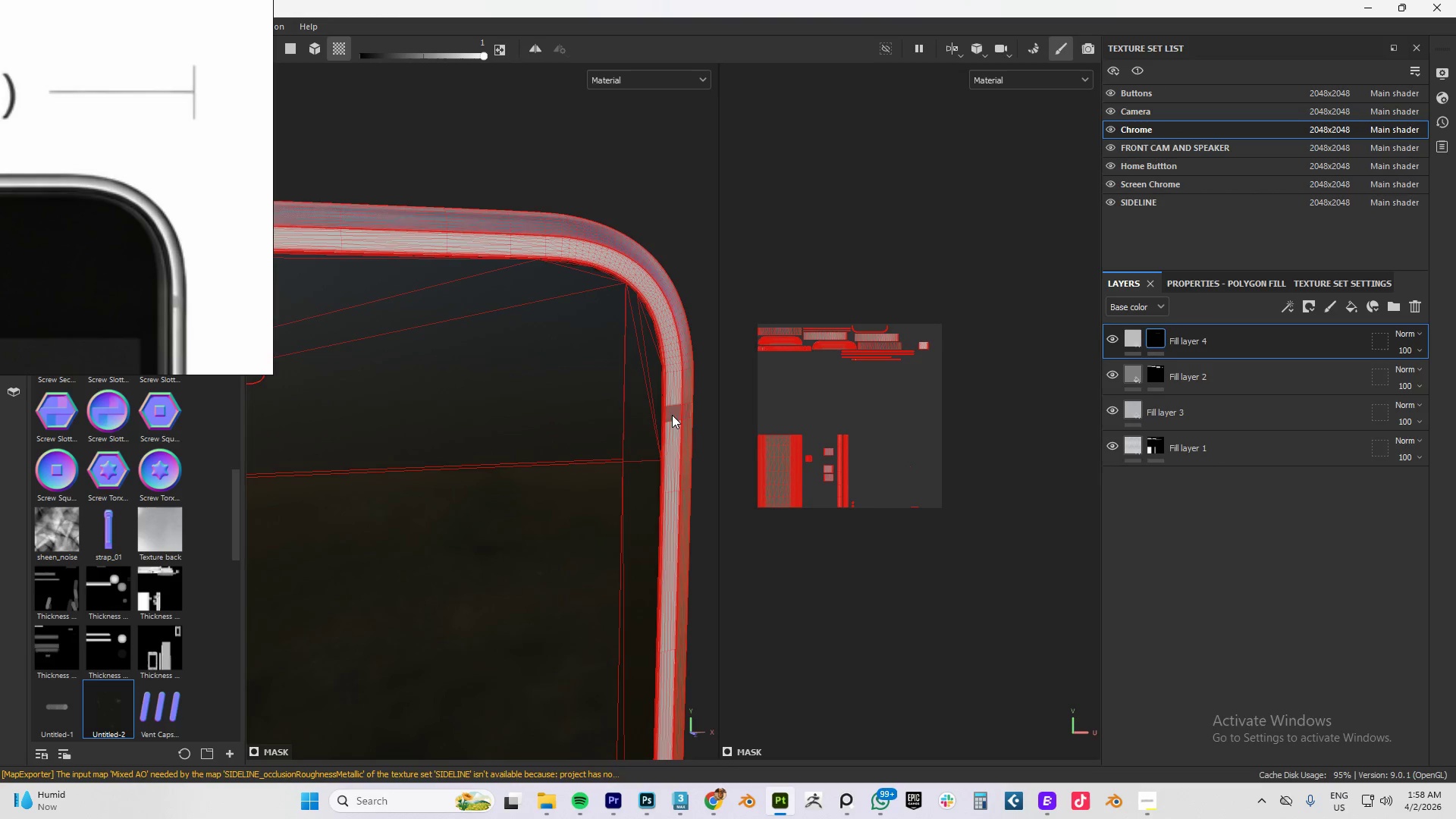 
scroll: coordinate [670, 423], scroll_direction: down, amount: 9.0
 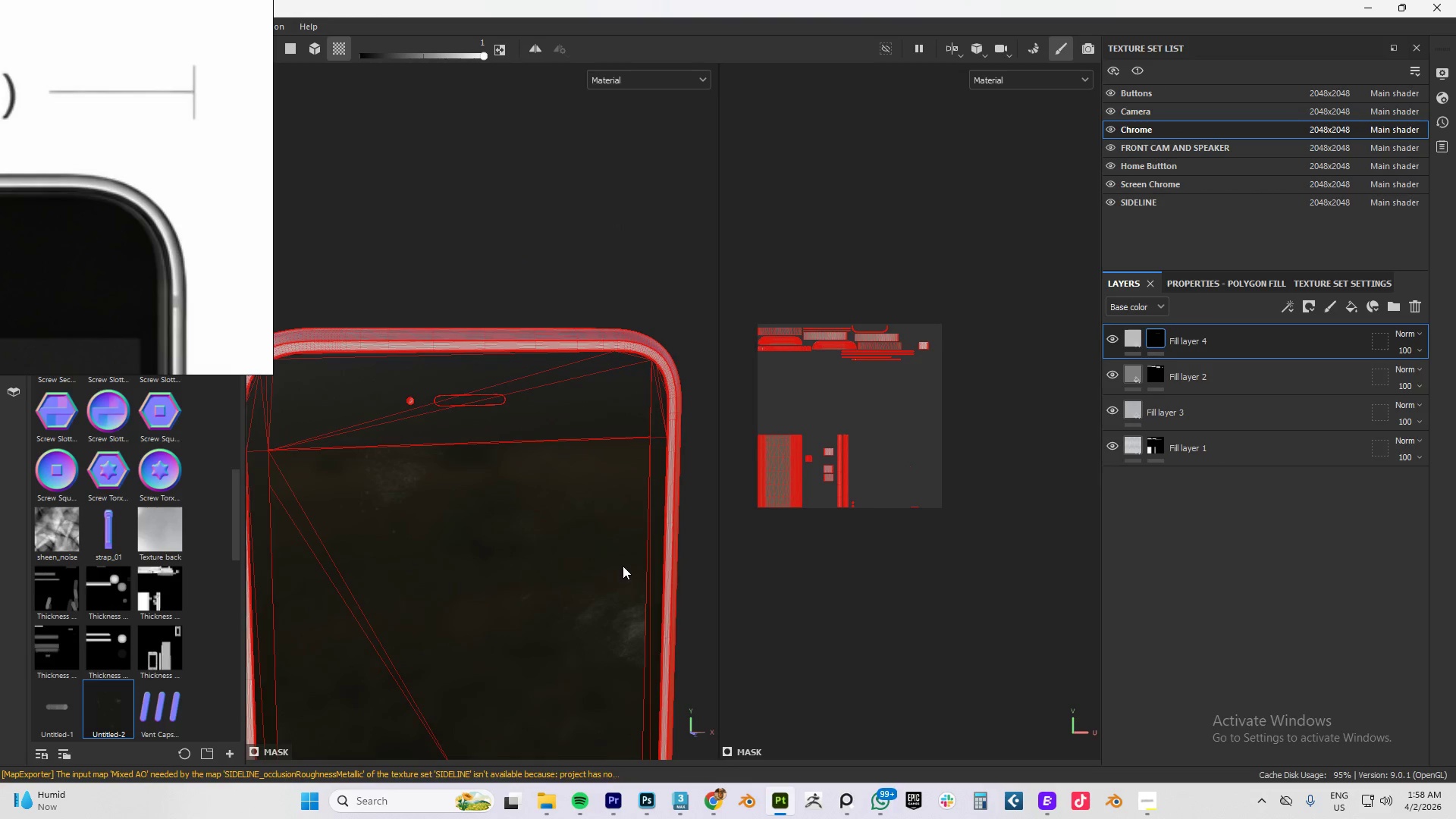 
hold_key(key=AltLeft, duration=1.52)
 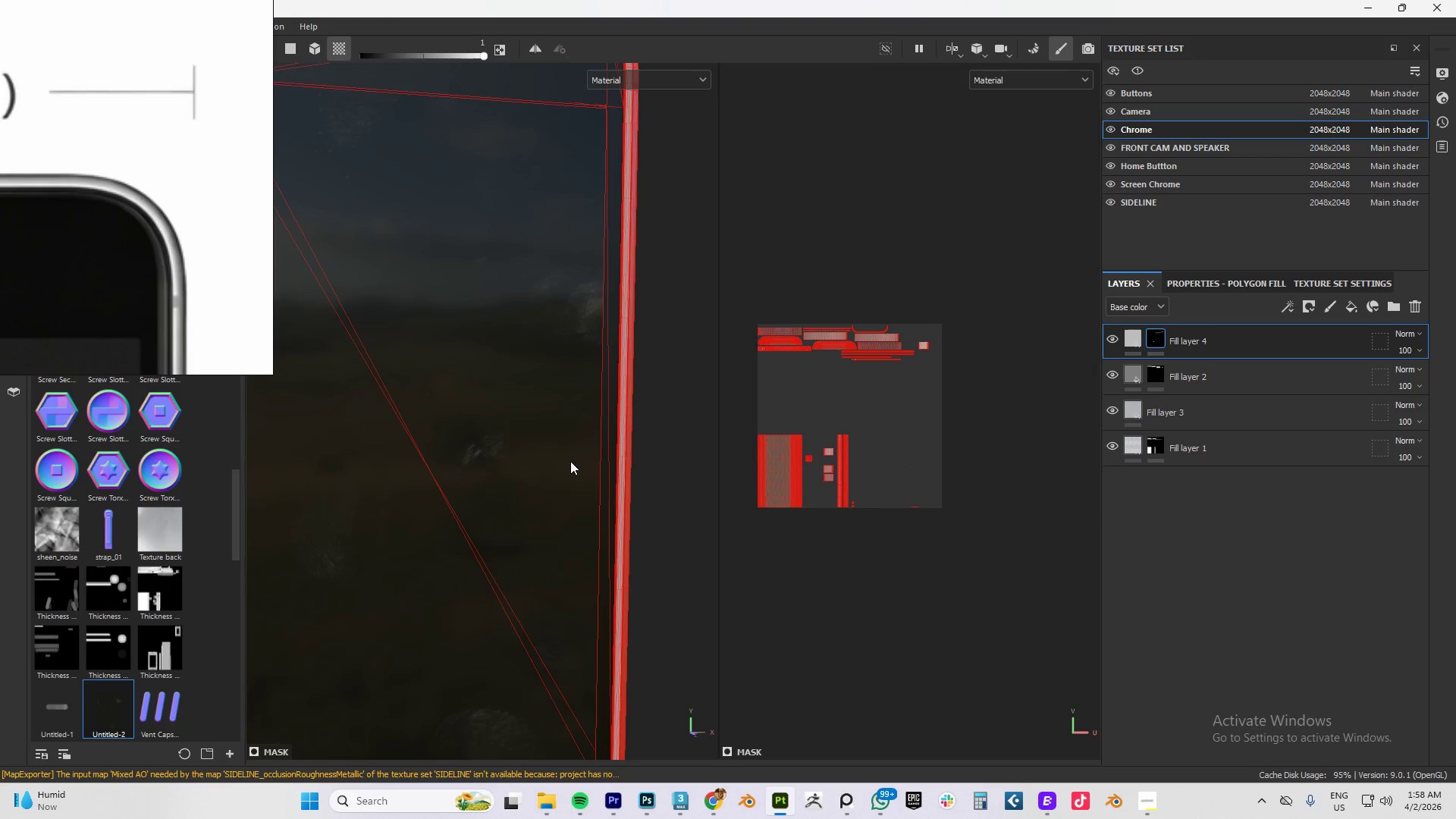 
hold_key(key=AltLeft, duration=1.27)
 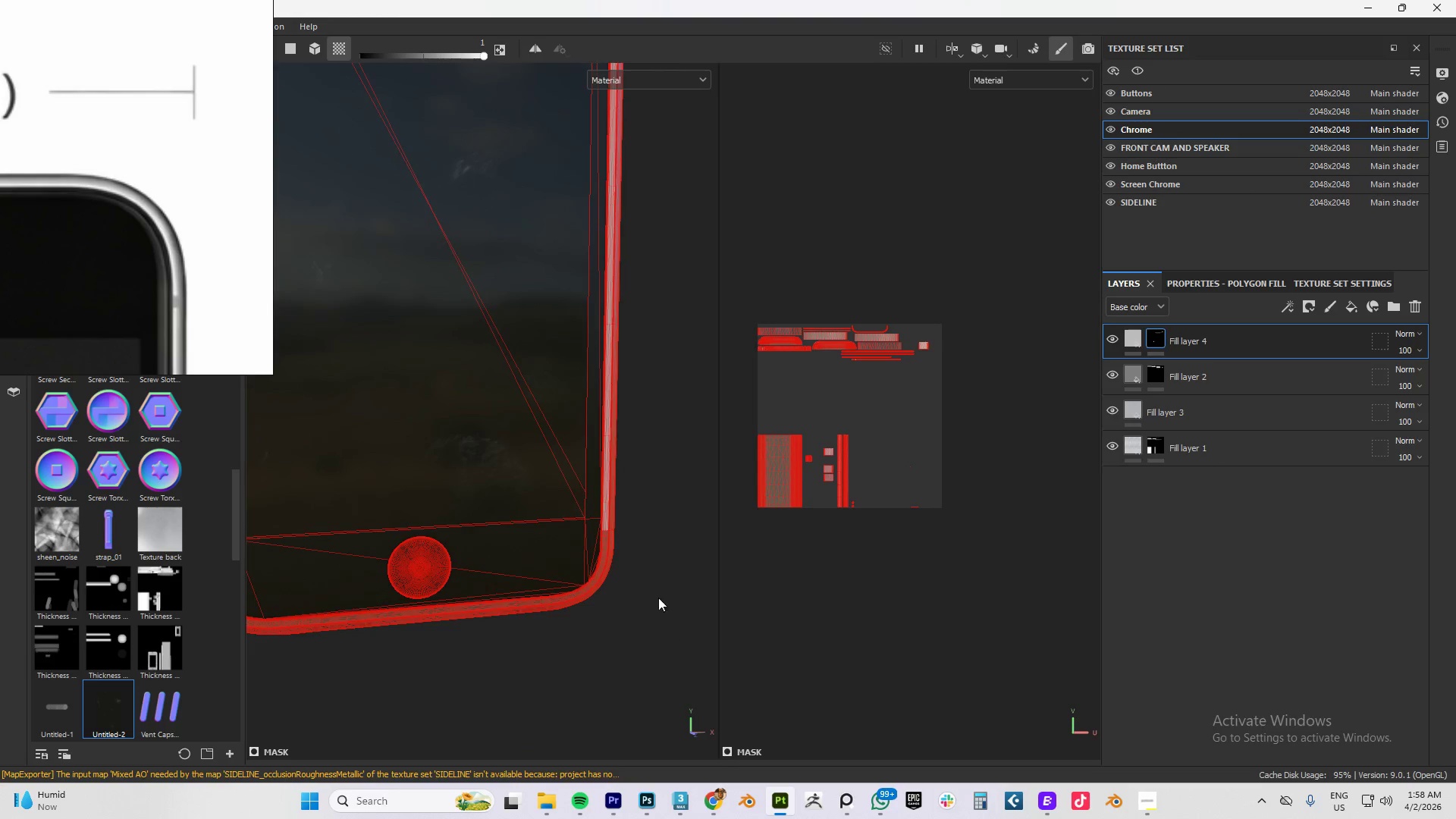 
scroll: coordinate [609, 550], scroll_direction: up, amount: 5.0
 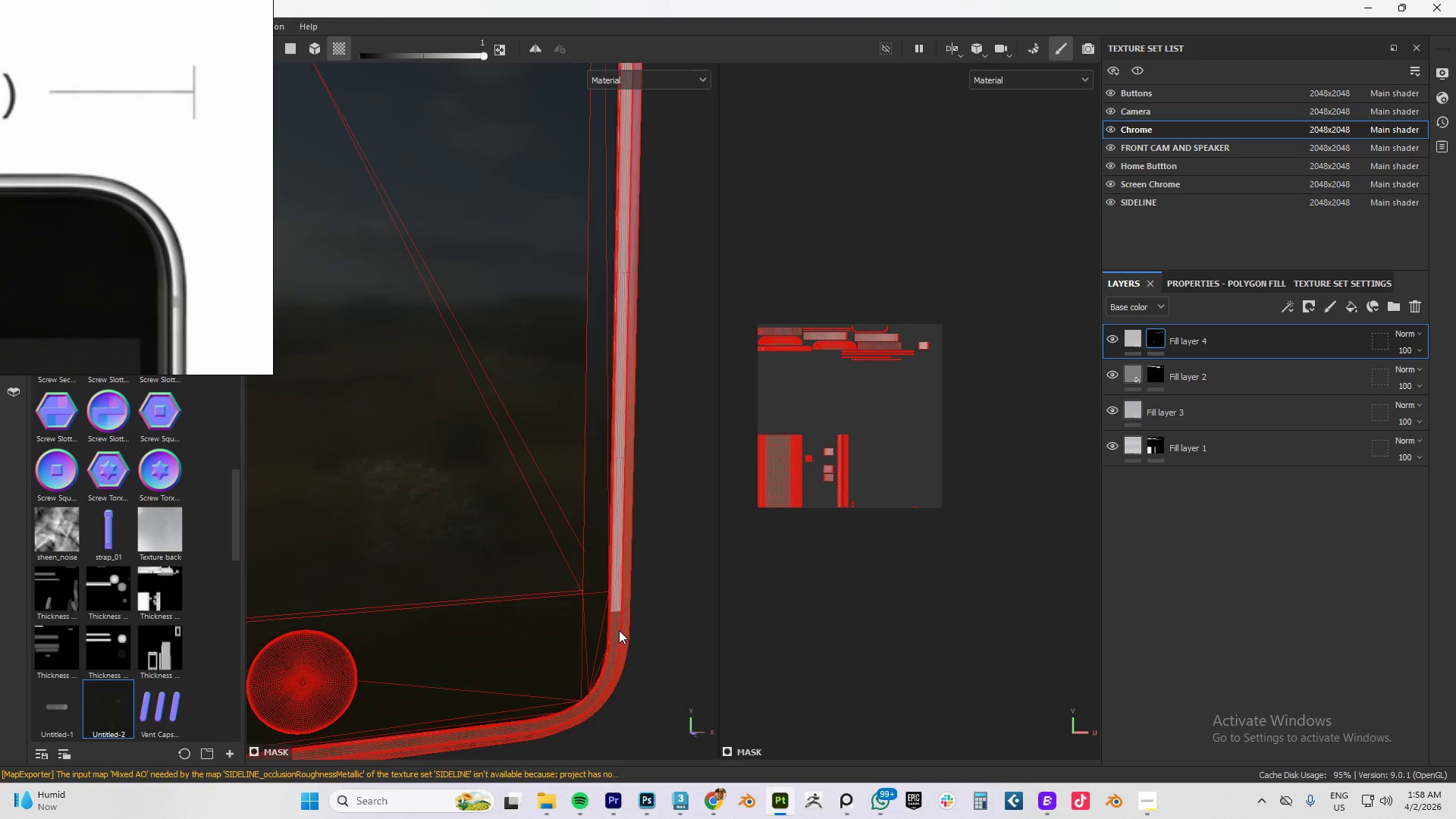 
left_click([617, 630])
 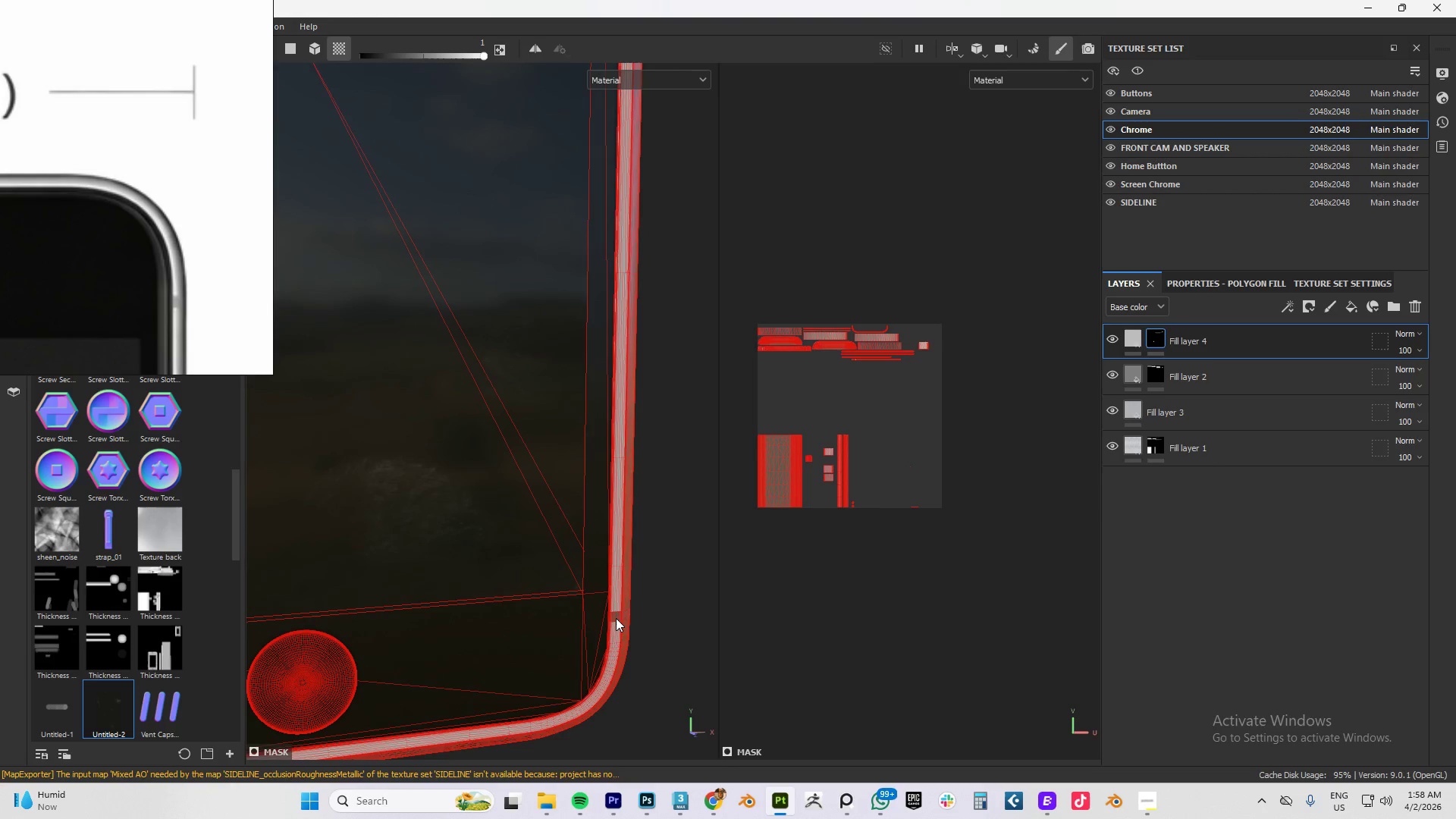 
left_click([616, 618])
 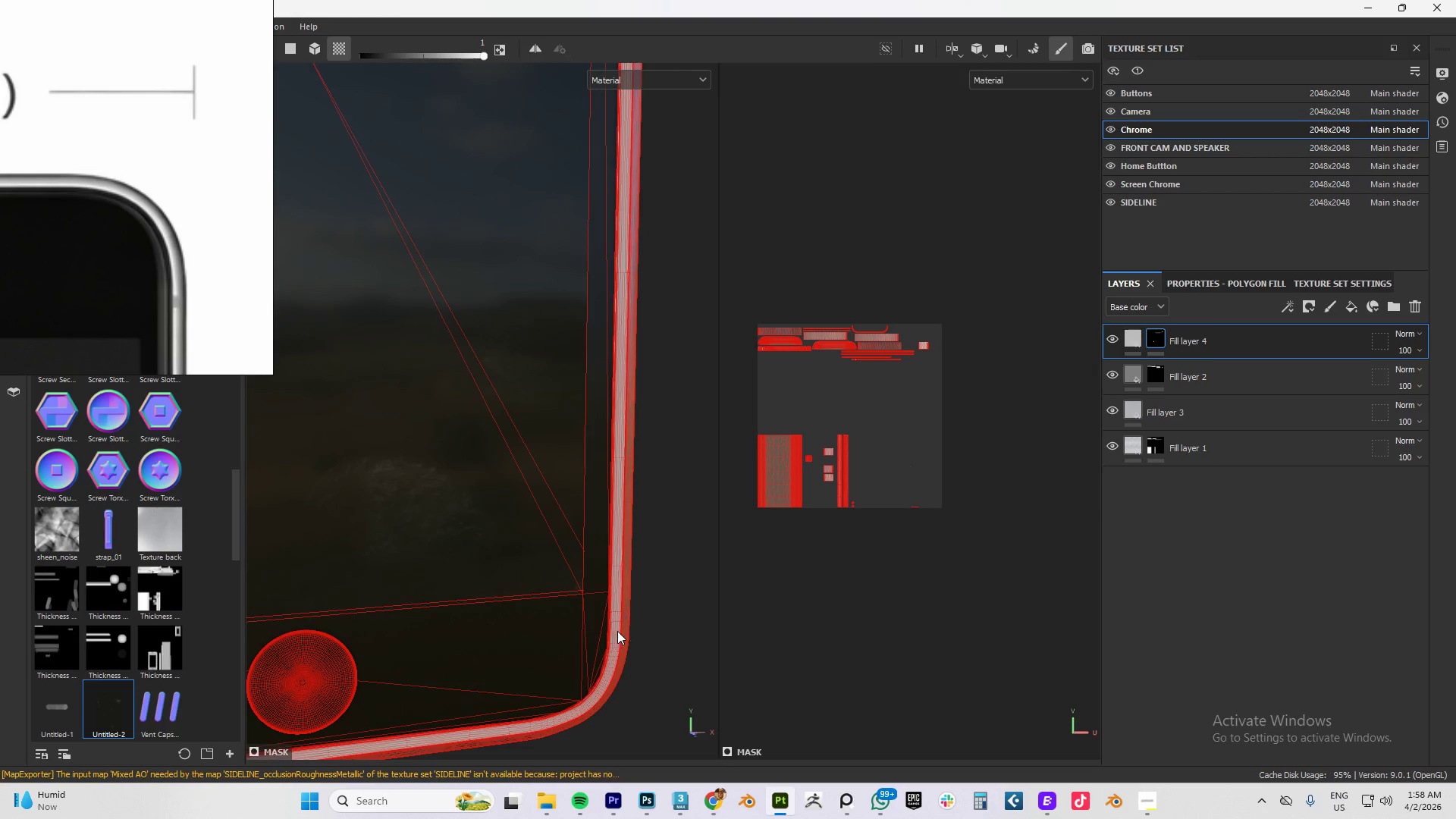 
hold_key(key=AltLeft, duration=1.09)
left_click_drag(start_coordinate=[482, 542], to_coordinate=[491, 539])
 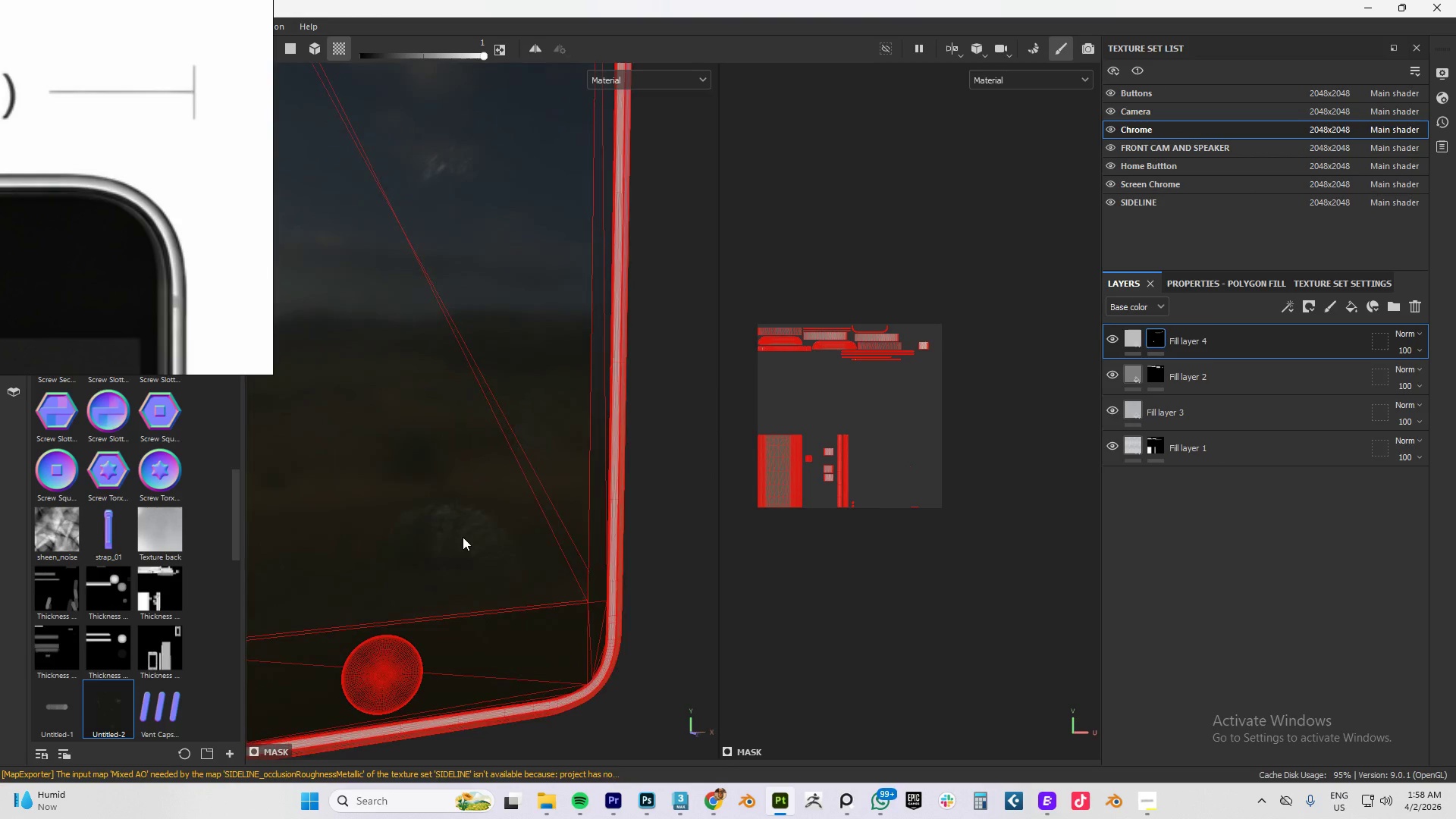 
scroll: coordinate [617, 640], scroll_direction: down, amount: 3.0
 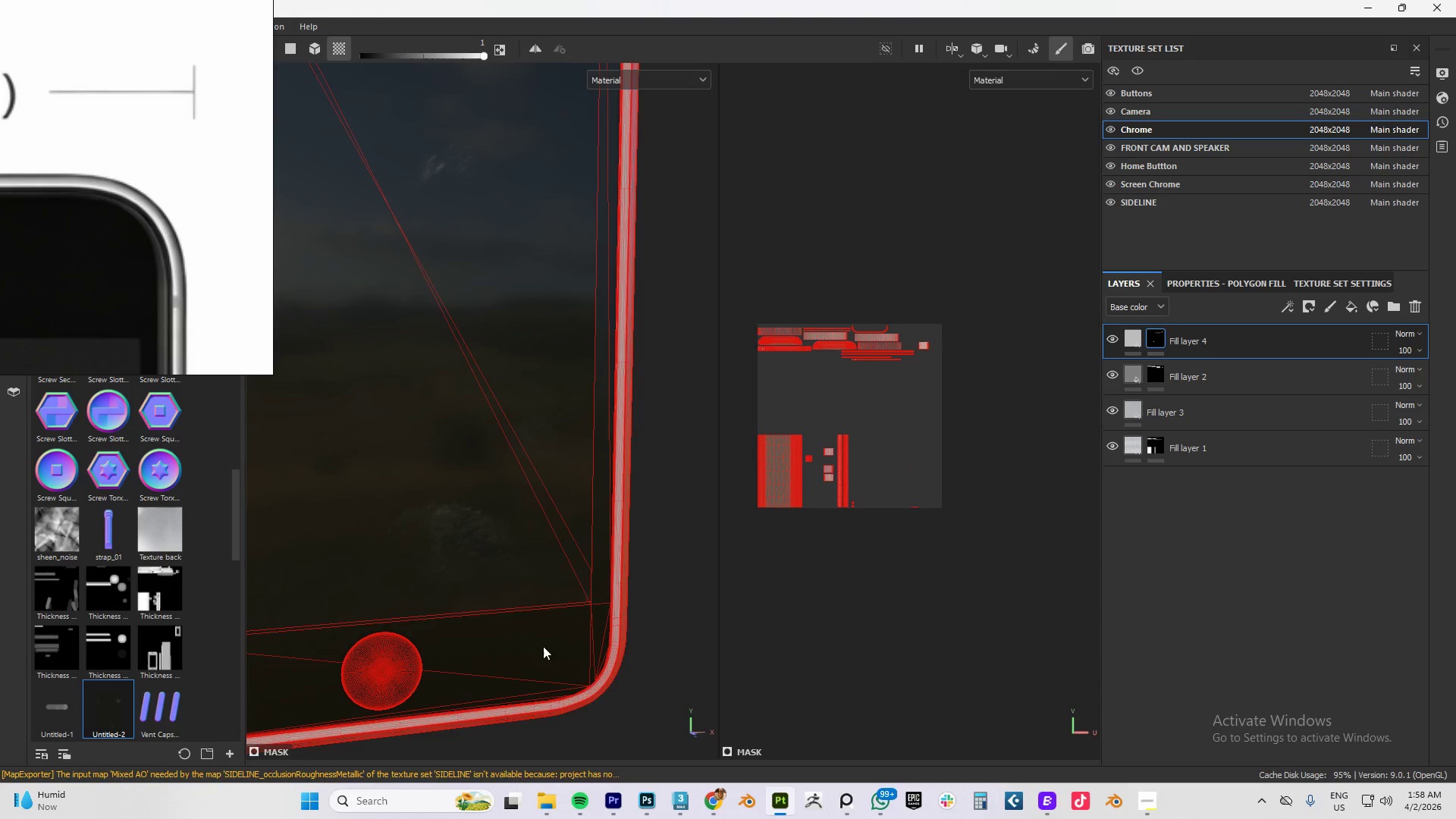 
hold_key(key=AltLeft, duration=0.59)
 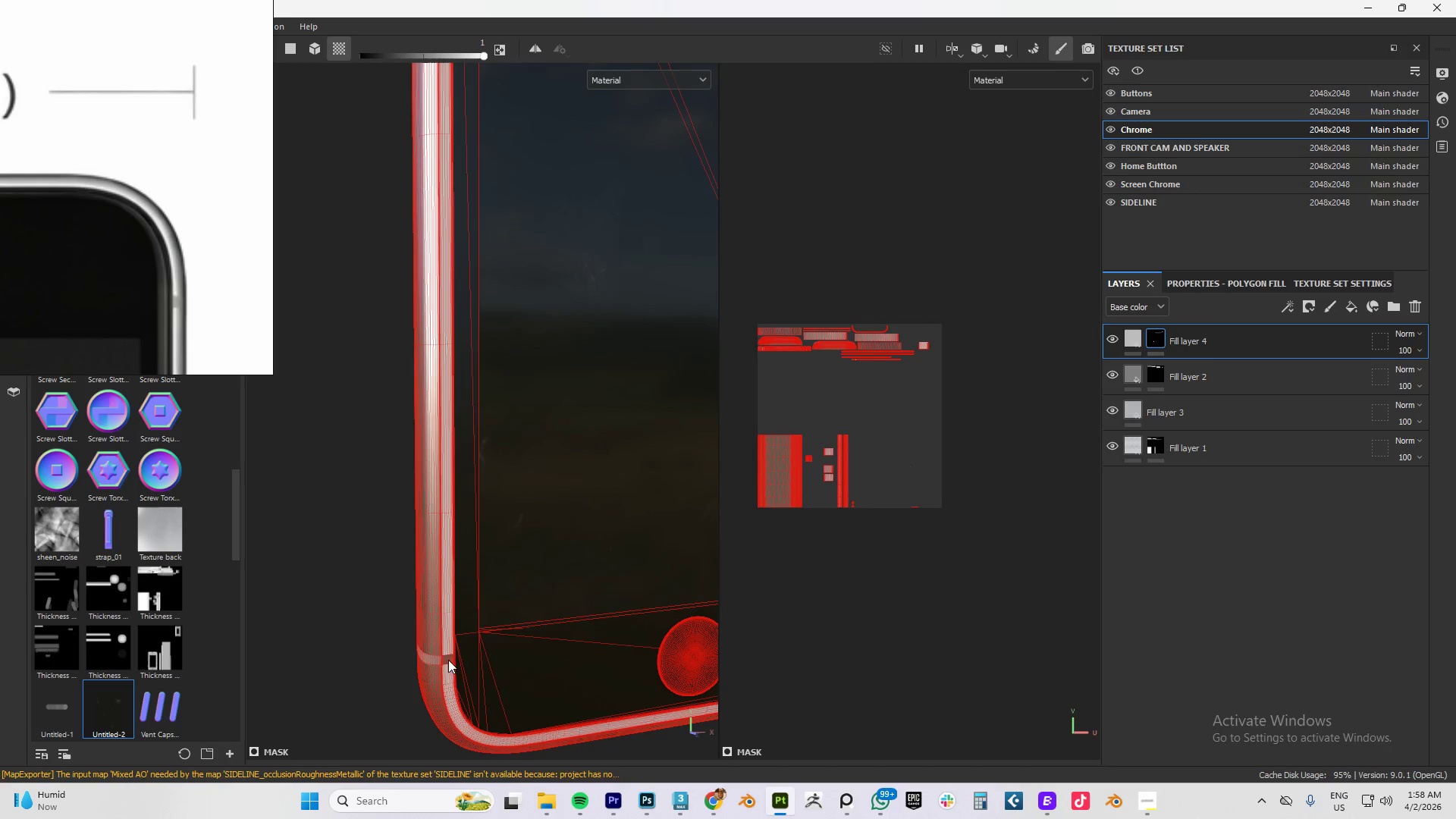 
left_click([447, 659])
 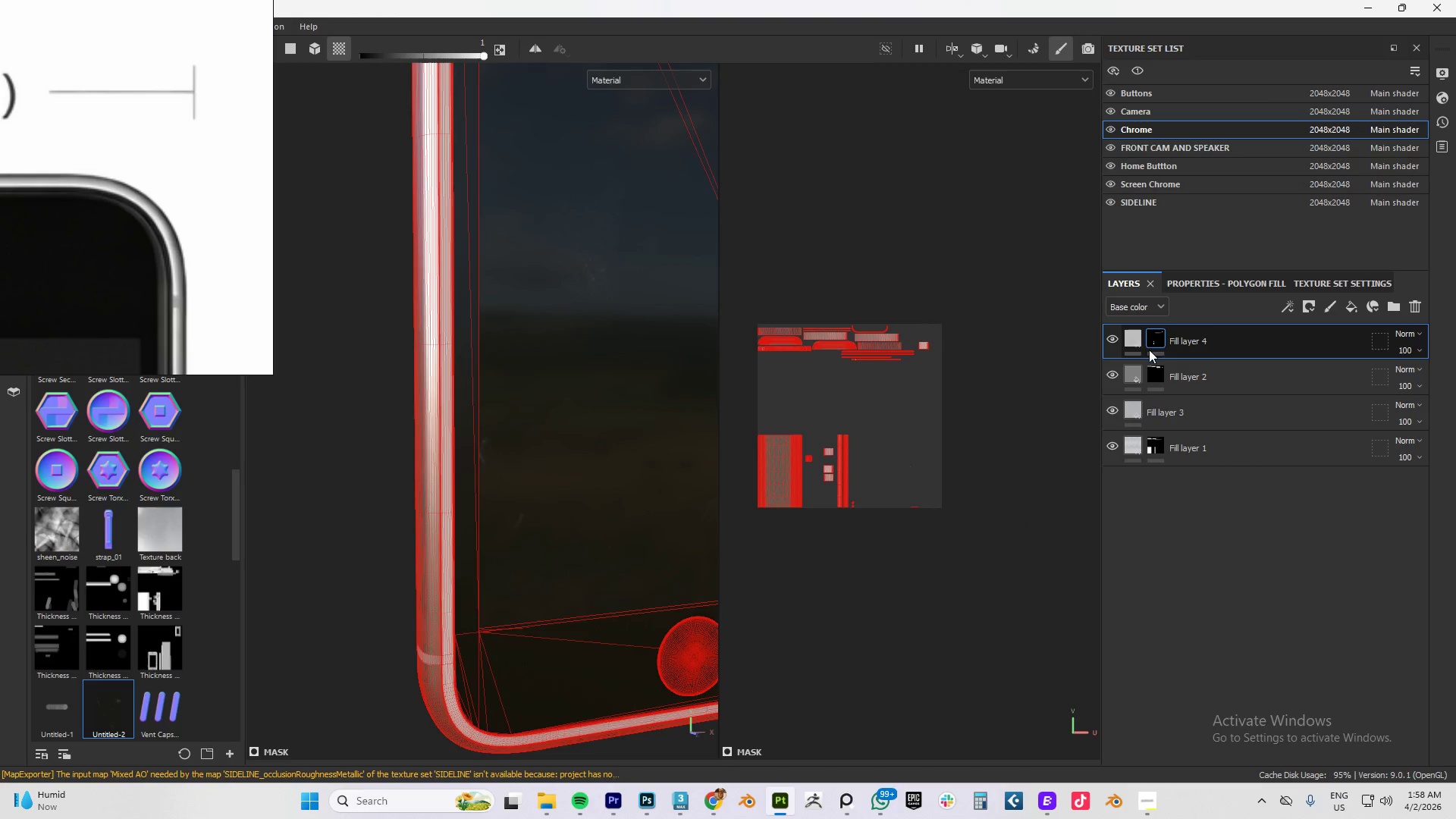 
left_click([1133, 340])
 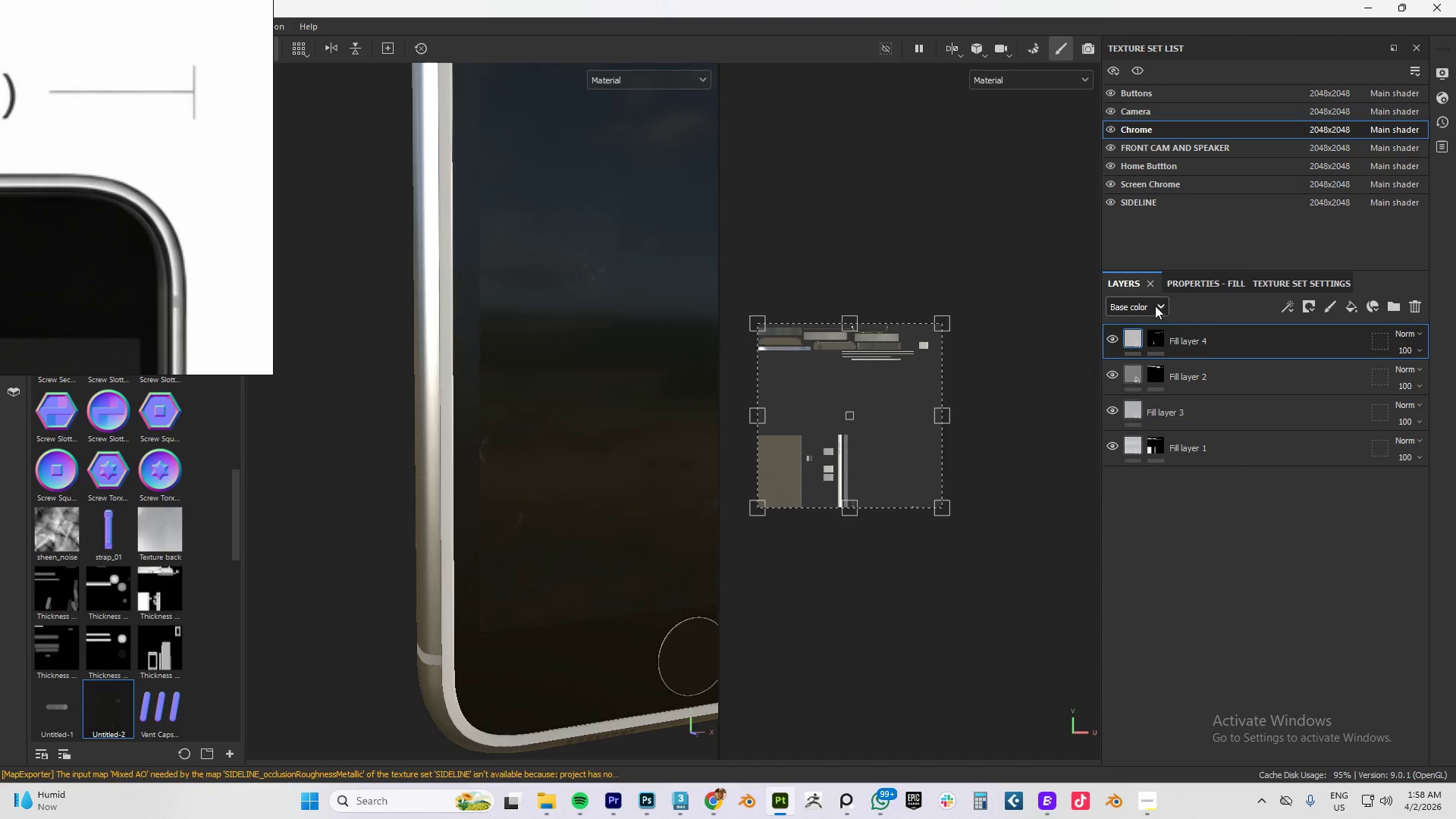 
left_click([1197, 287])
 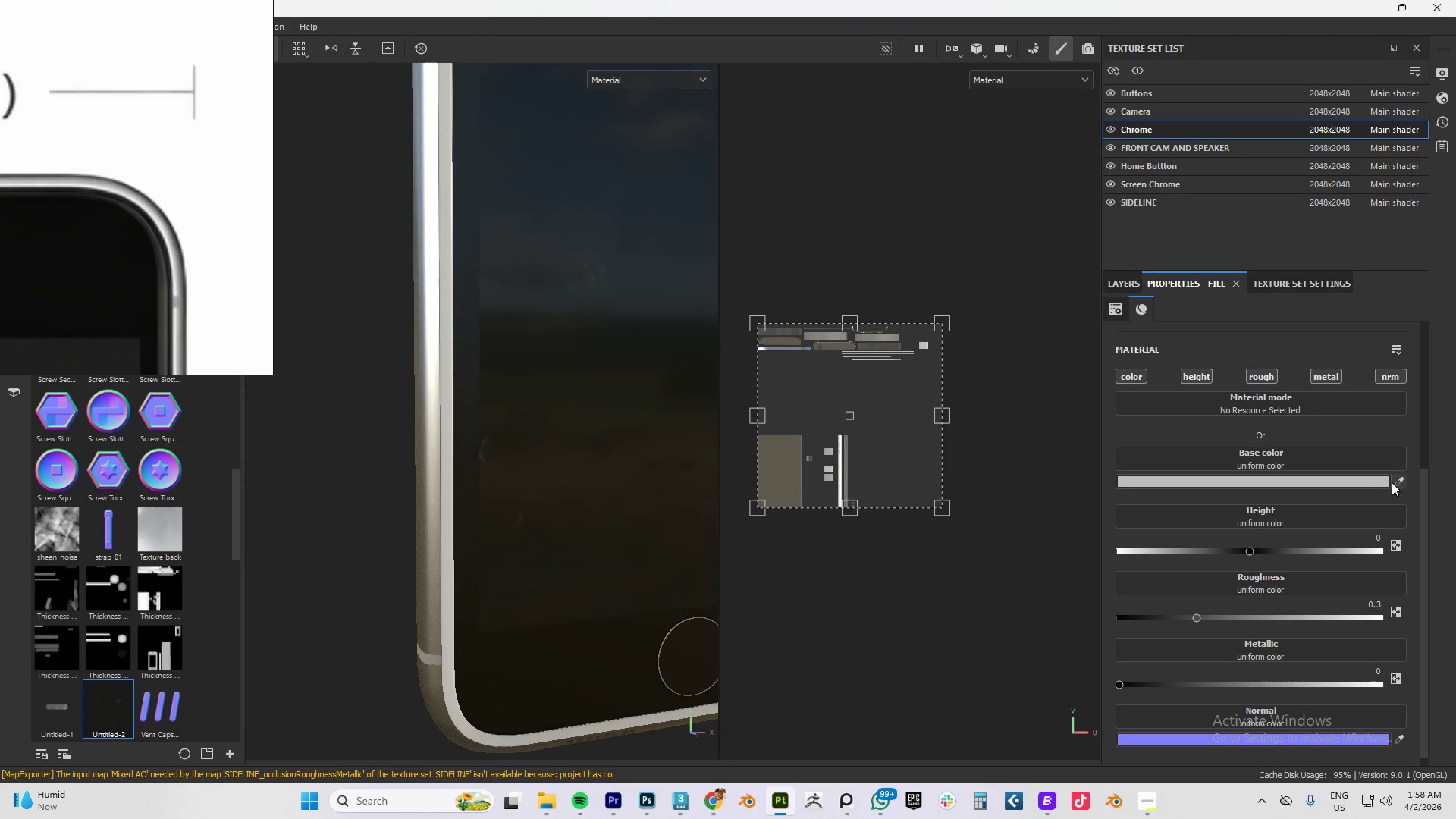 
left_click([1396, 480])
 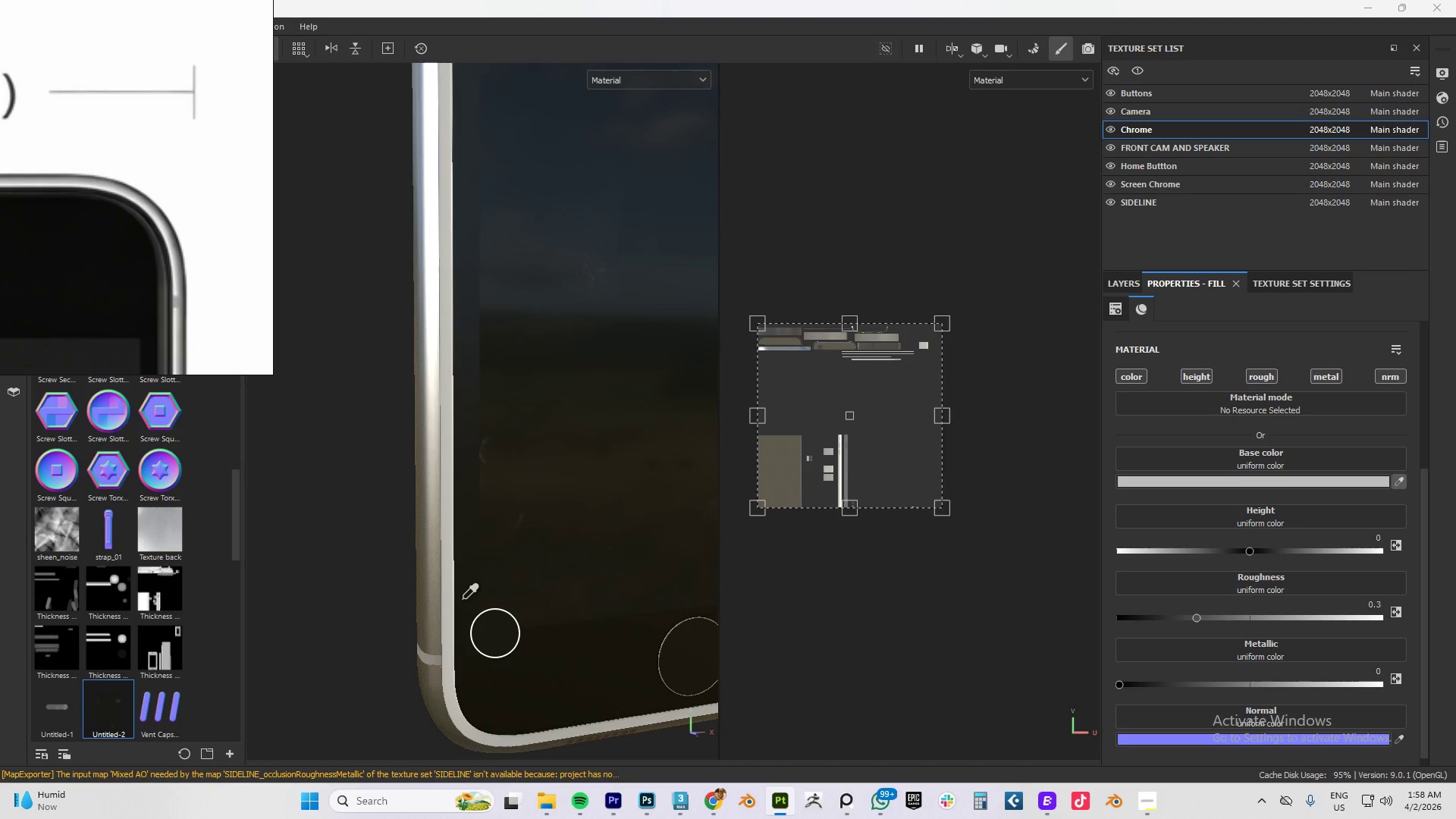 
left_click([462, 600])
 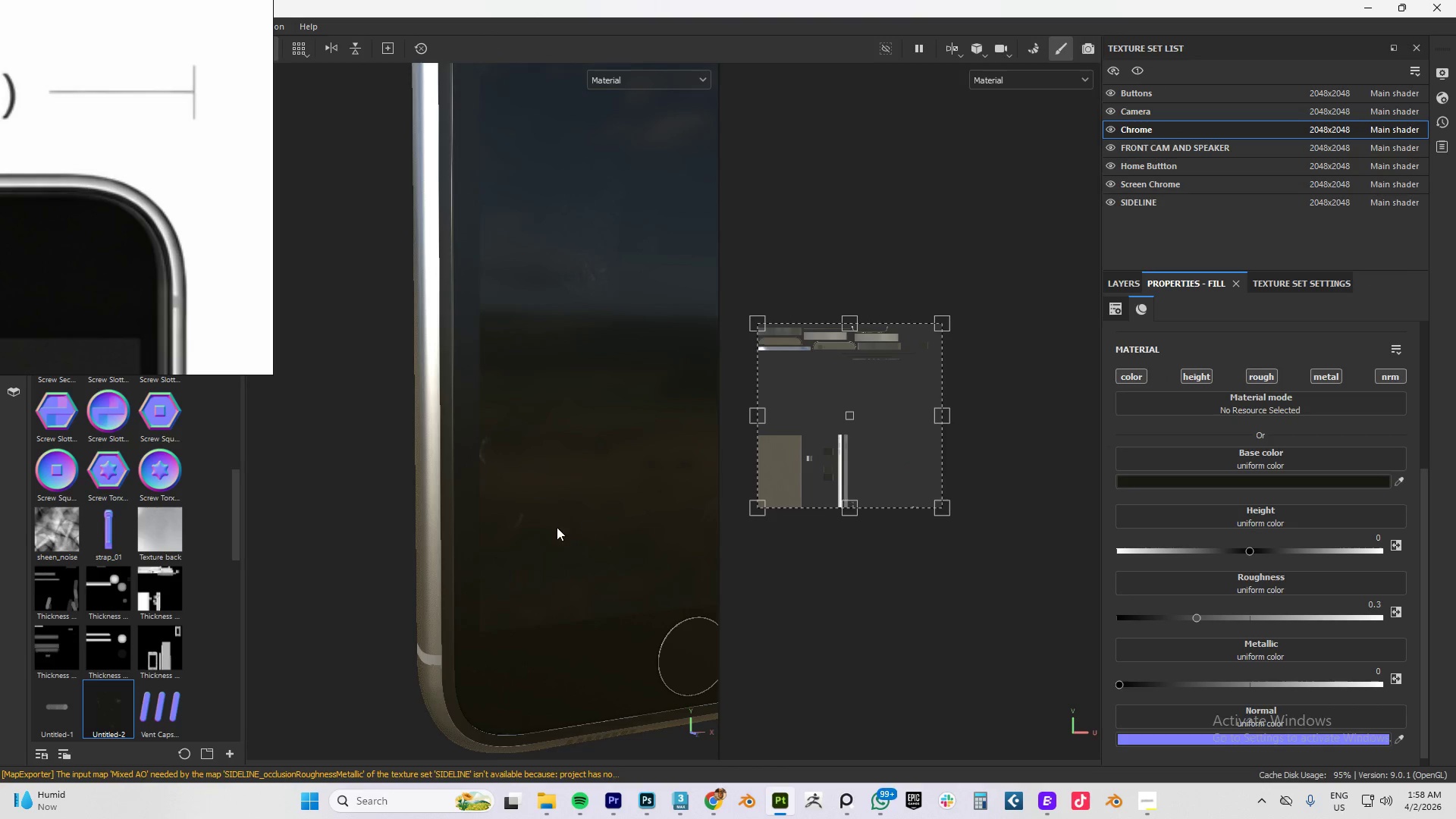 
hold_key(key=AltLeft, duration=1.5)
left_click_drag(start_coordinate=[464, 511], to_coordinate=[482, 424])
 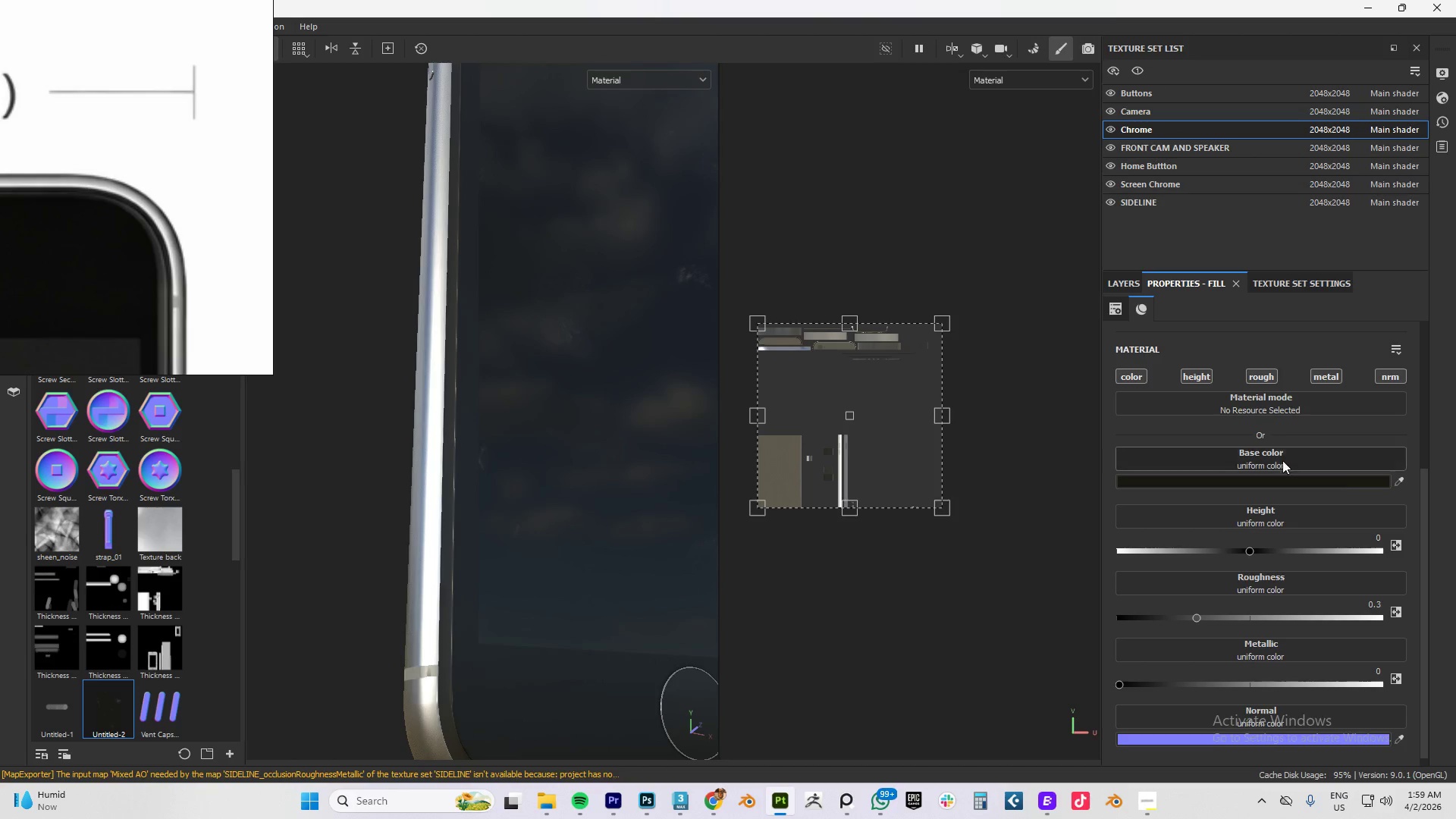 
hold_key(key=AltLeft, duration=1.19)
 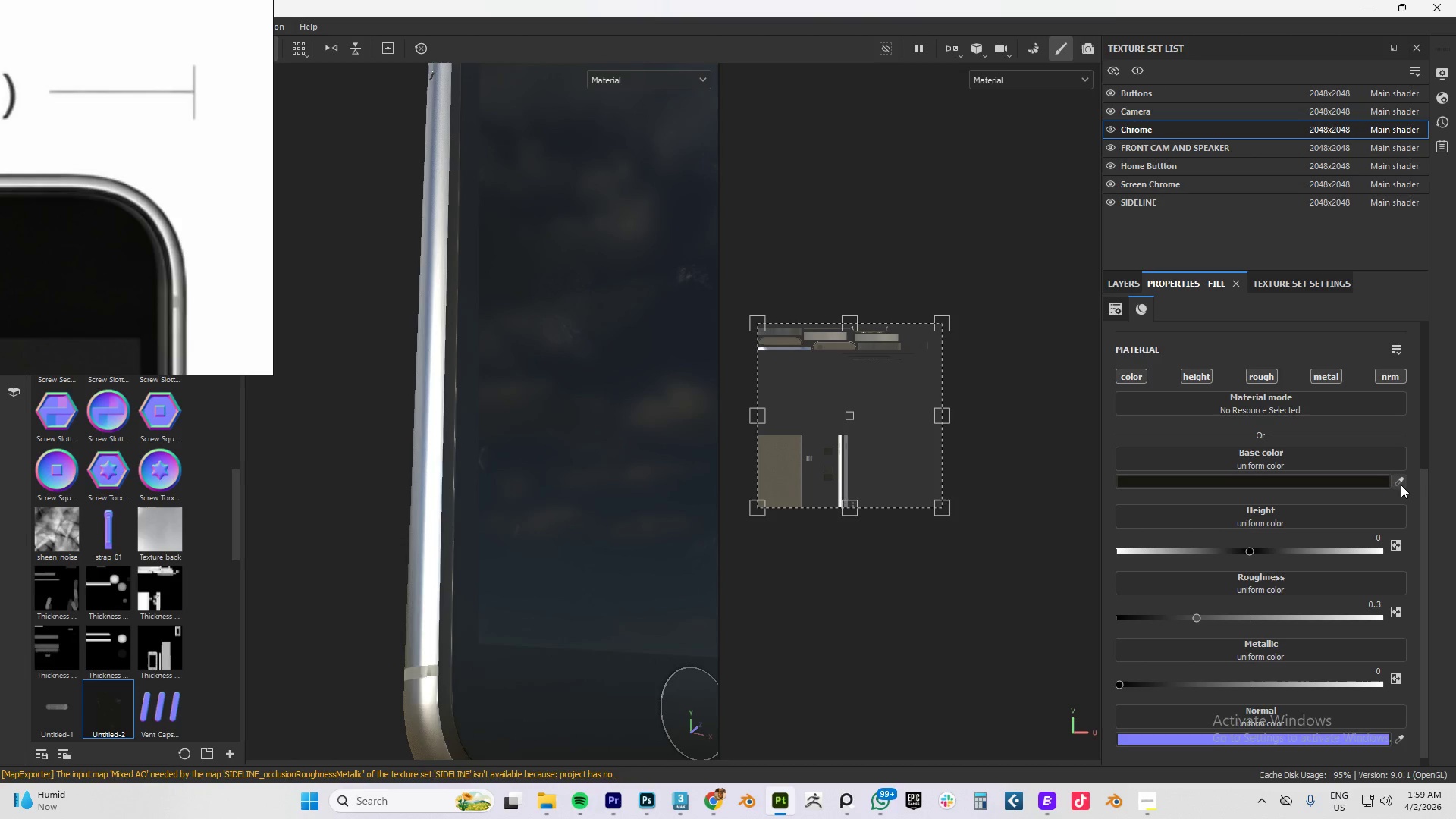 
left_click([1398, 481])
 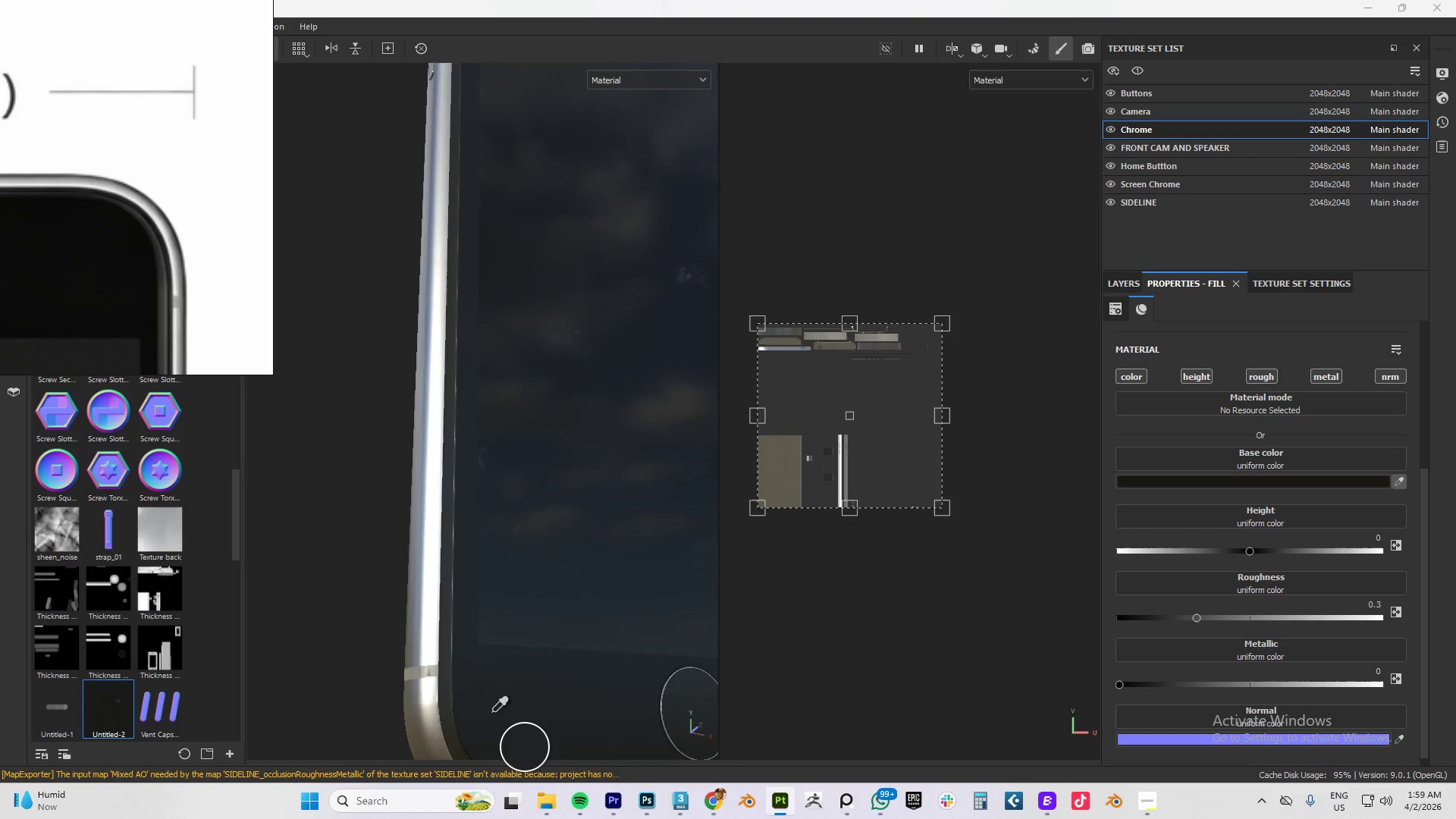 
left_click([485, 711])
 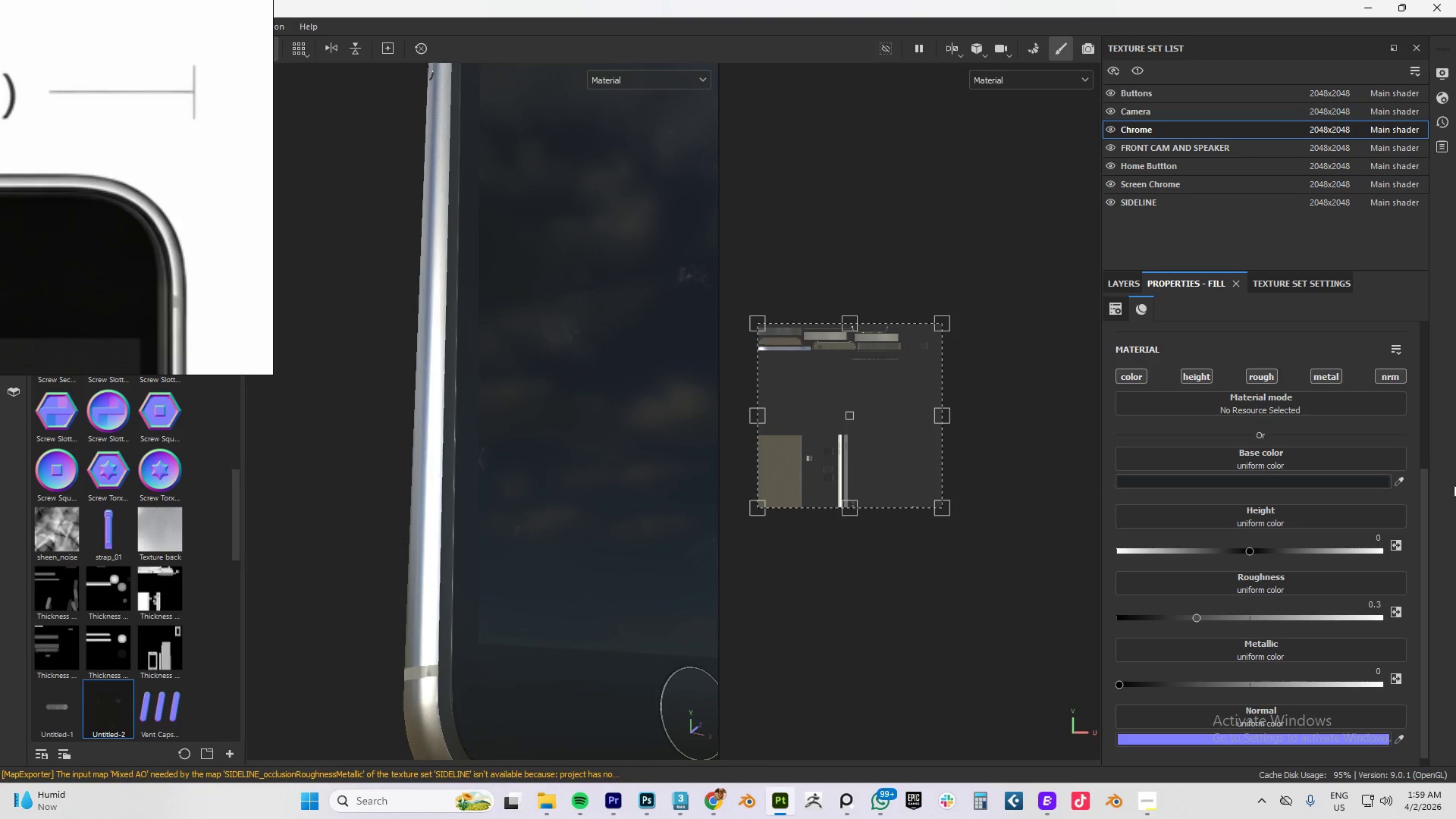 
left_click([1400, 480])
 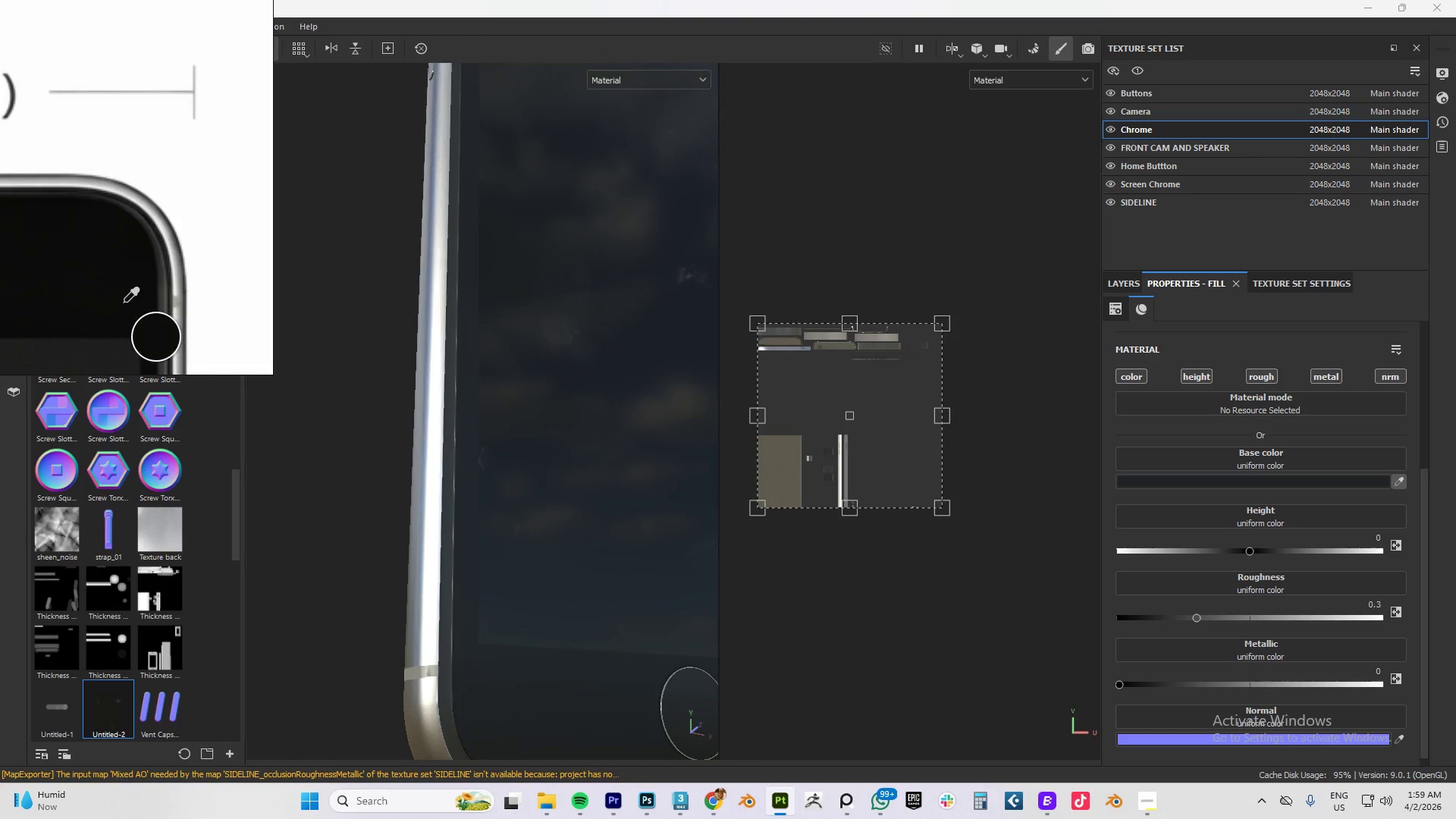 
left_click([123, 303])
 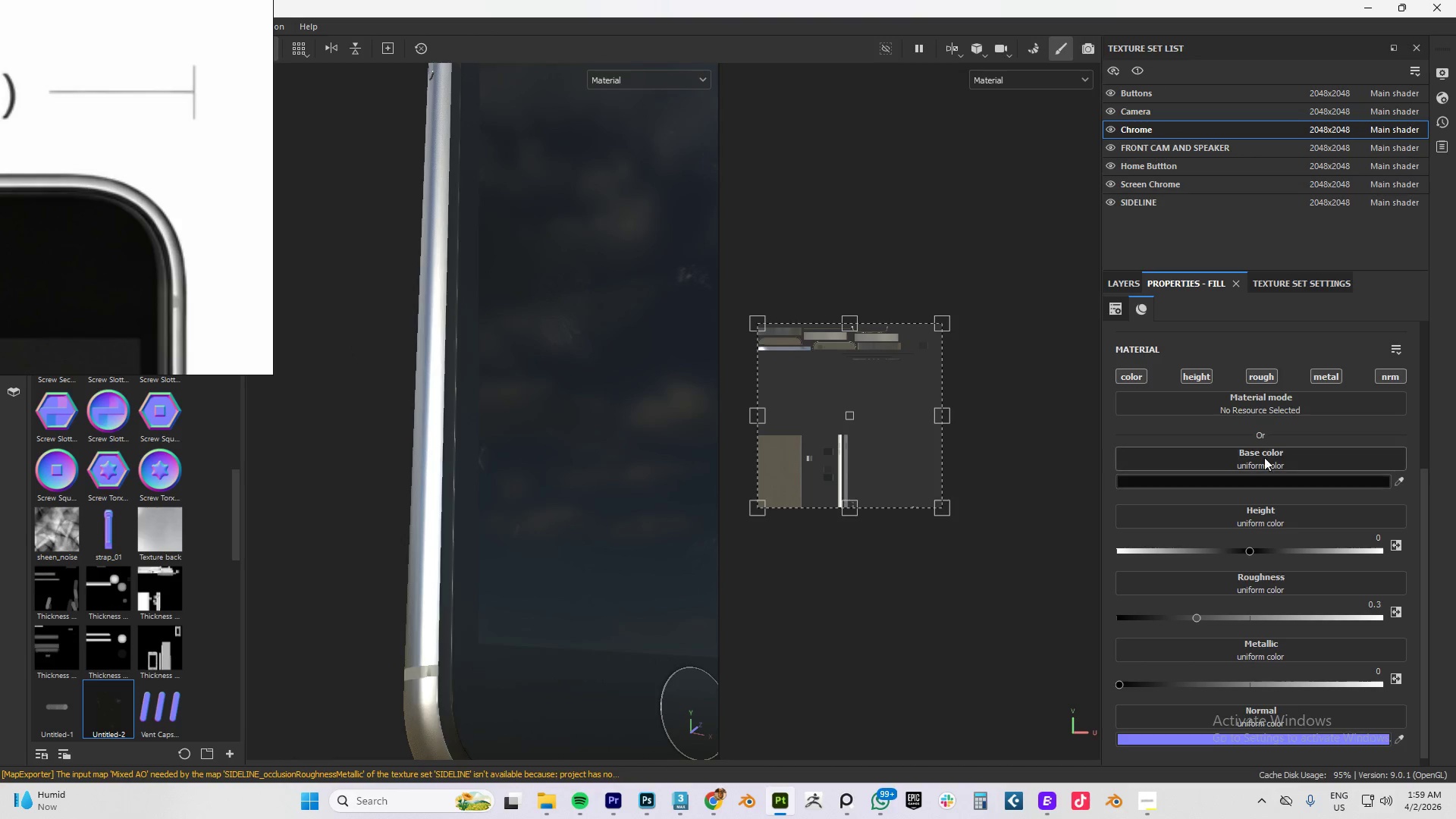 
left_click([1172, 436])
 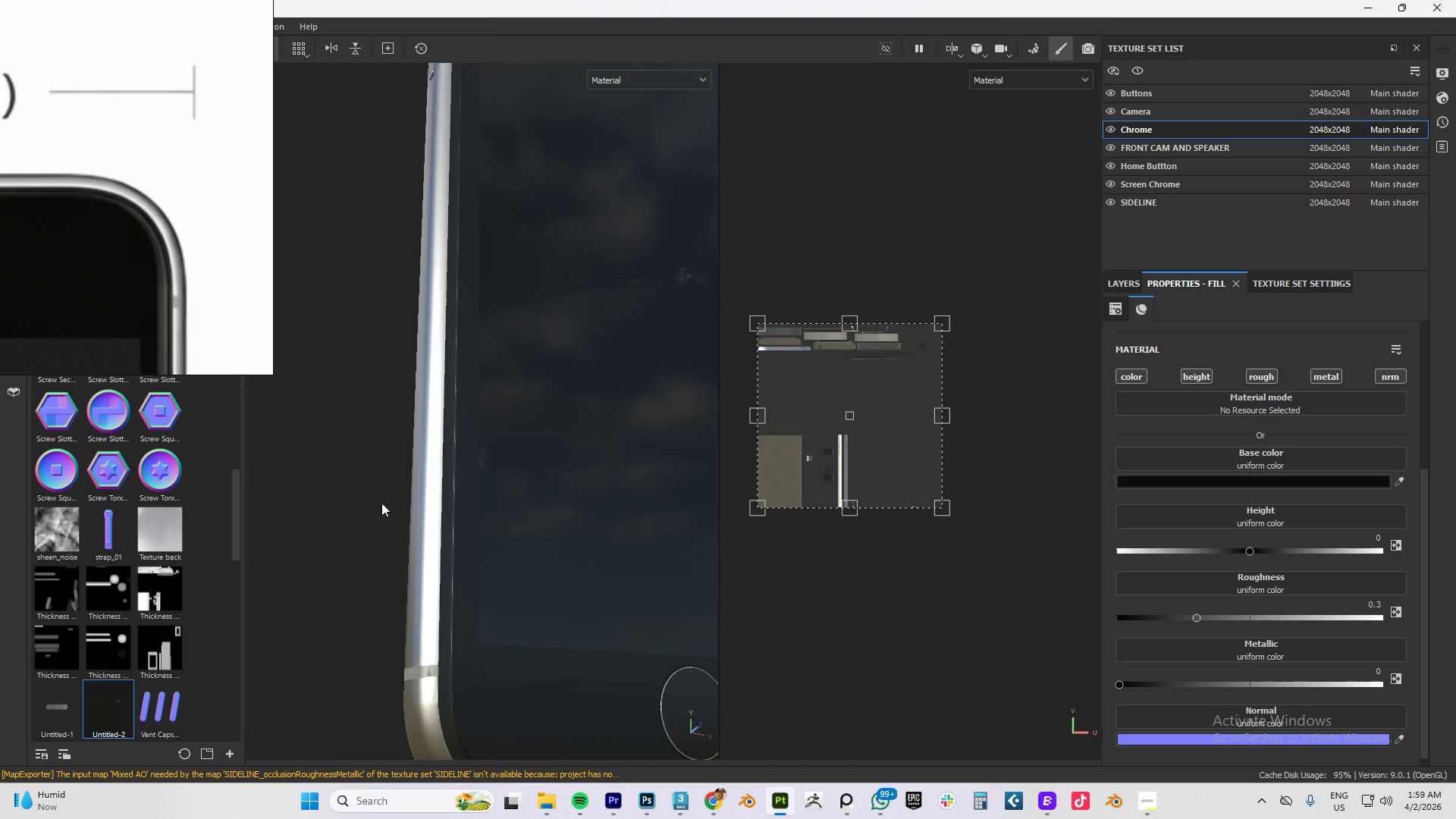 
hold_key(key=AltLeft, duration=1.03)
left_click_drag(start_coordinate=[485, 285], to_coordinate=[435, 413])
 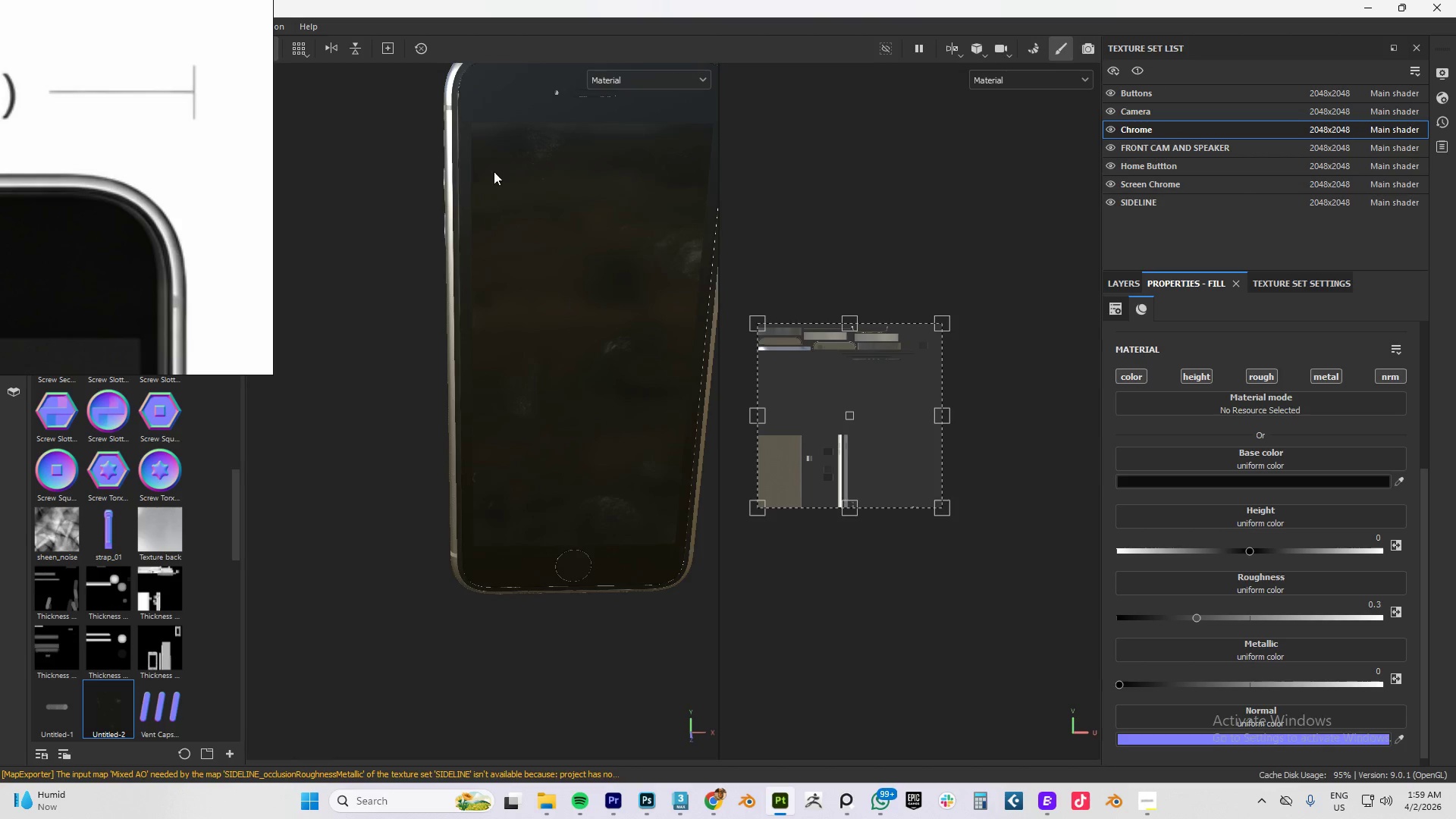 
scroll: coordinate [420, 513], scroll_direction: down, amount: 7.0
 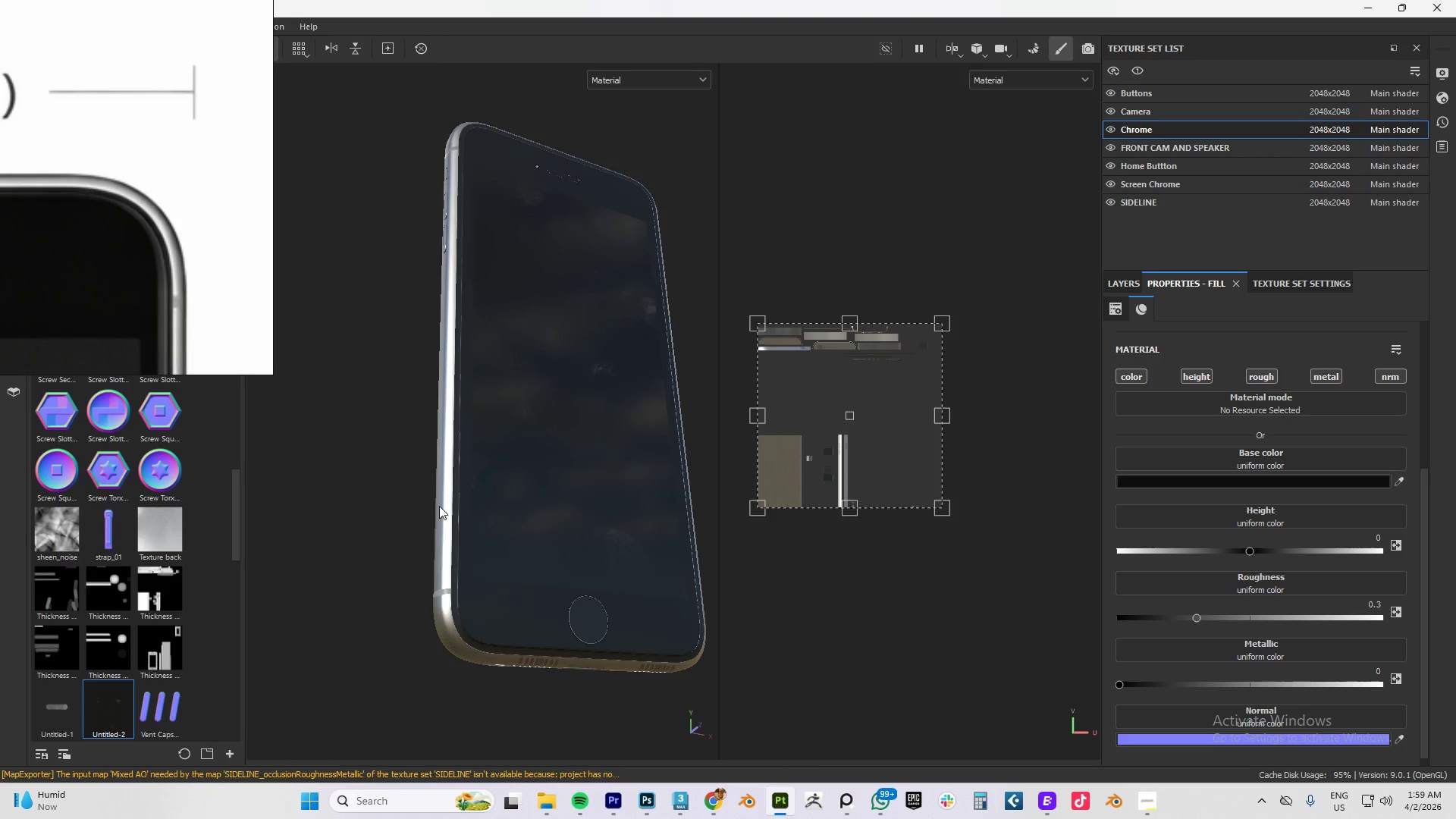 
hold_key(key=AltLeft, duration=0.69)
 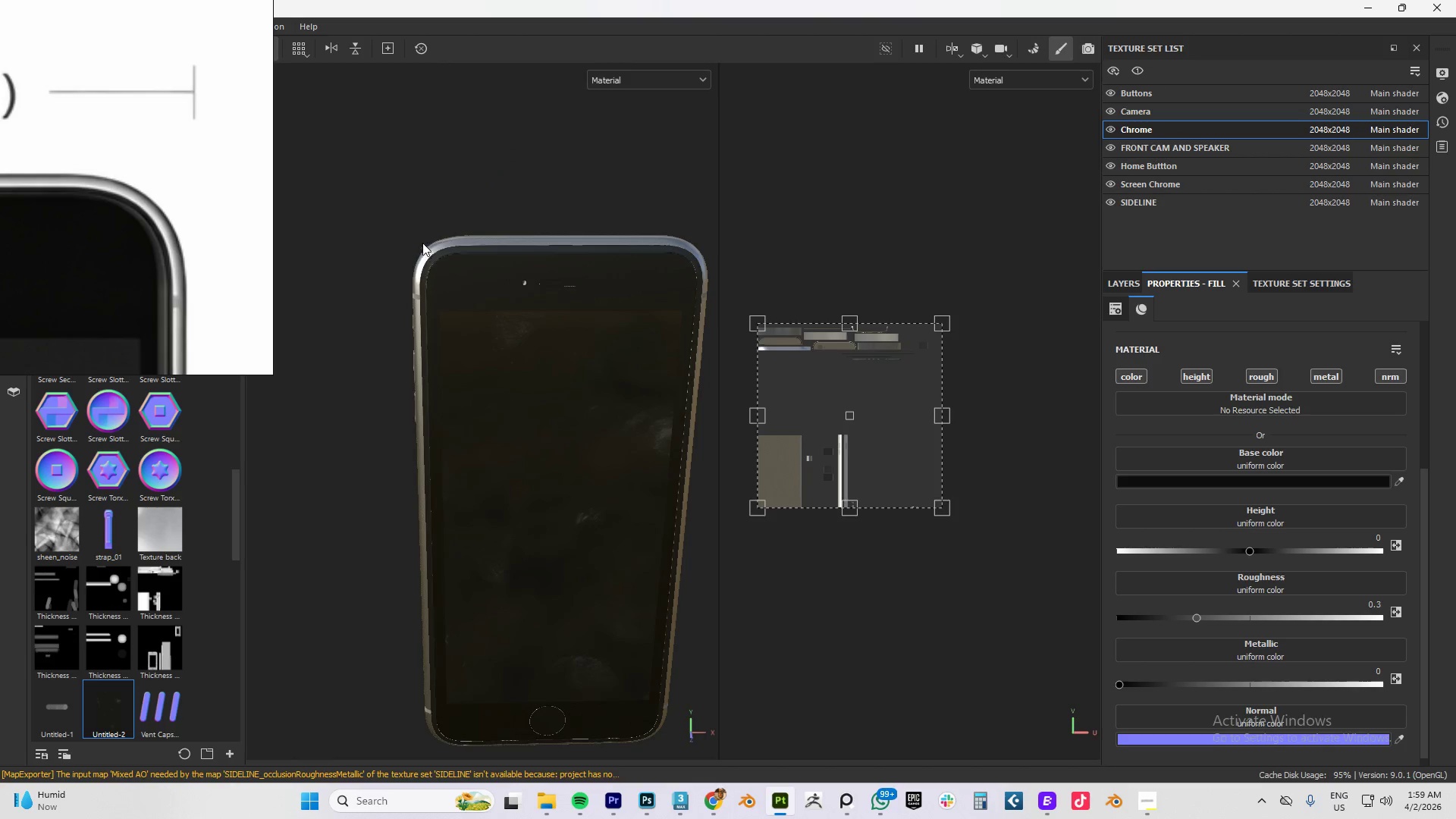 
scroll: coordinate [441, 257], scroll_direction: up, amount: 10.0
 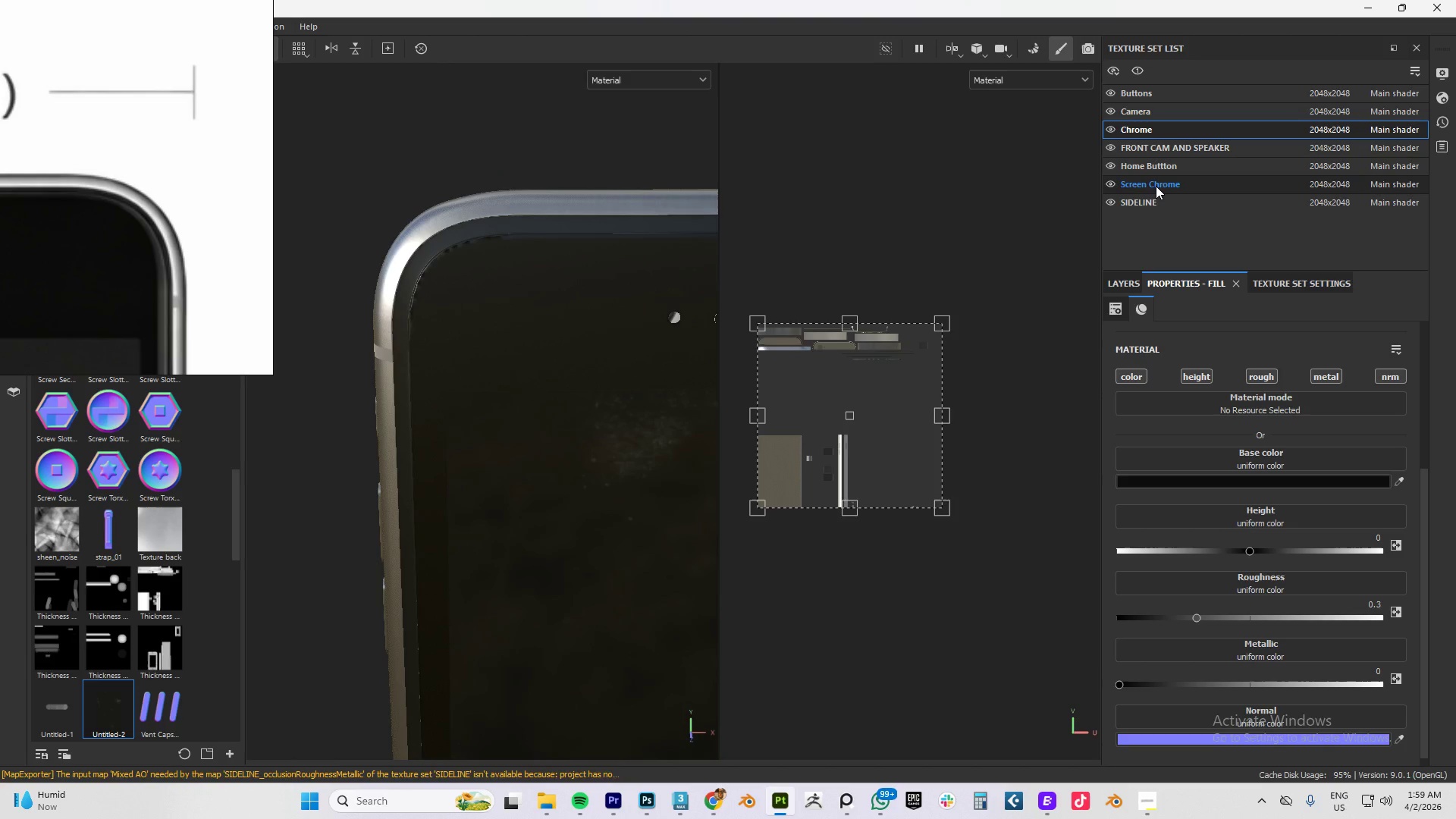 
left_click([1156, 186])
 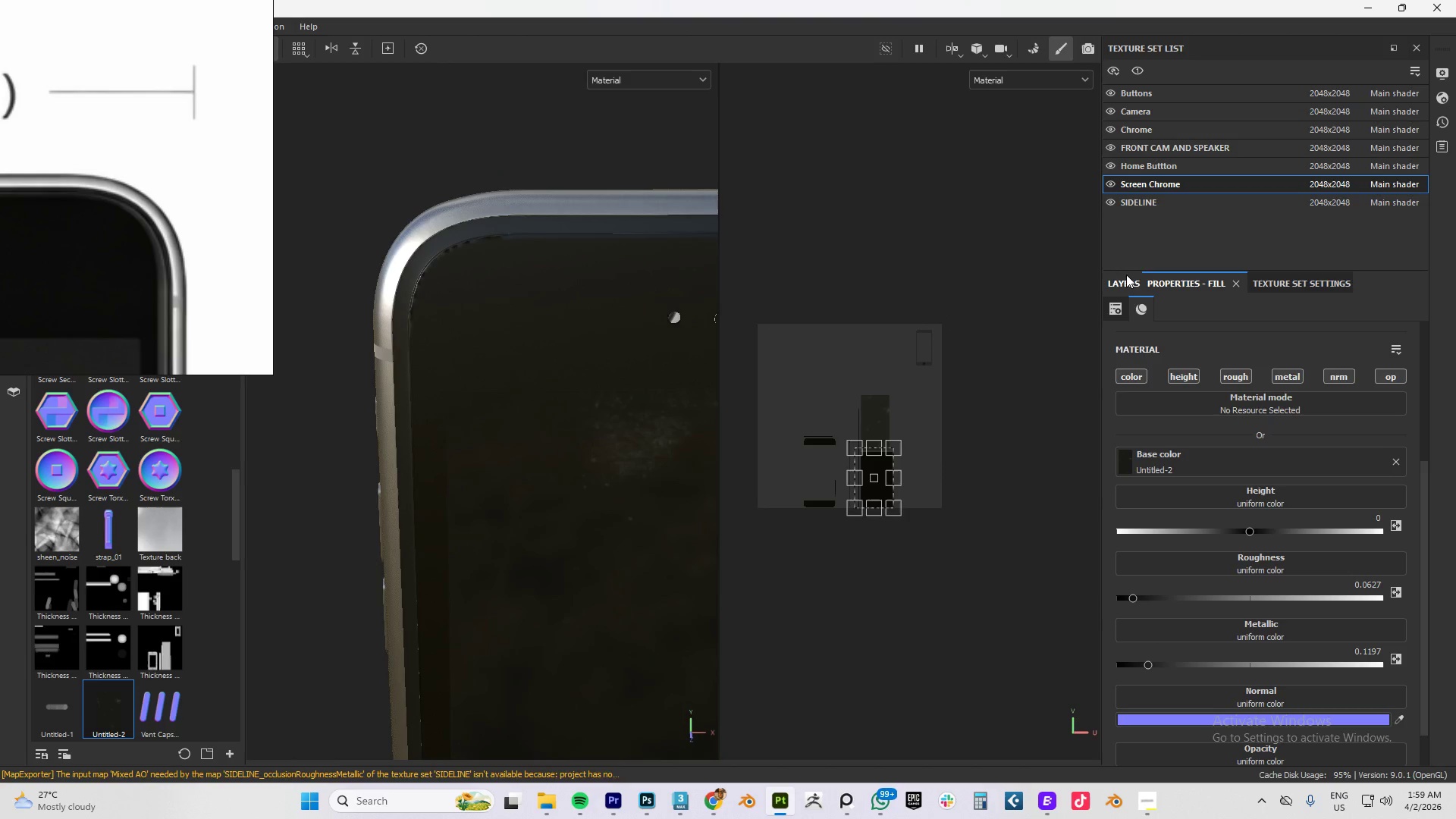 
left_click([1125, 282])
 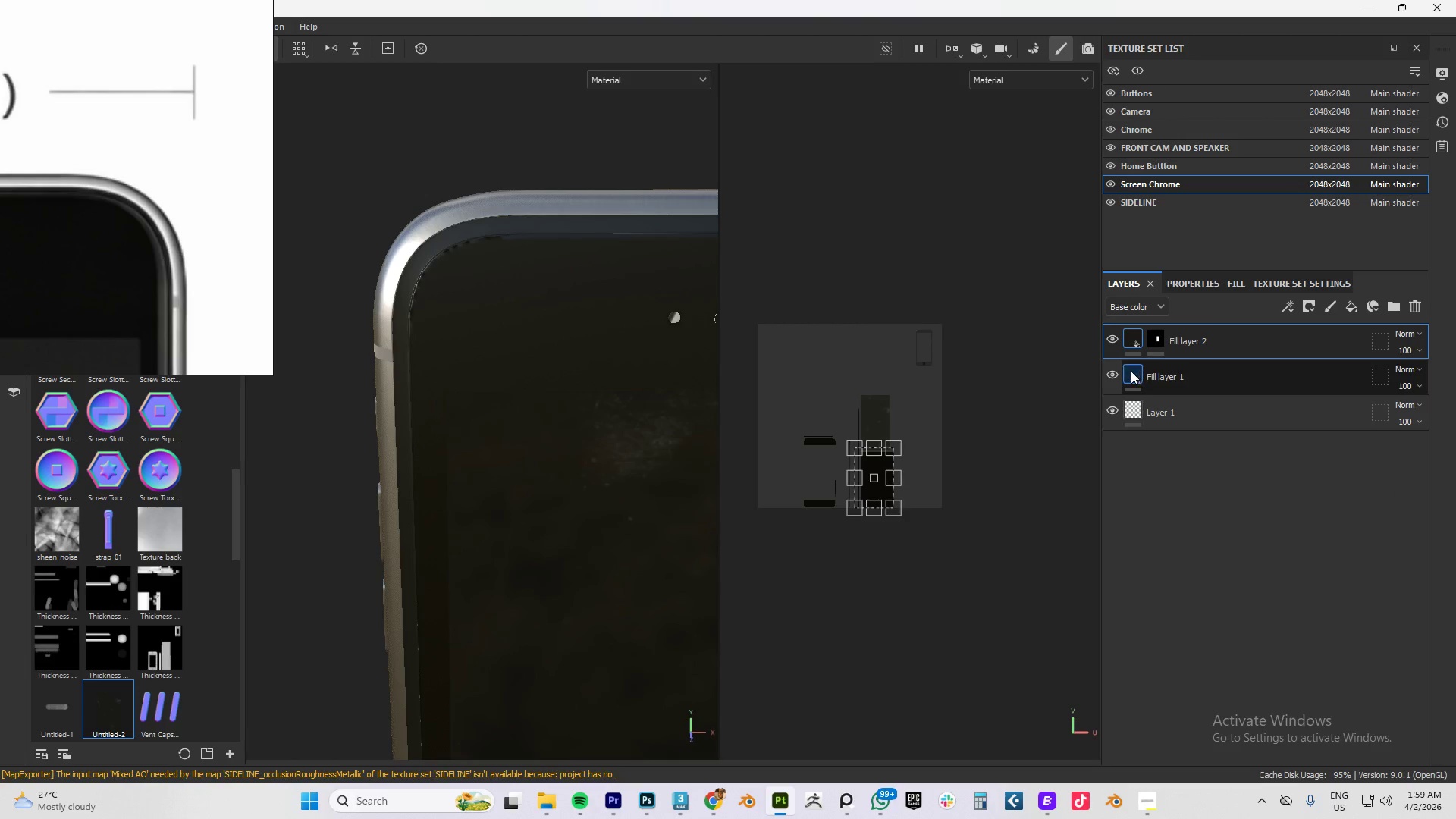 
left_click([1112, 372])
 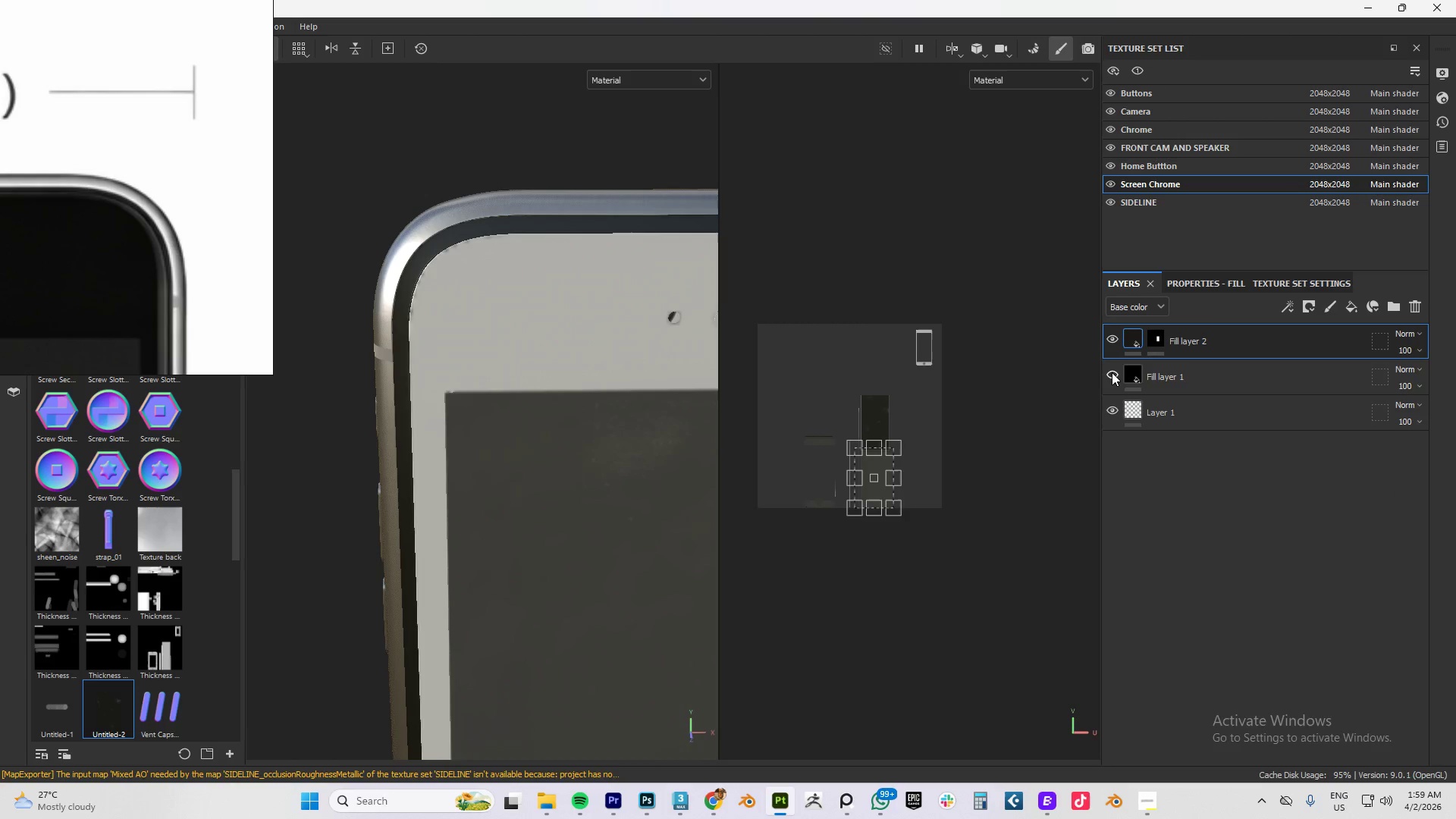 
left_click([1112, 372])
 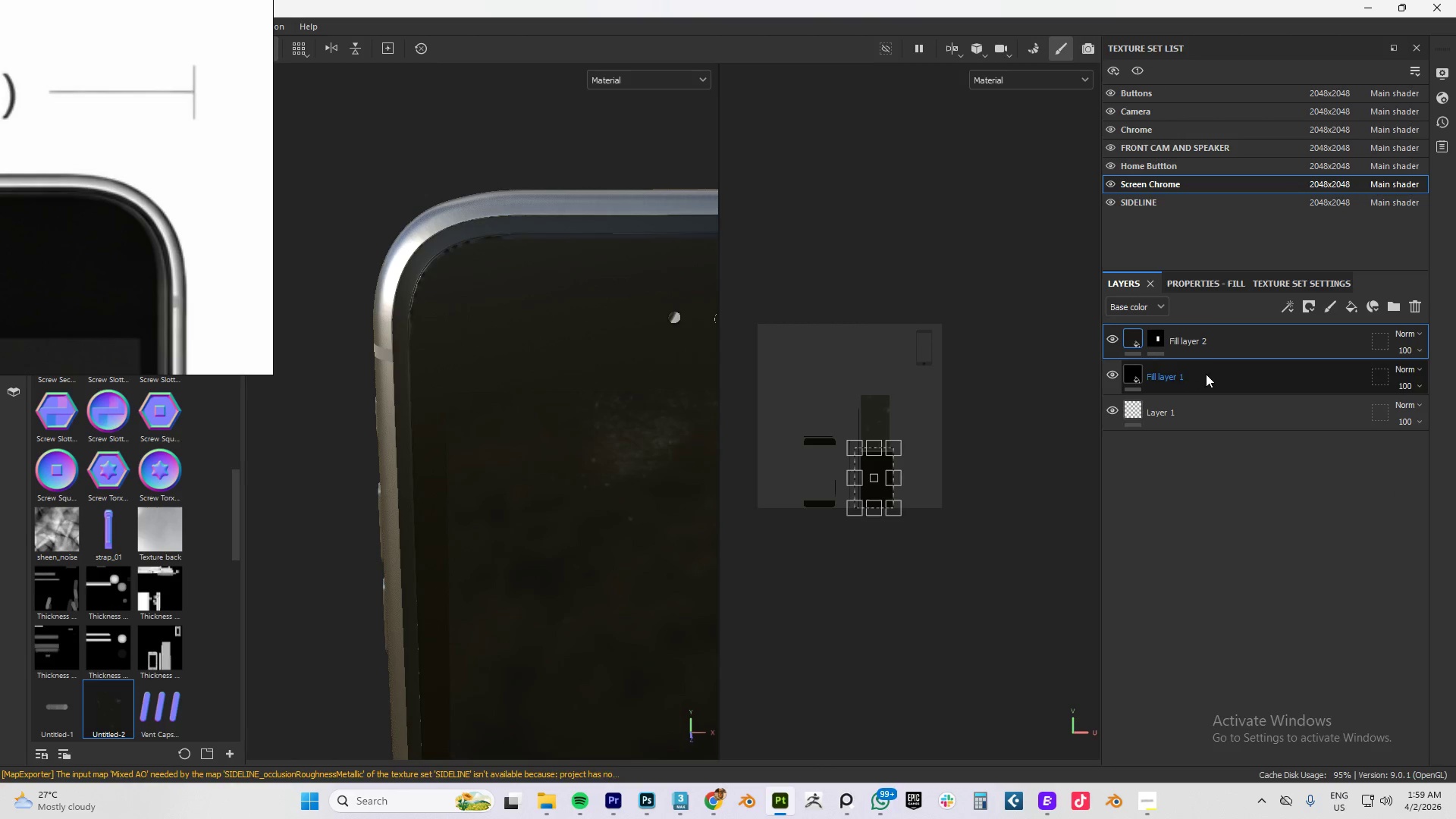 
left_click([1209, 375])
 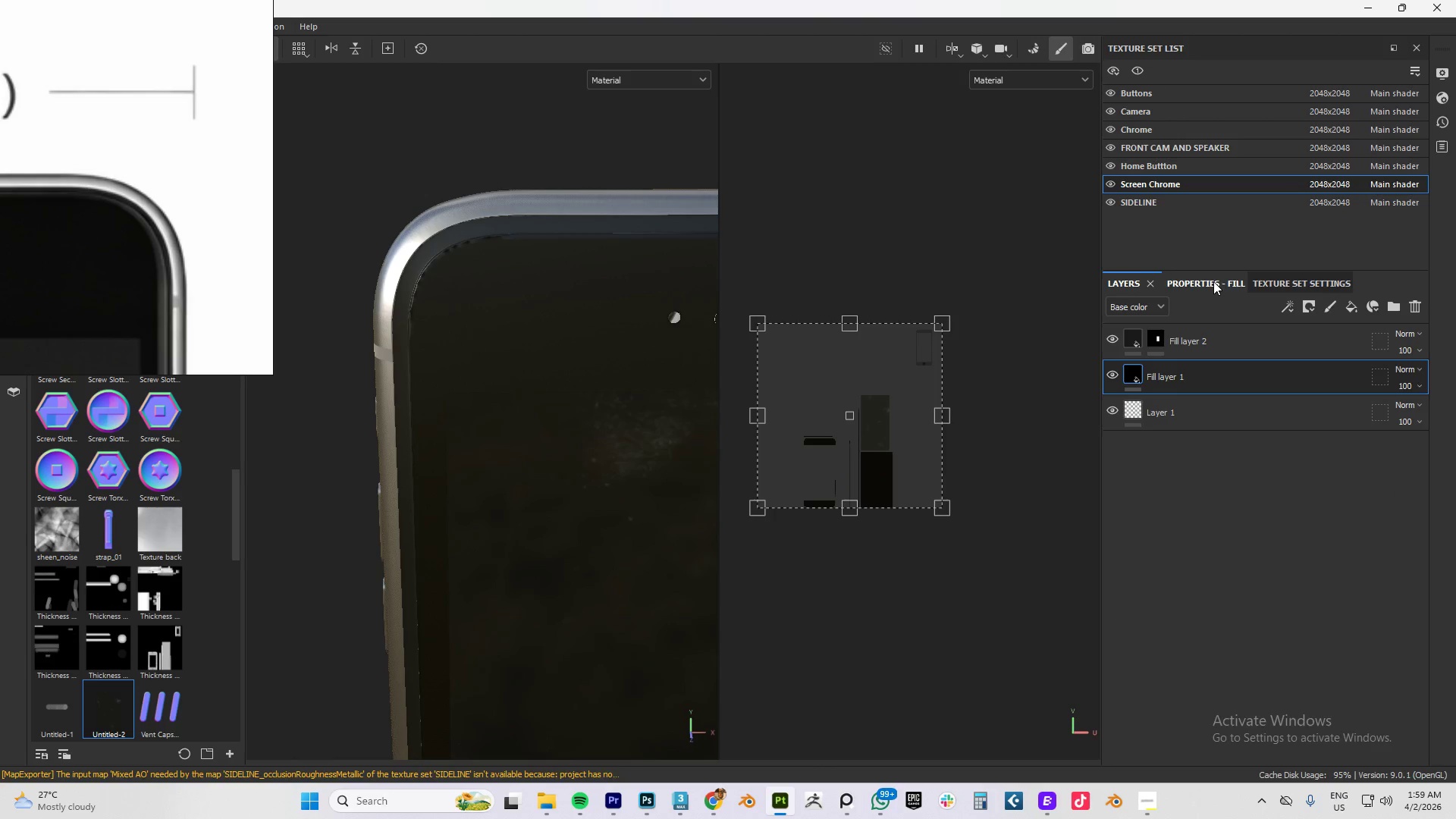 
left_click([1213, 281])
 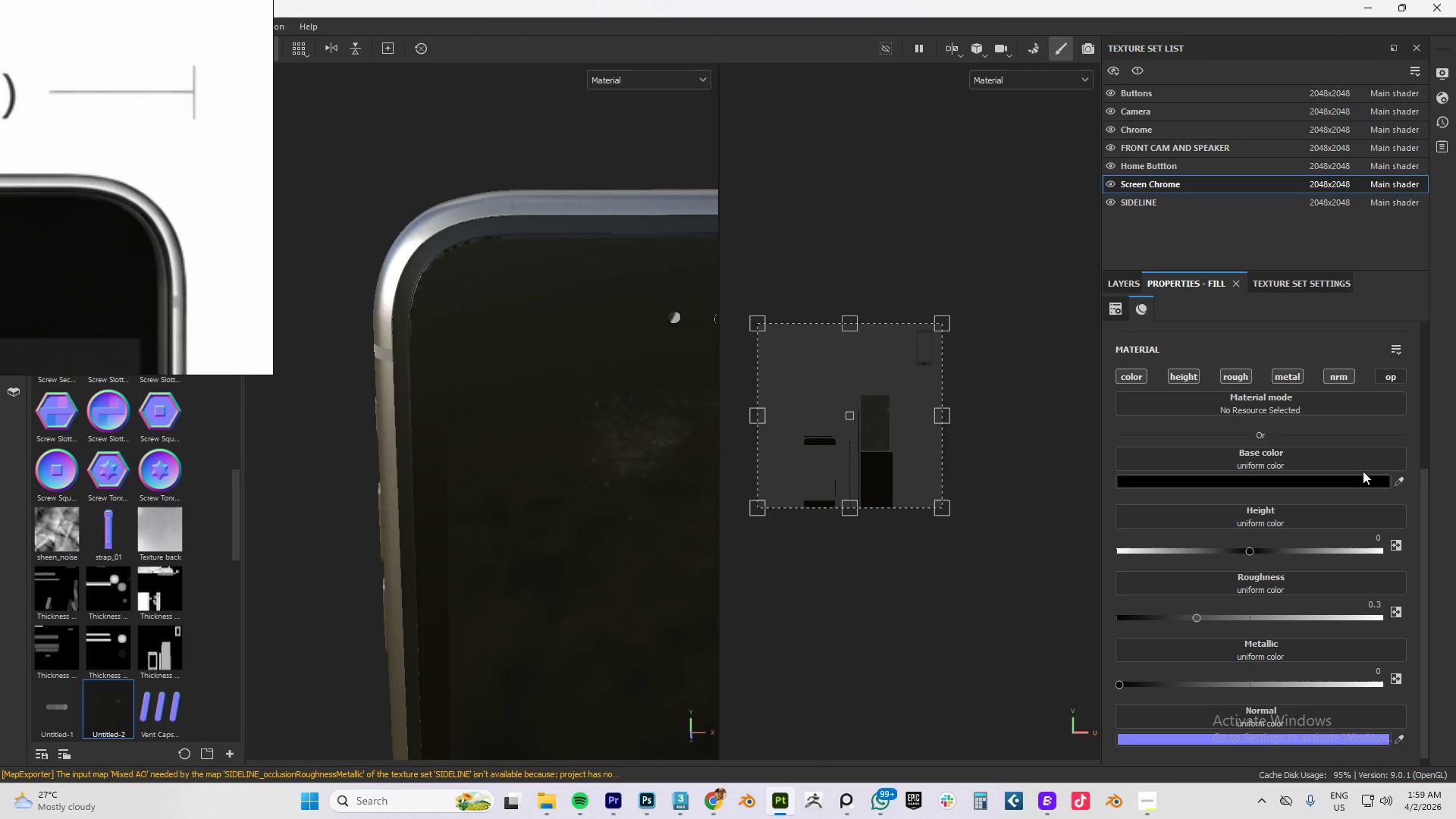 
left_click([1362, 476])
 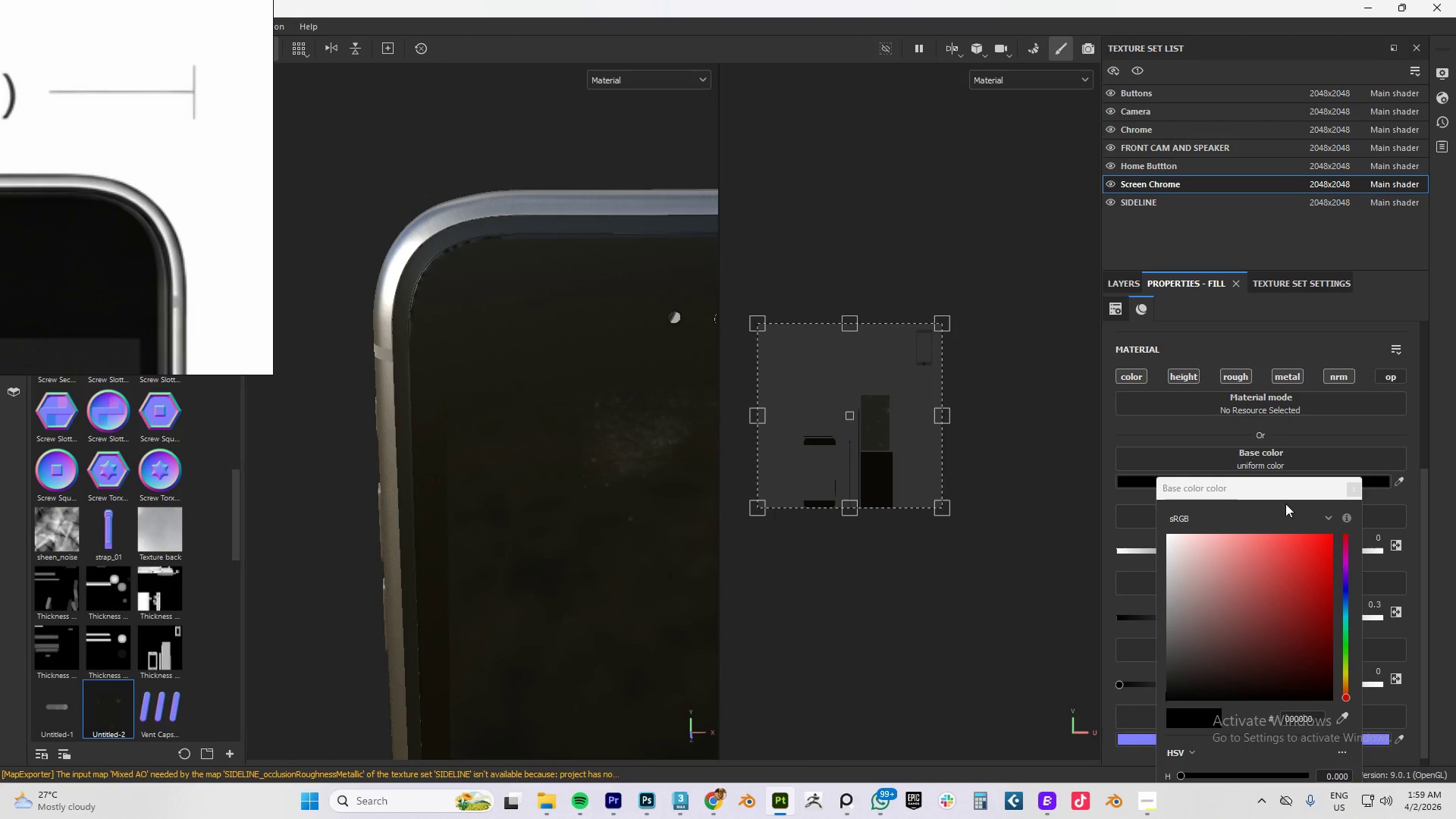 
left_click_drag(start_coordinate=[1270, 486], to_coordinate=[1271, 408])
 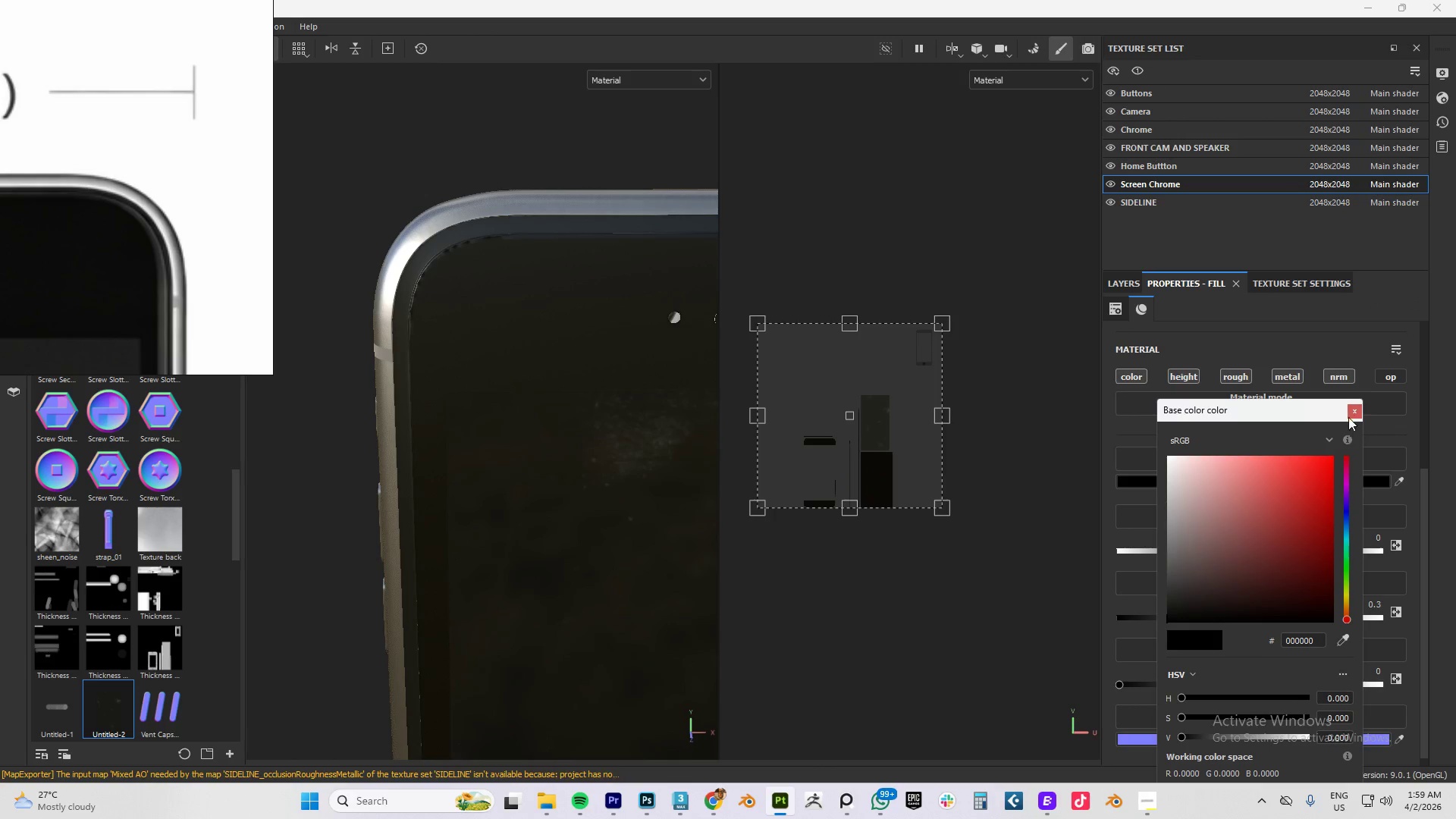 
left_click([1351, 413])
 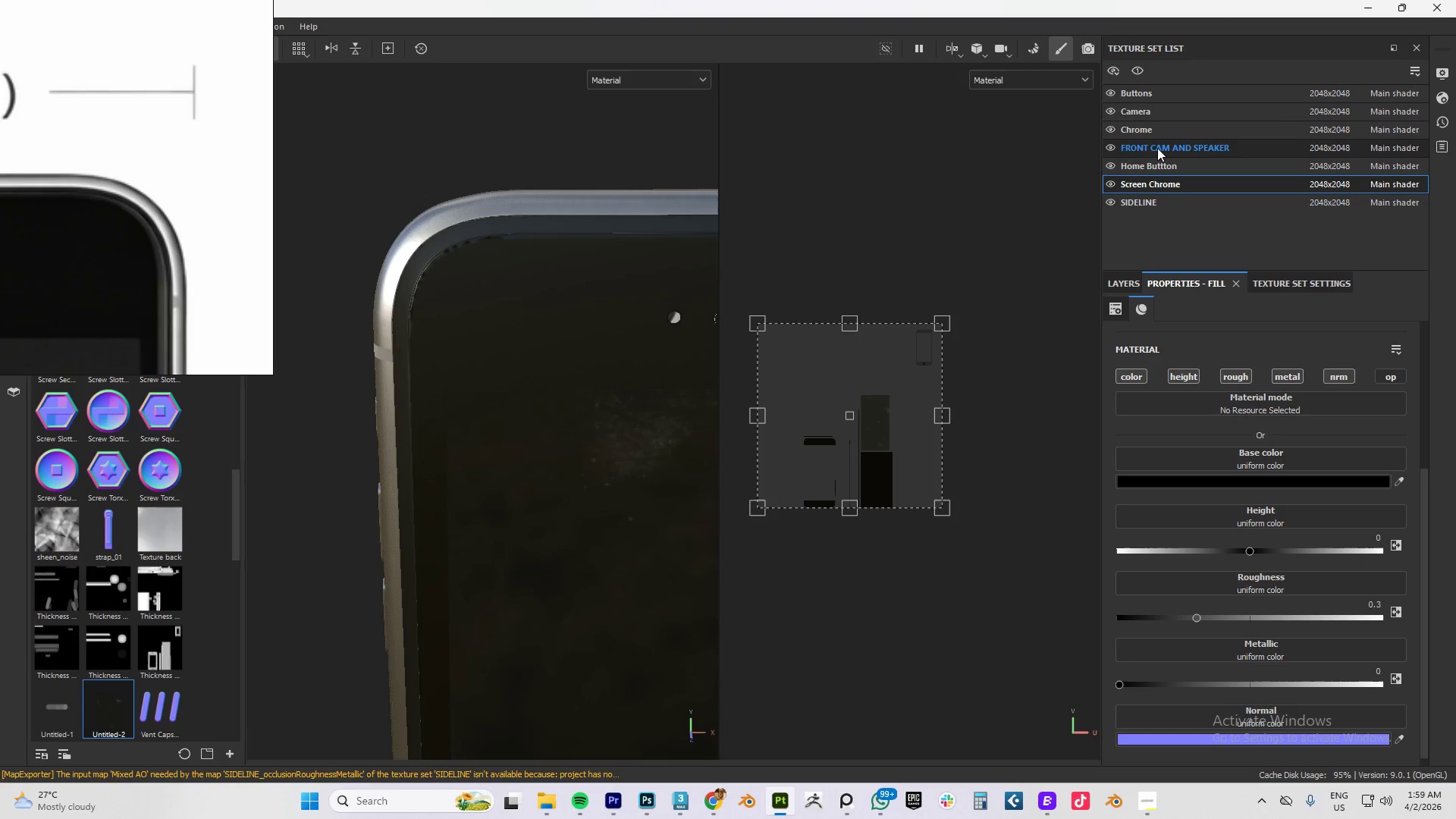 
left_click([1136, 125])
 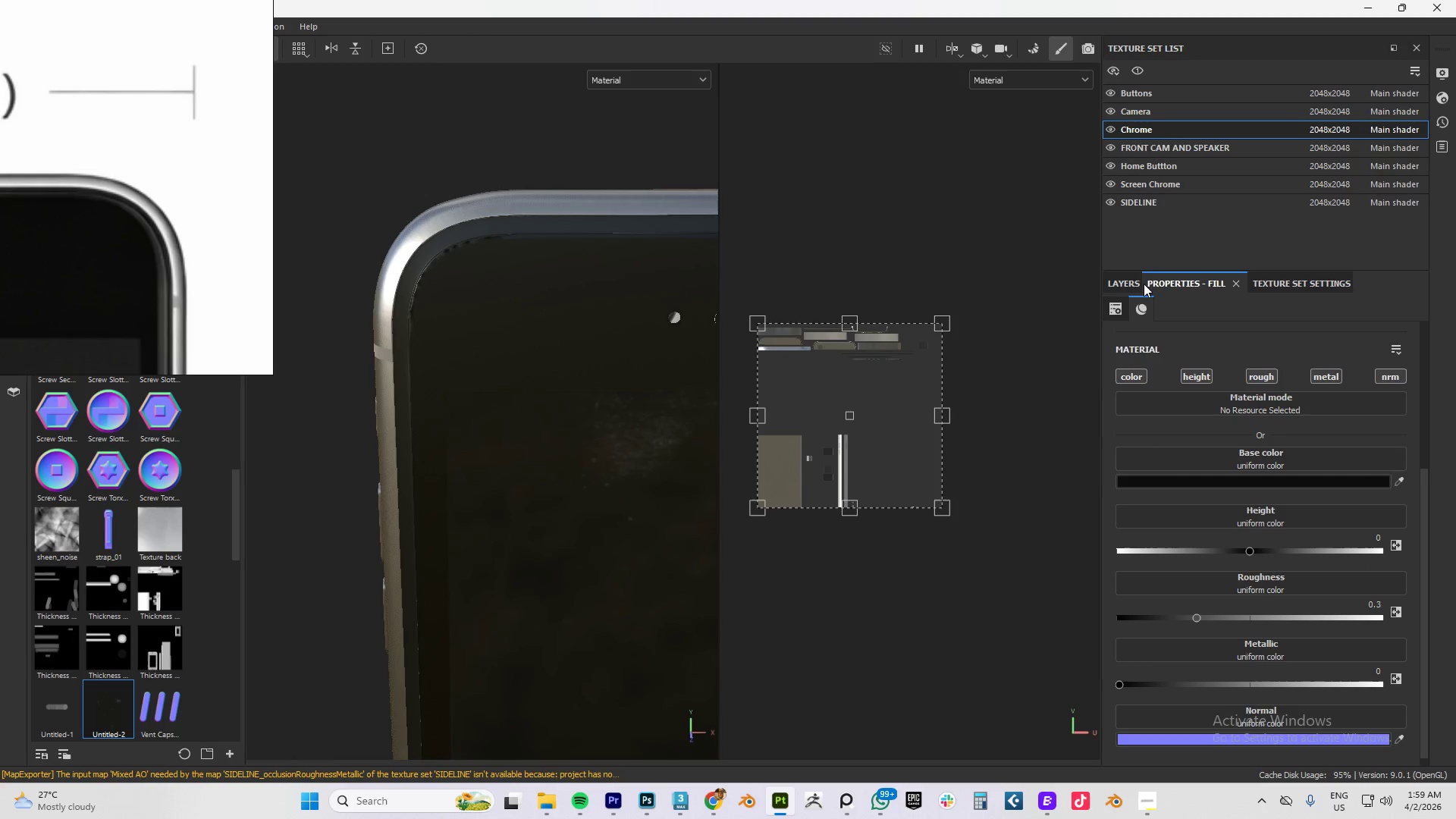 
left_click([1125, 280])
 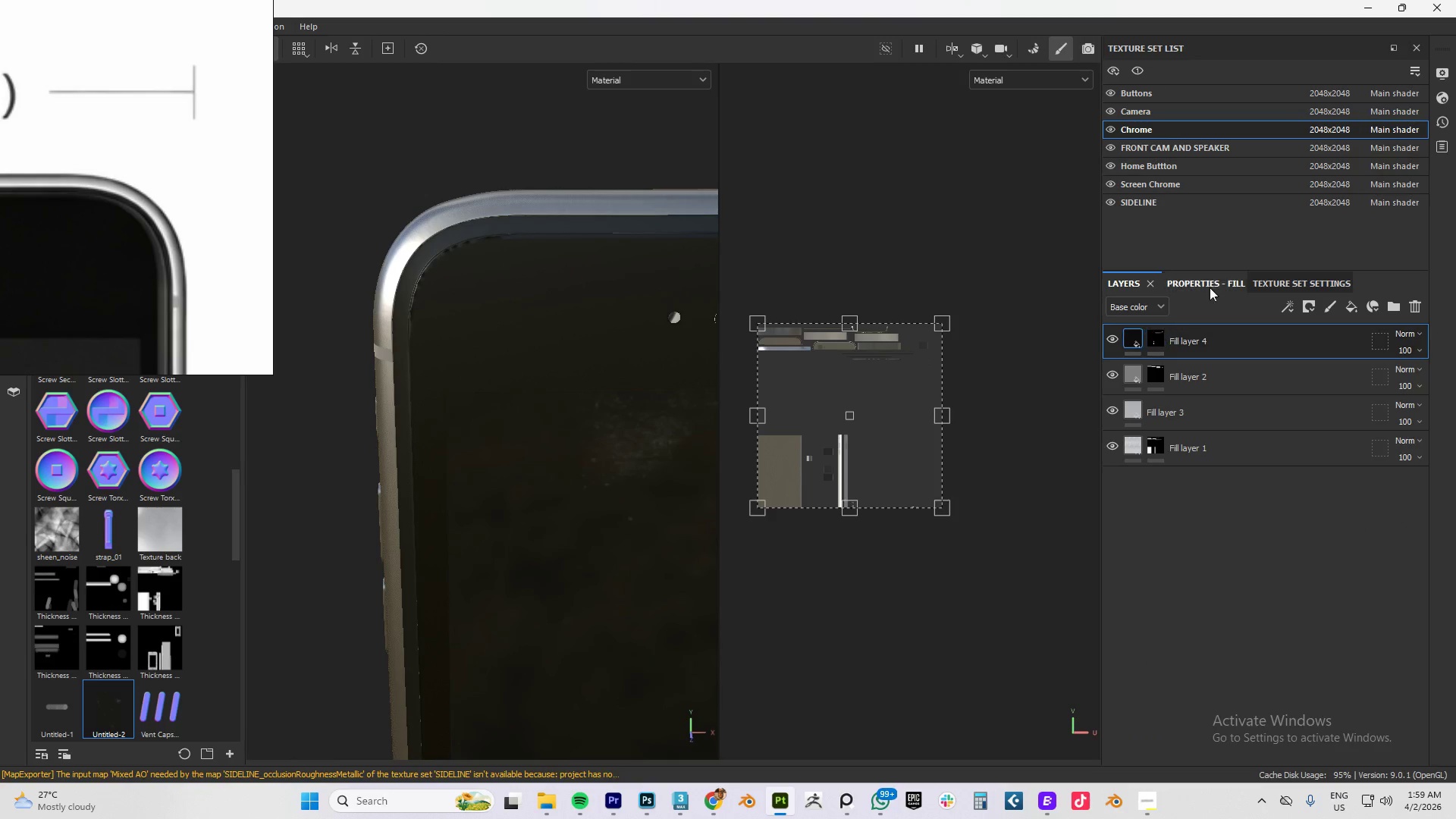 
left_click([1213, 278])
 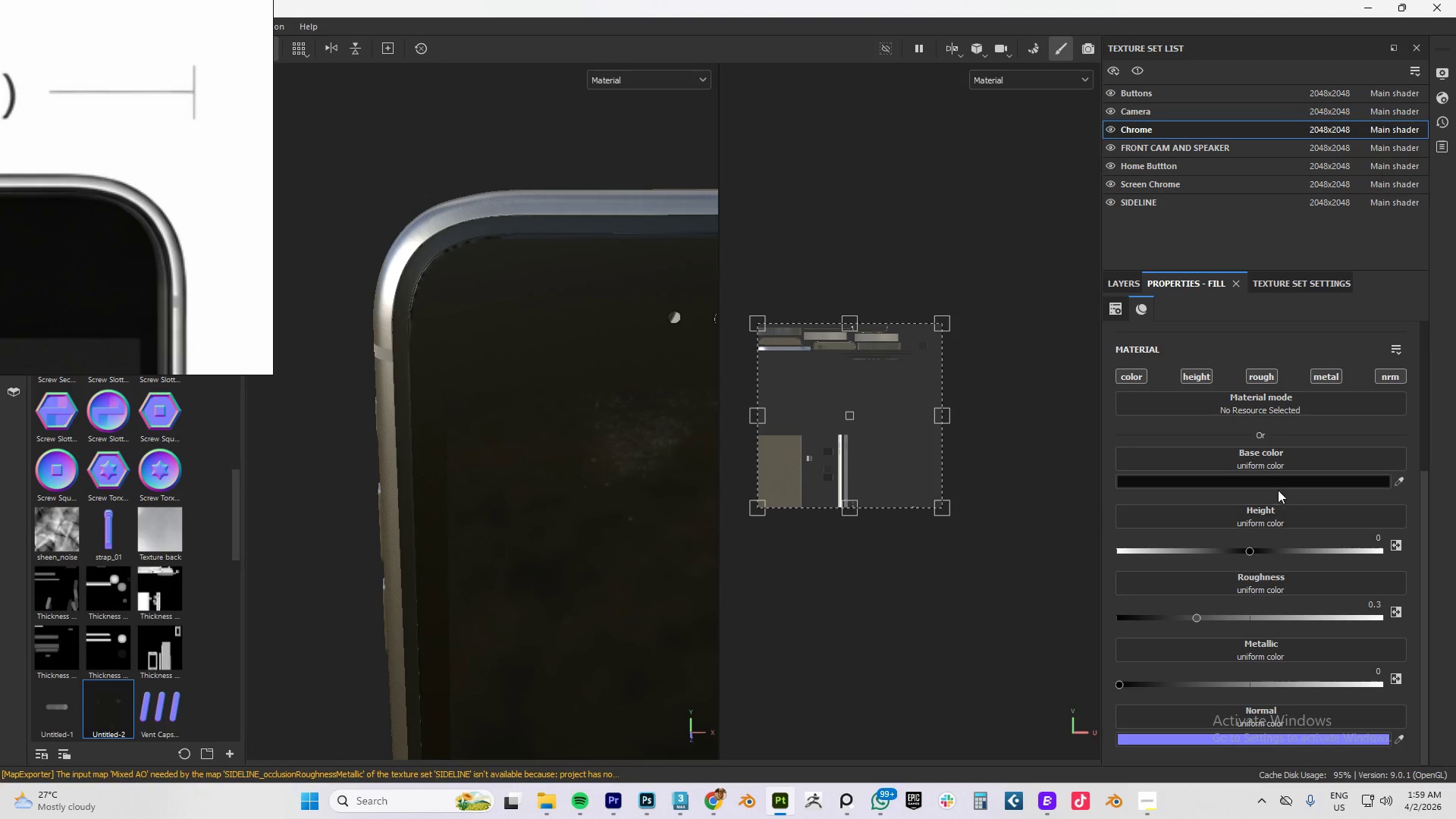 
left_click([1276, 479])
 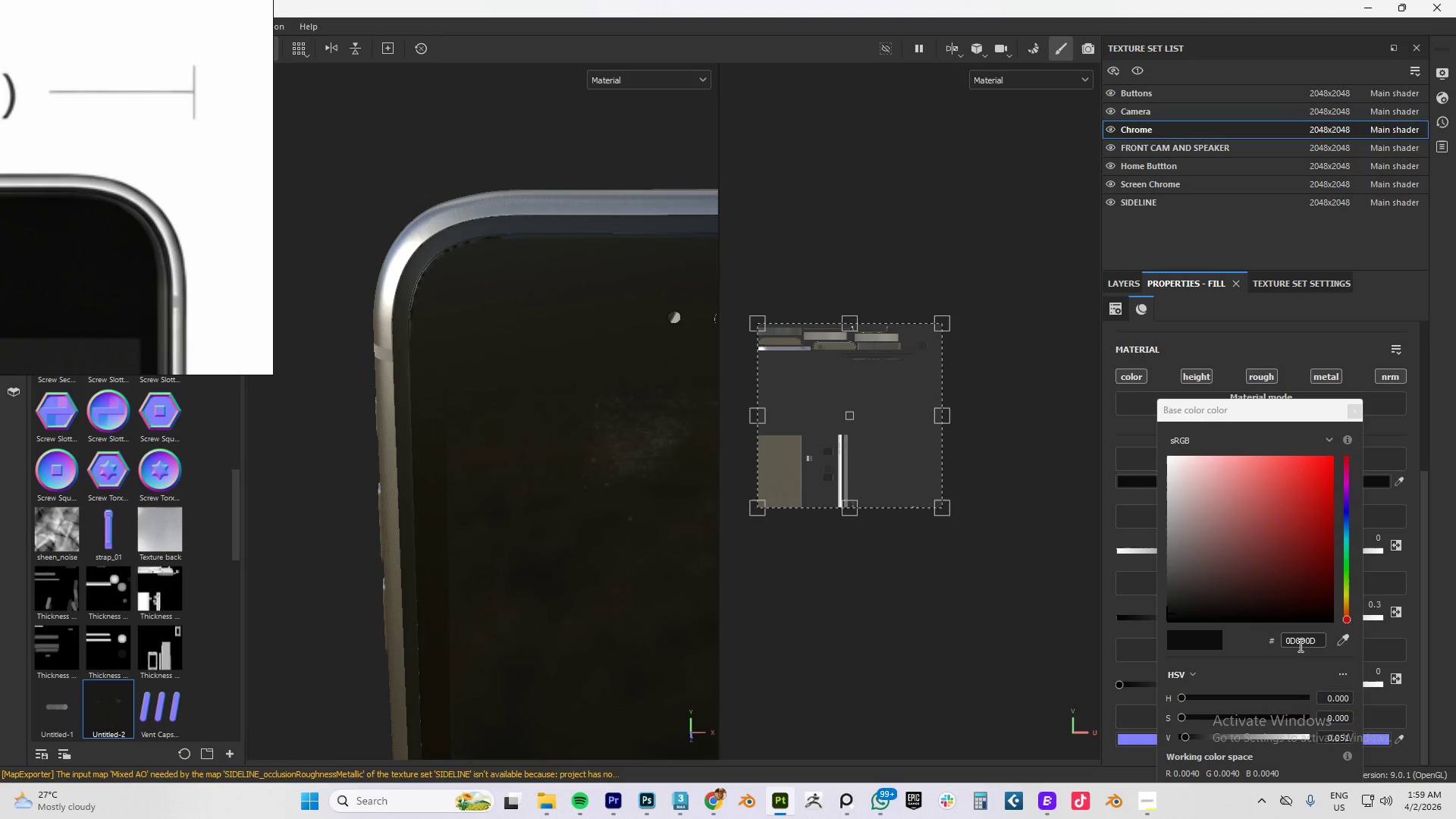 
double_click([1300, 642])
 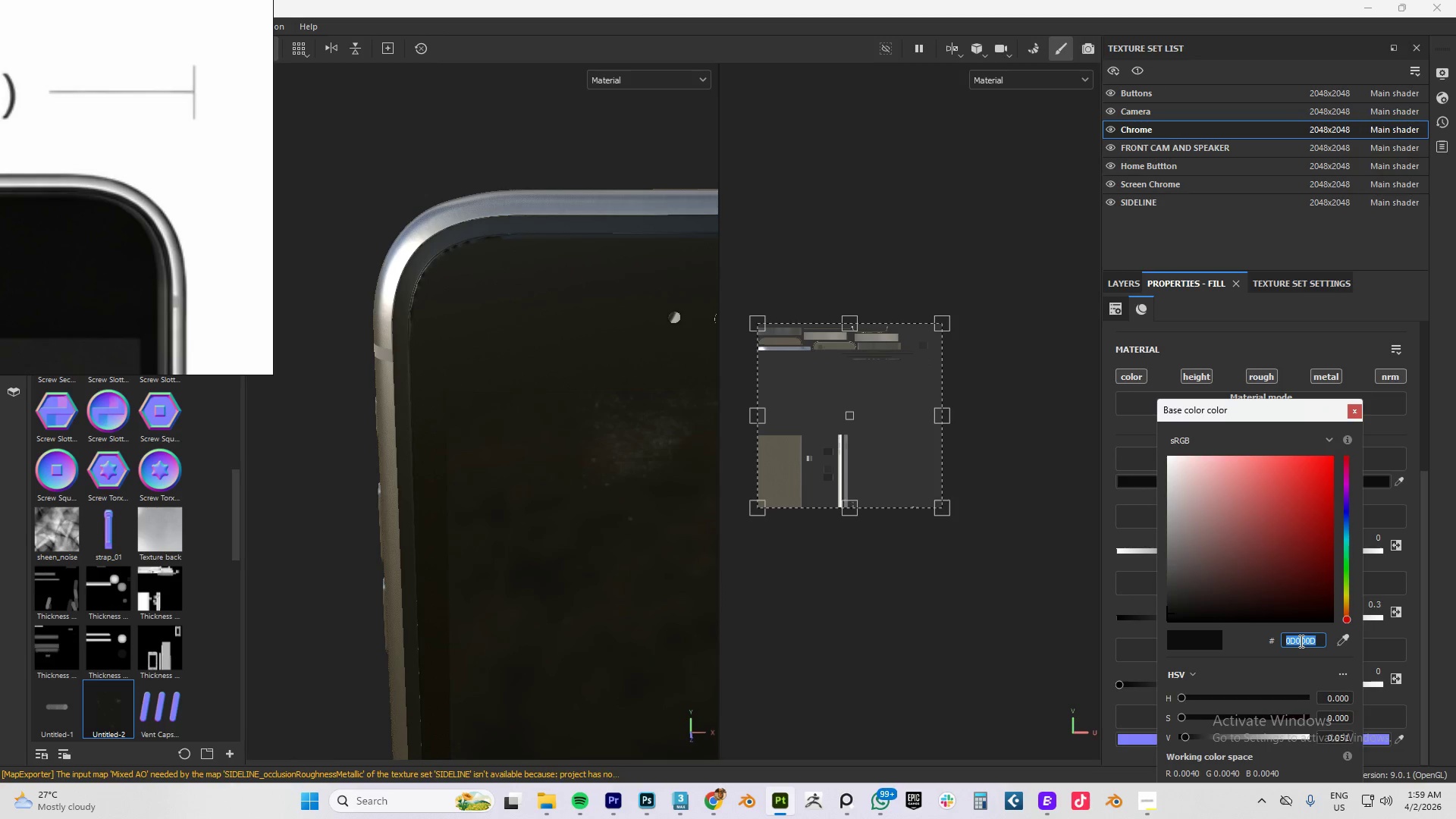 
key(Numpad0)
 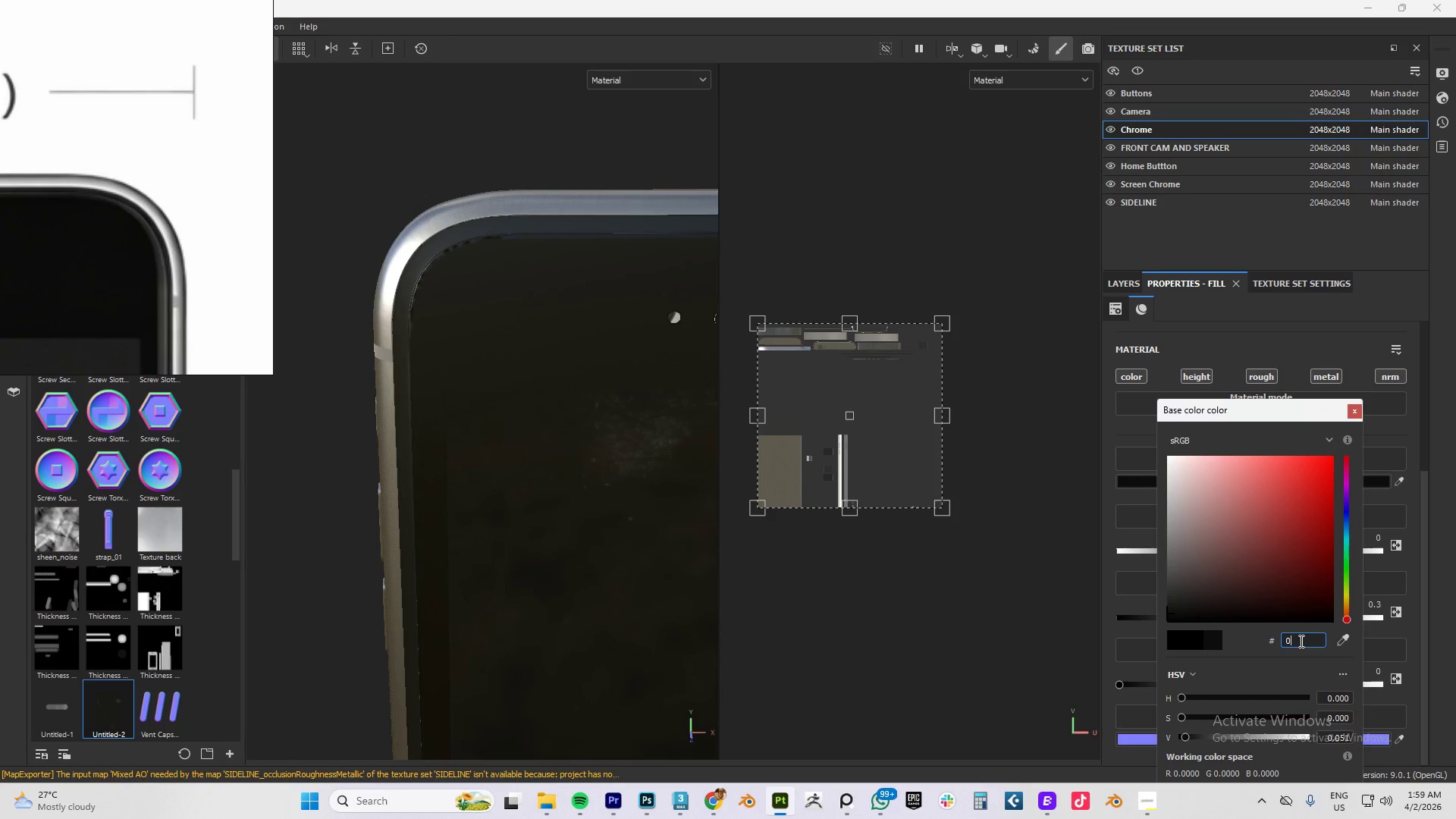 
key(Numpad0)
 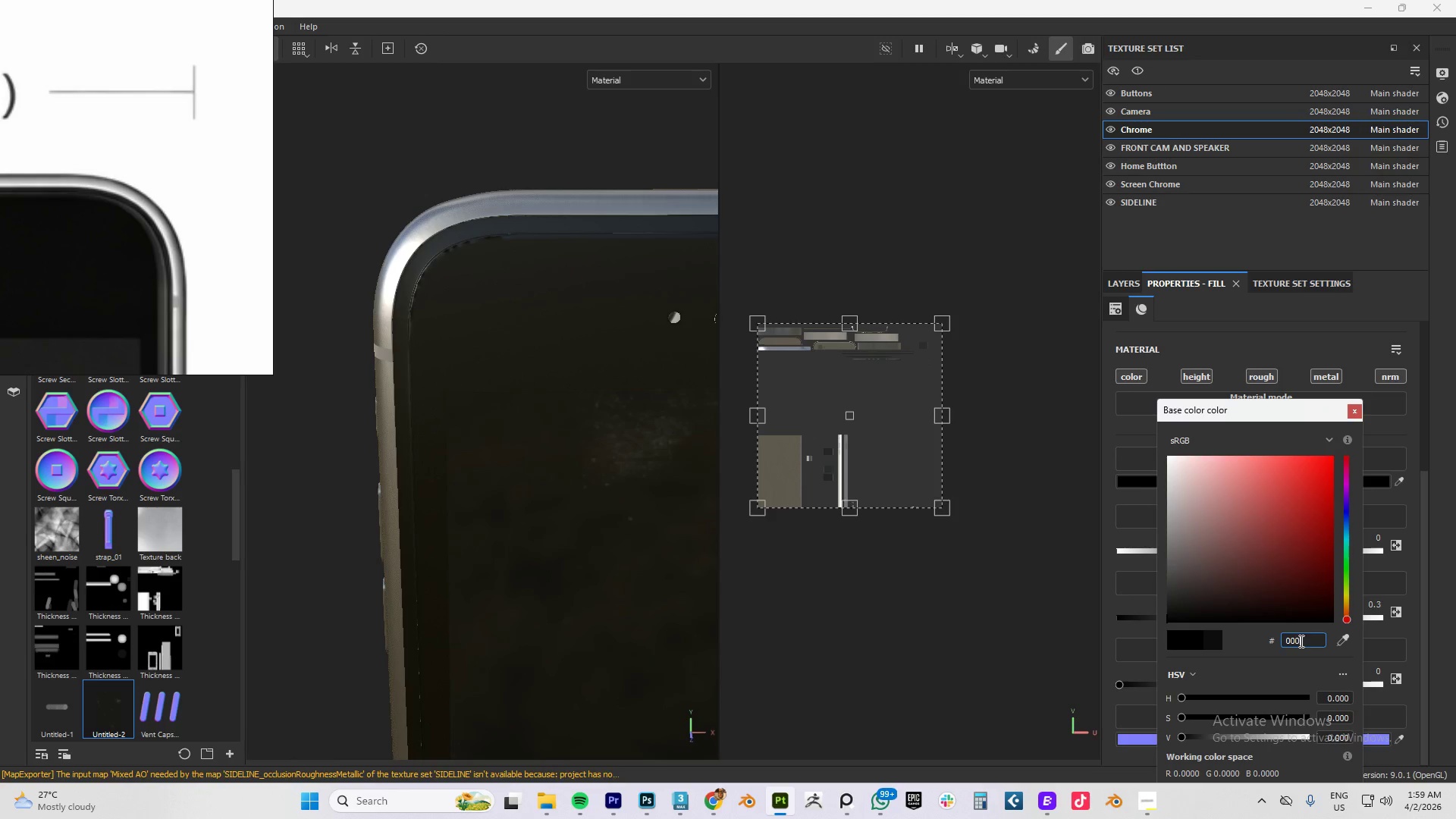 
key(Numpad0)
 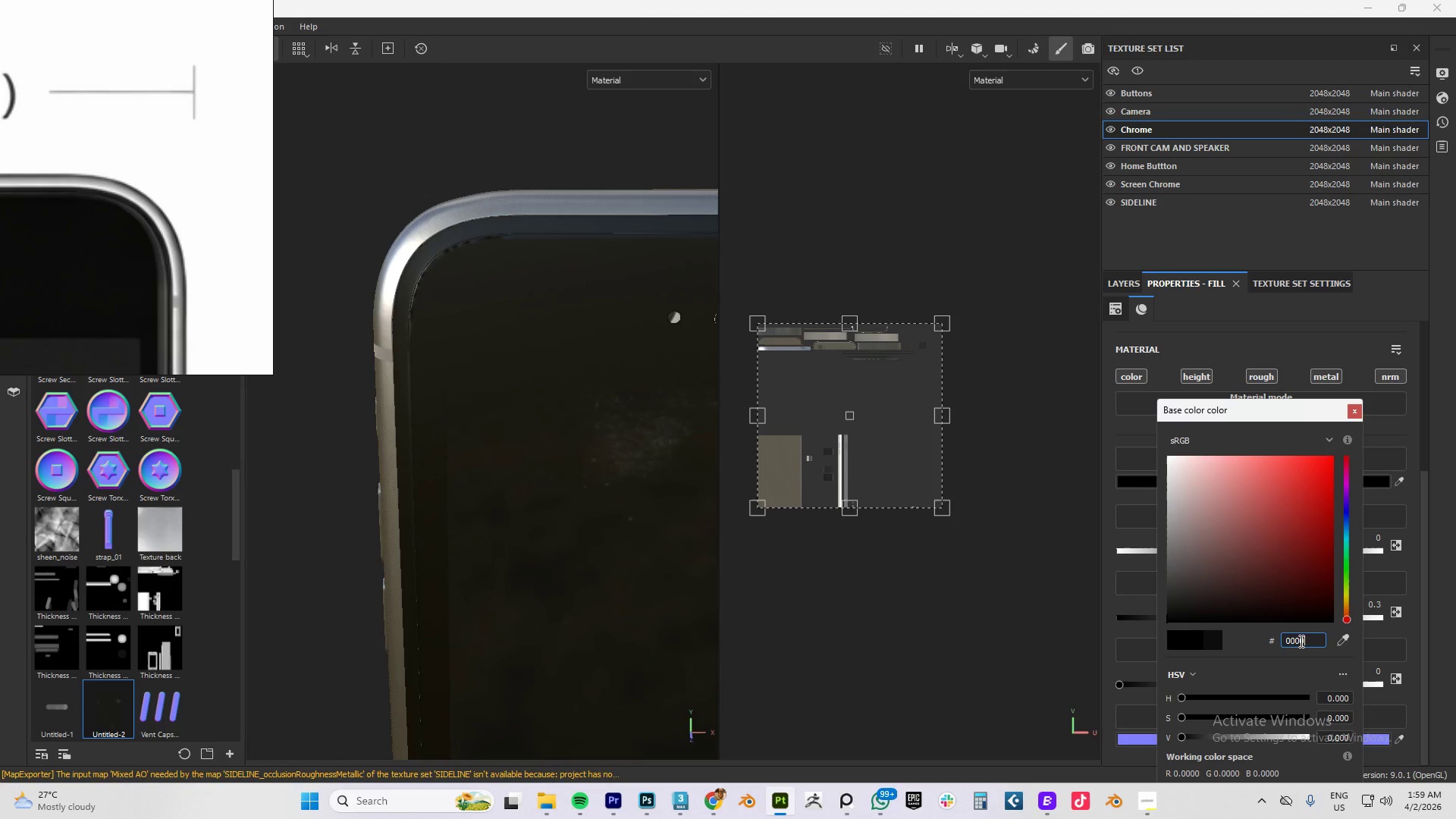 
key(Numpad0)
 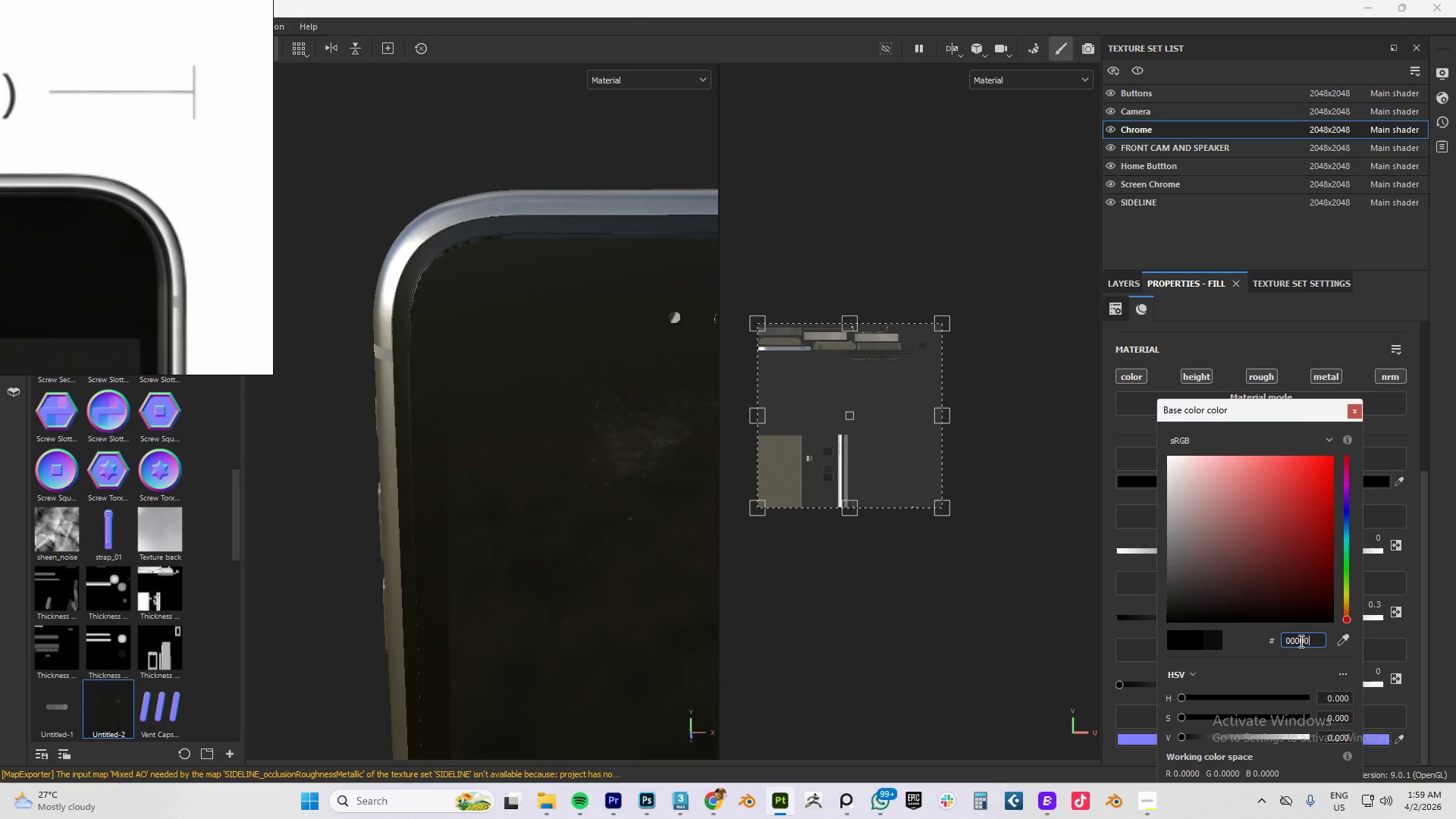 
key(Numpad0)
 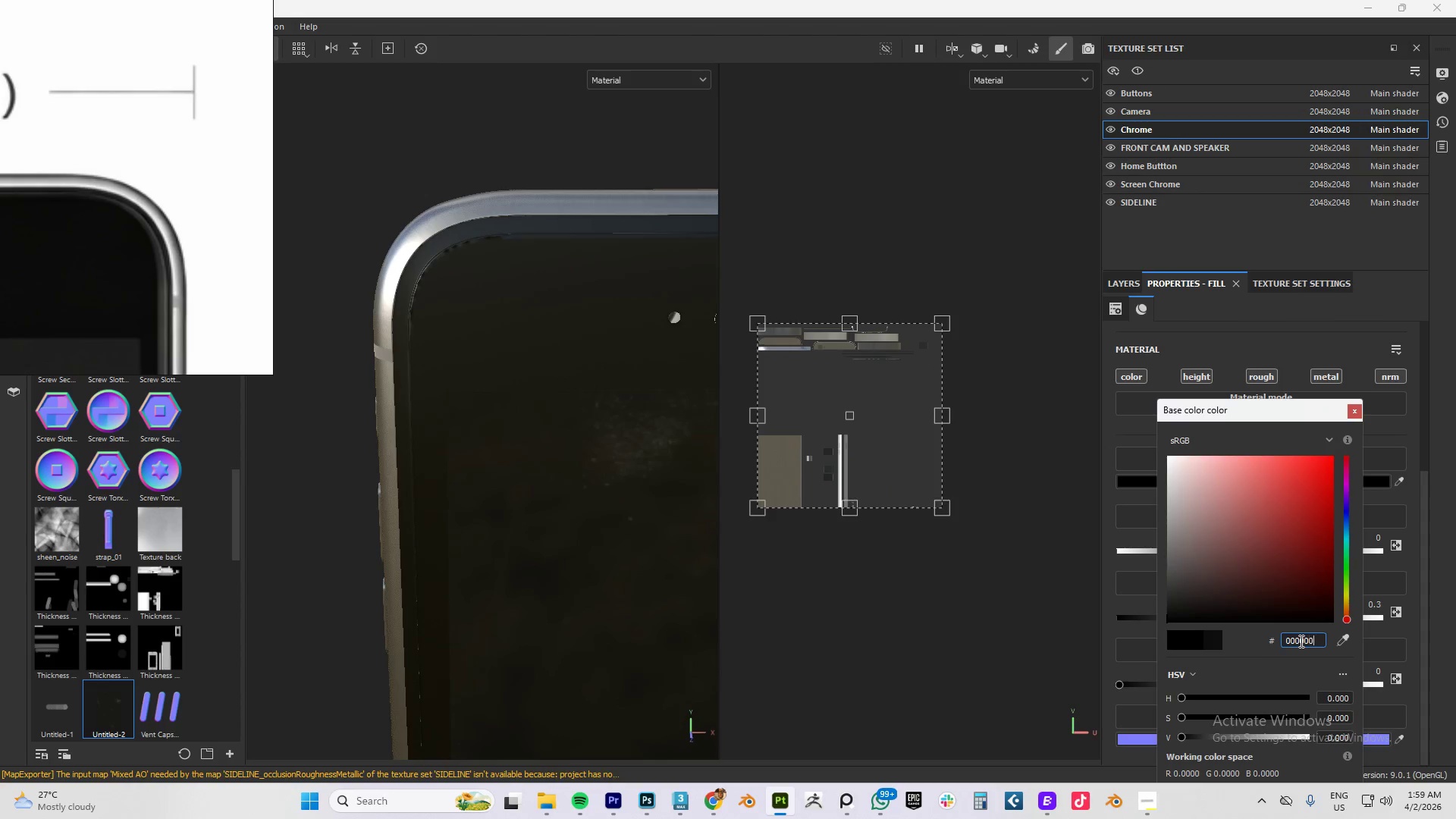 
key(Numpad0)
 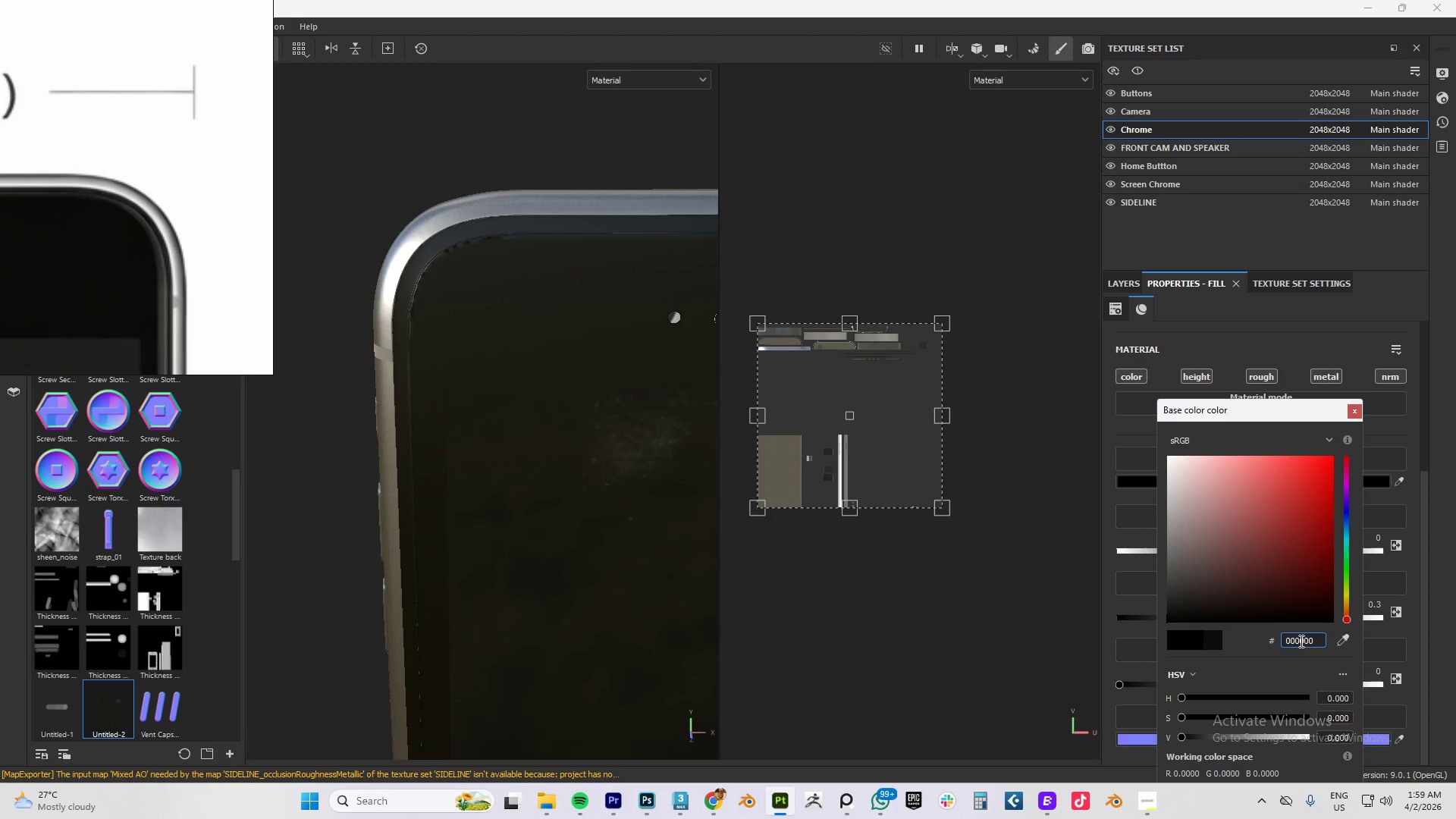 
key(NumpadEnter)
 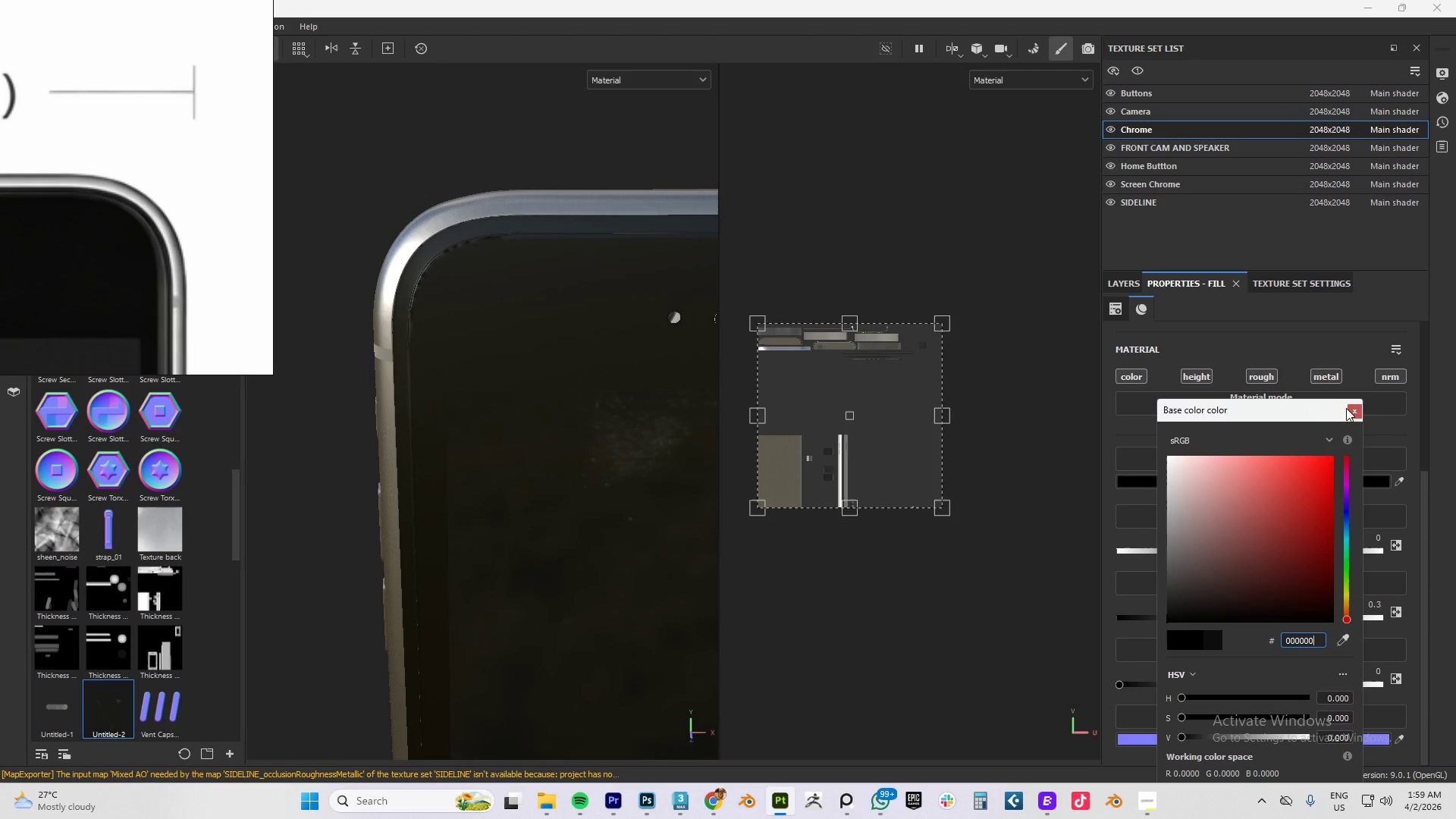 
left_click([1353, 411])
 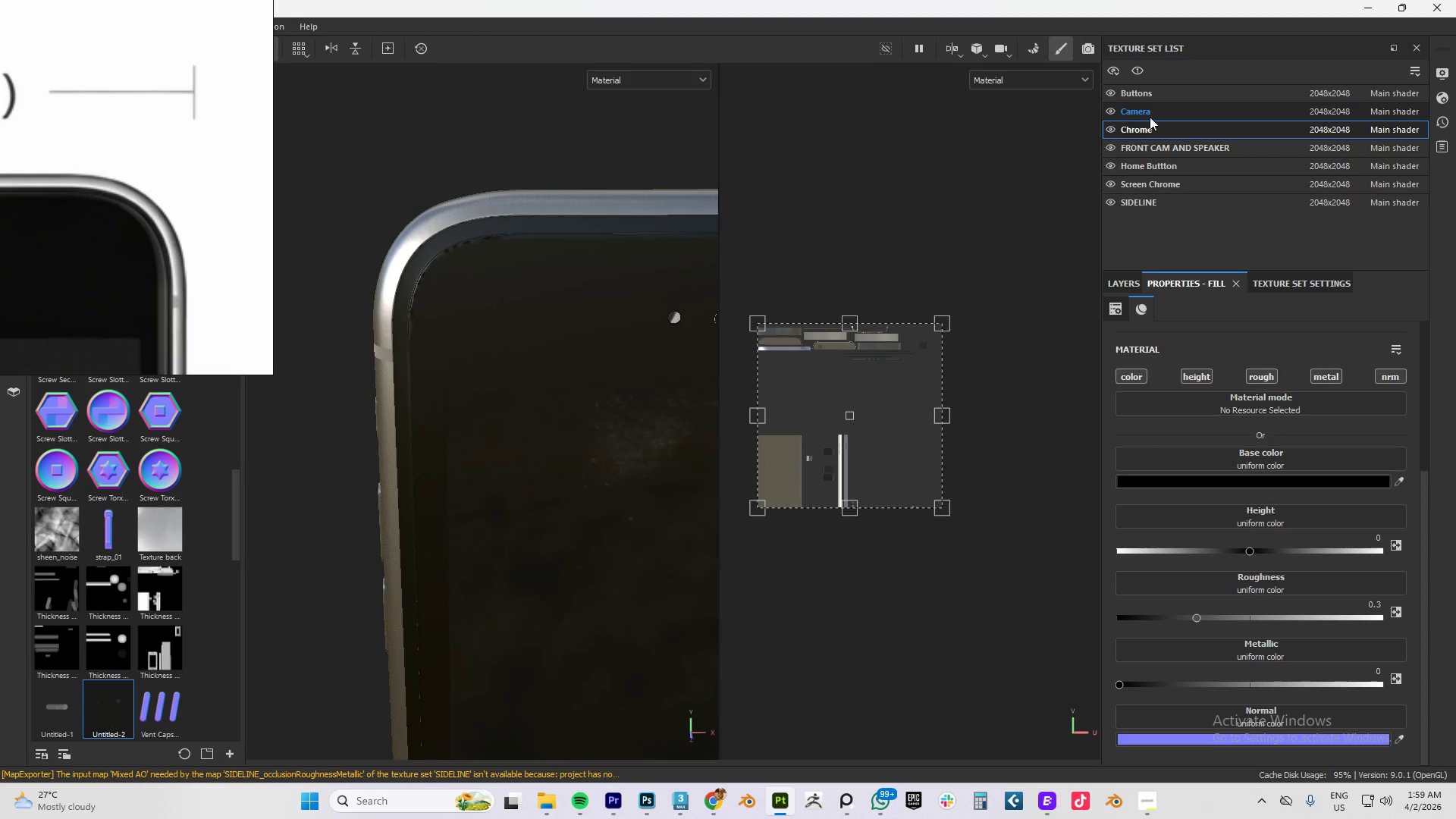 
wait(5.28)
 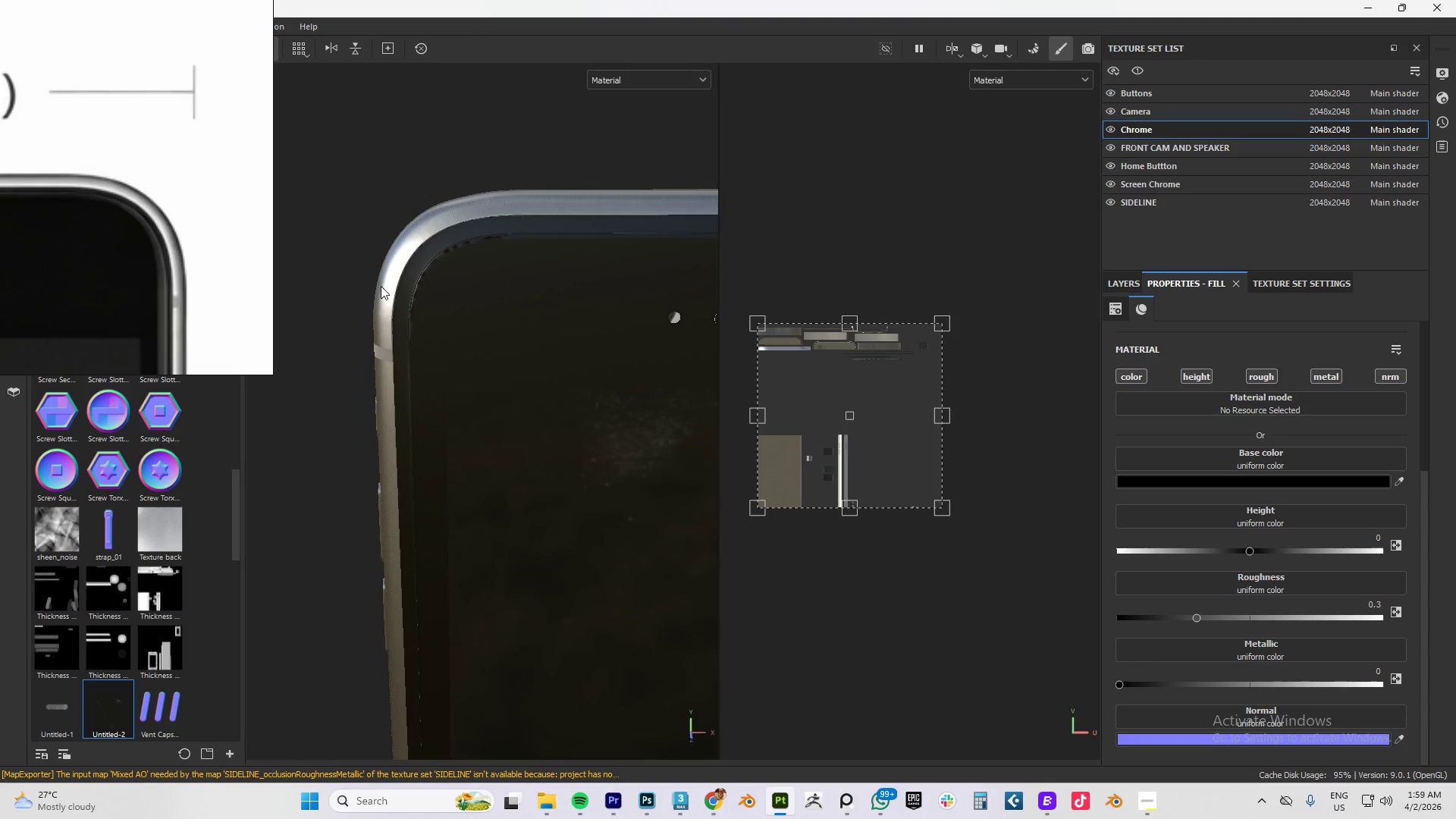 
scroll: coordinate [532, 437], scroll_direction: down, amount: 9.0
 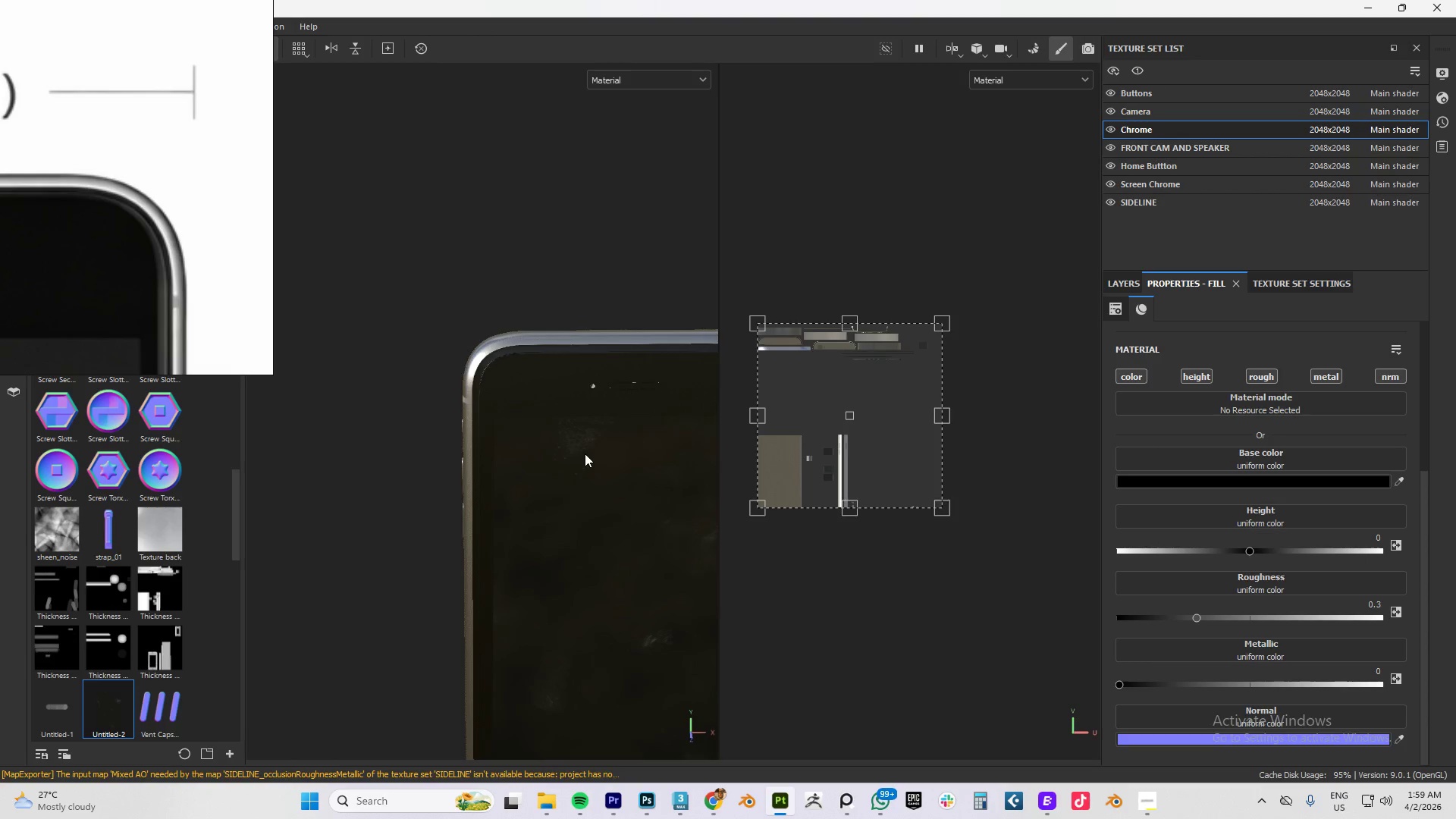 
hold_key(key=AltLeft, duration=0.97)
 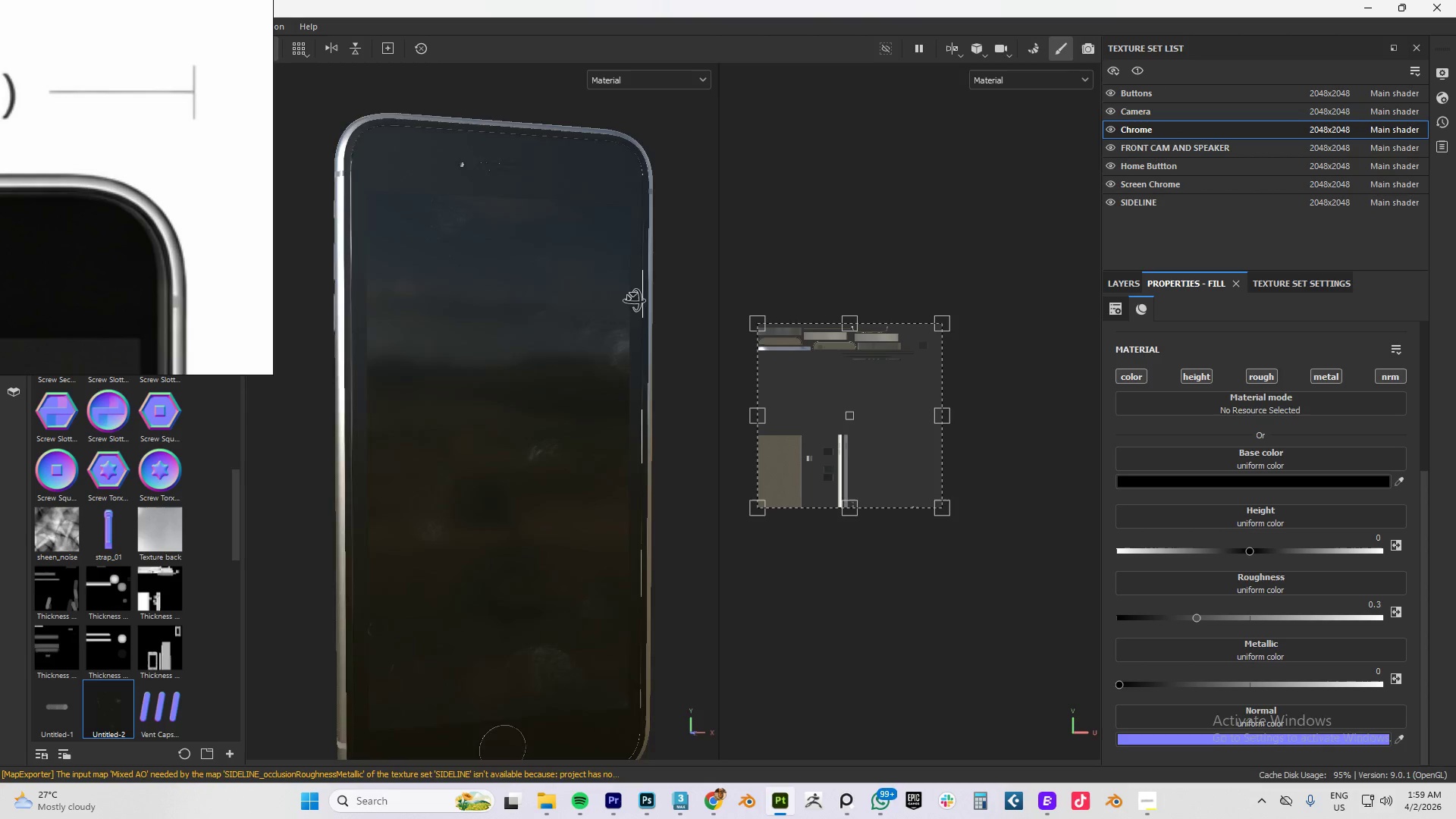 
hold_key(key=AltLeft, duration=1.5)
left_click_drag(start_coordinate=[612, 353], to_coordinate=[692, 327])
 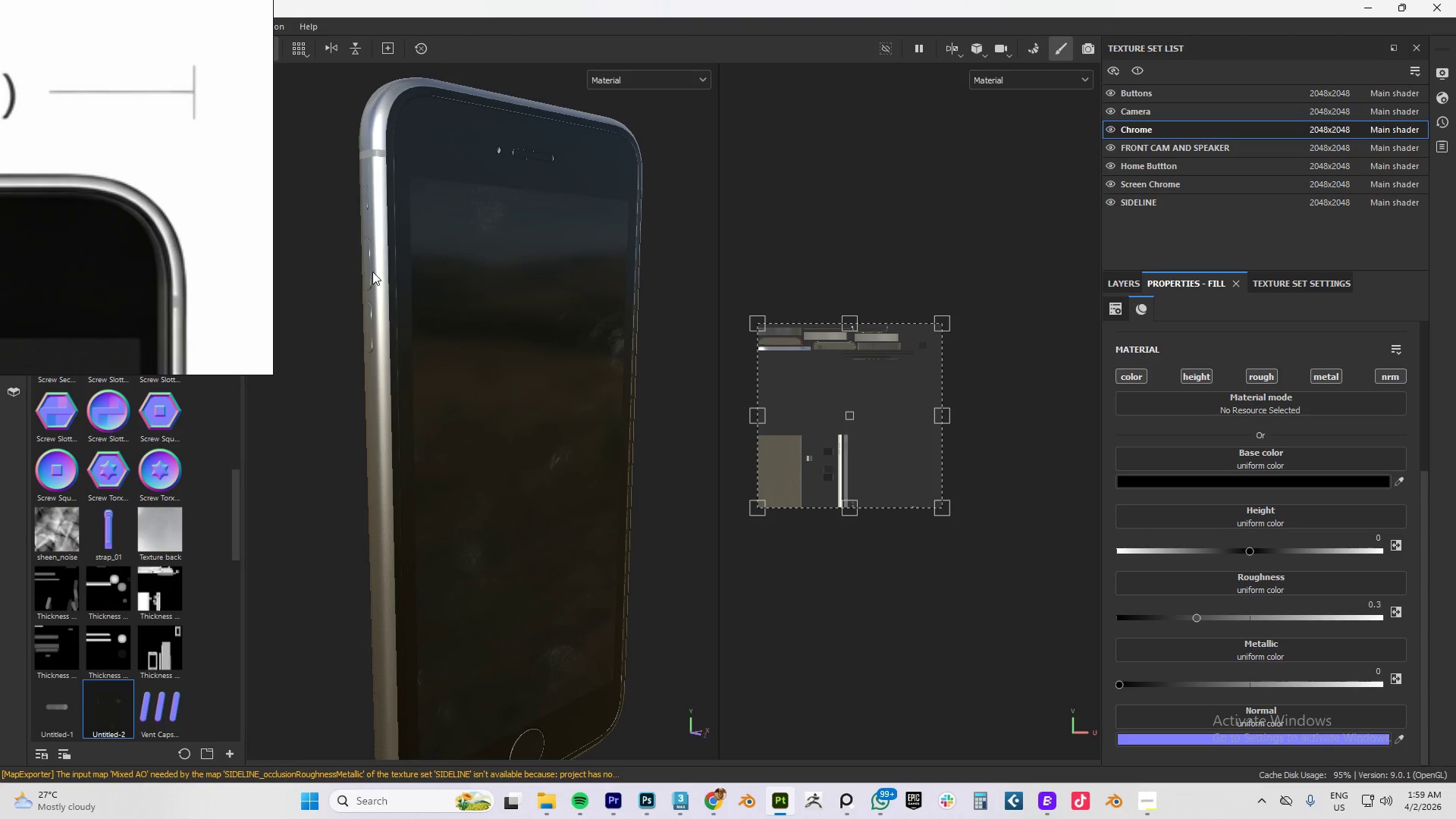 
hold_key(key=AltLeft, duration=1.53)
 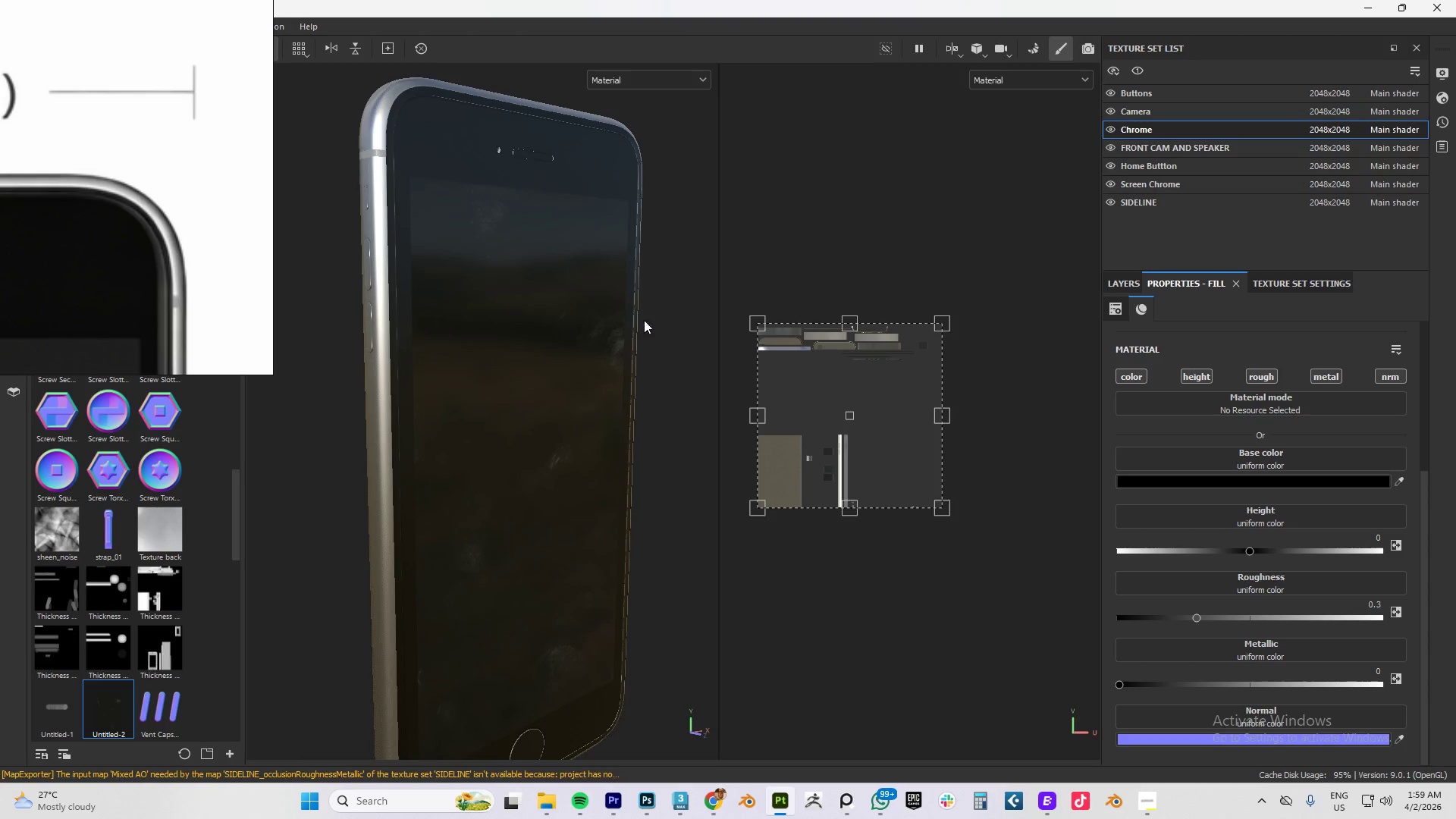 
hold_key(key=AltLeft, duration=0.39)
 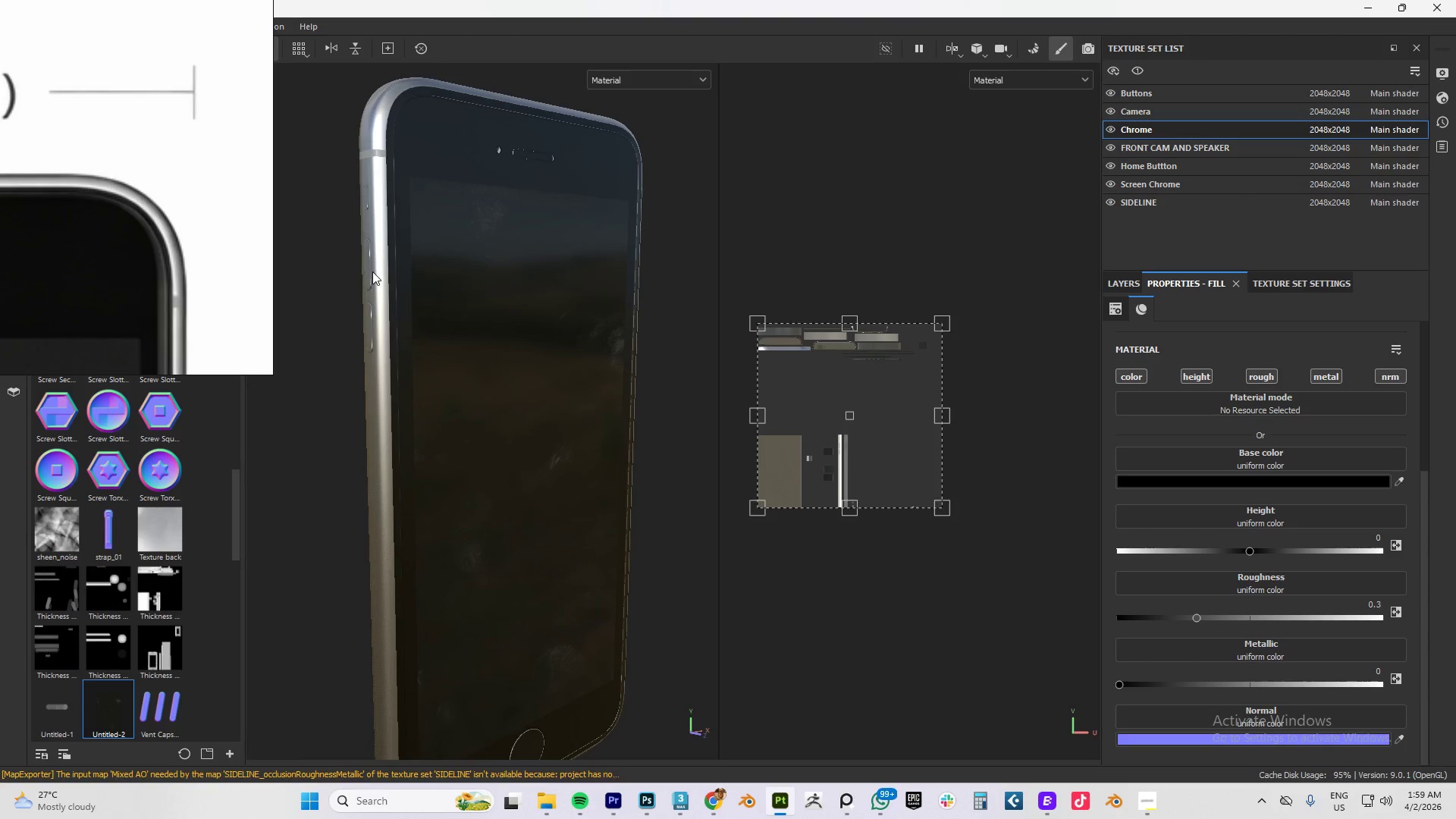 
hold_key(key=AltLeft, duration=2.8)
 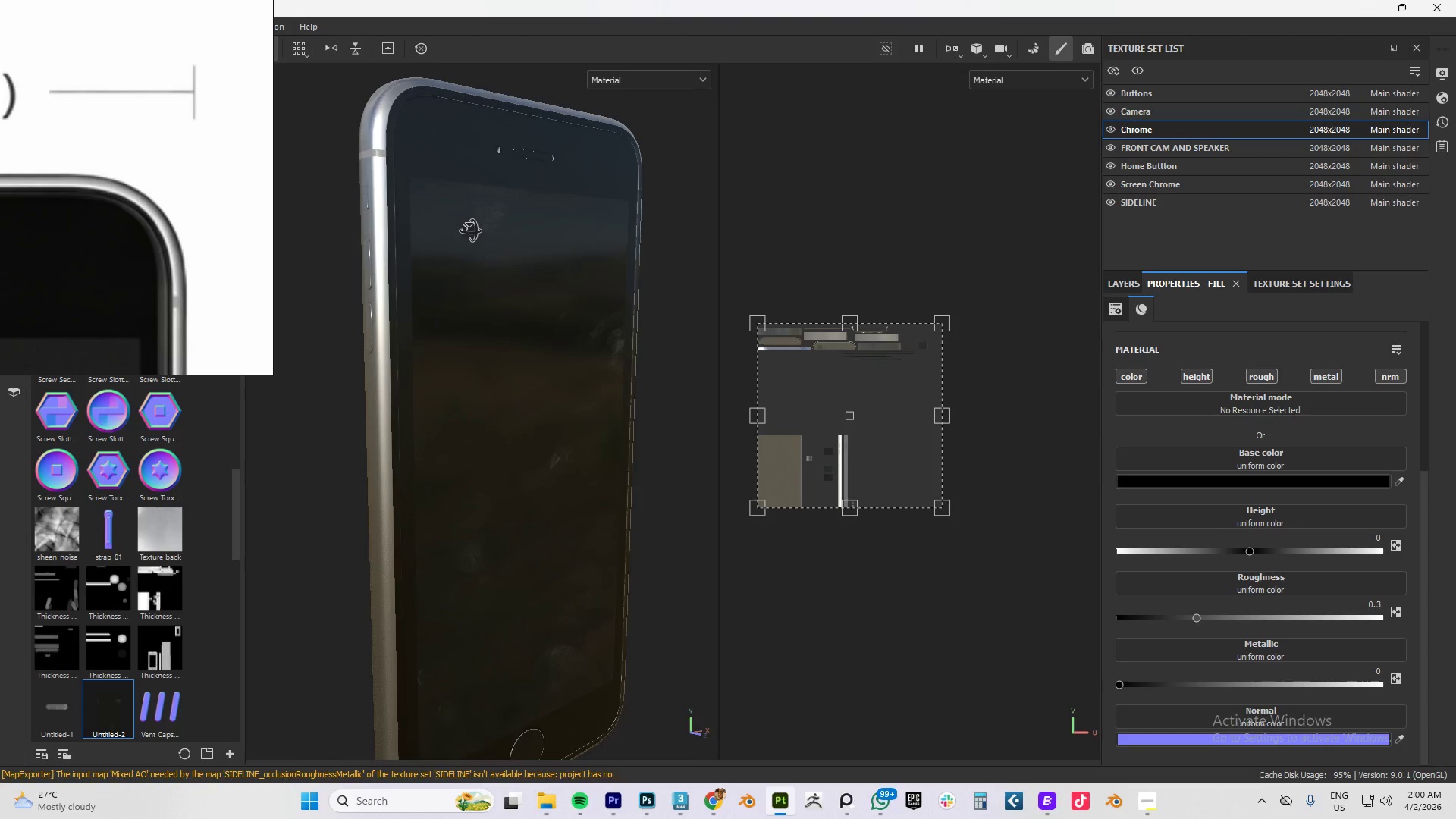 
hold_key(key=AltLeft, duration=1.5)
left_click_drag(start_coordinate=[474, 231], to_coordinate=[425, 231])
 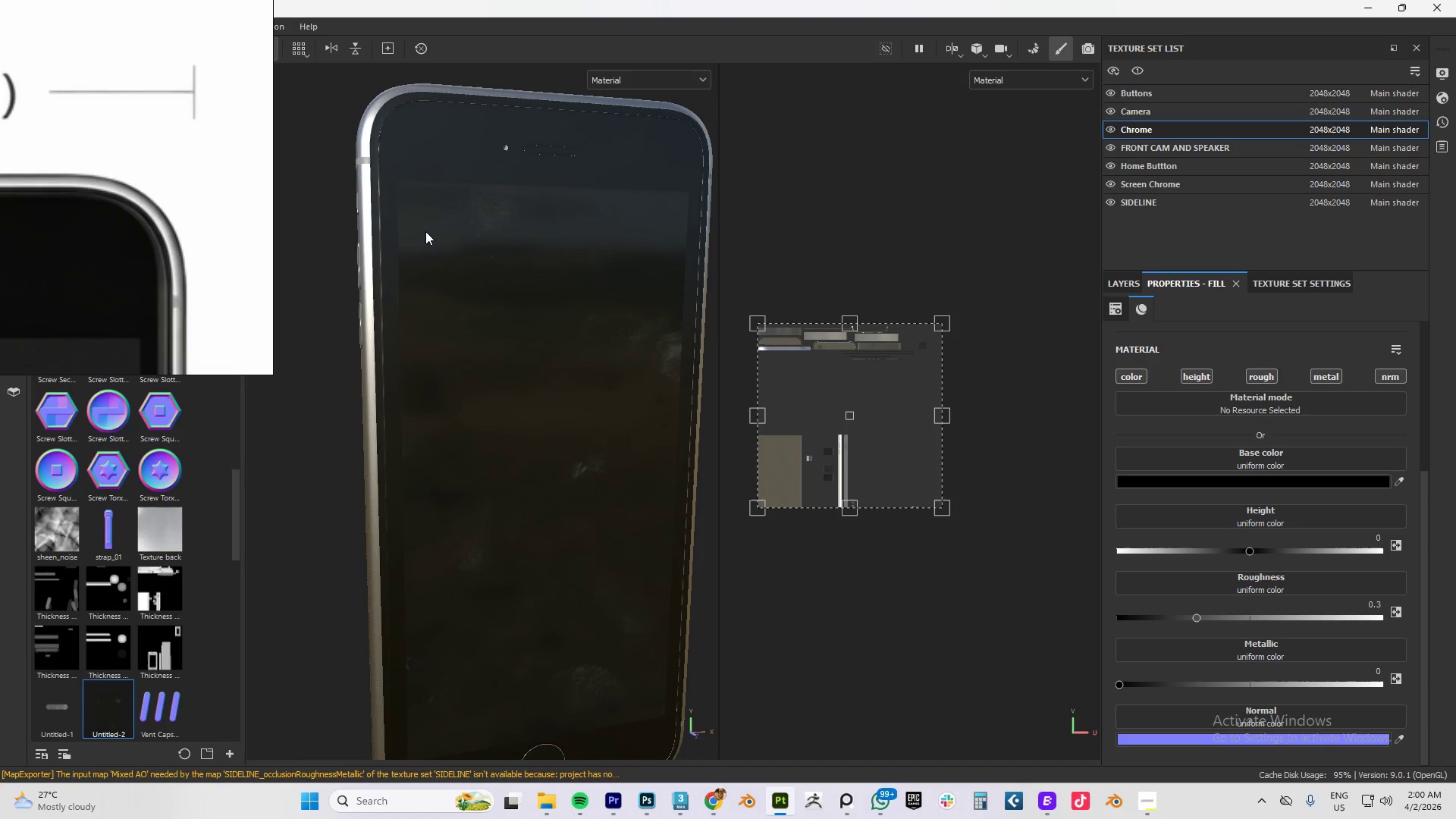 
hold_key(key=AltLeft, duration=0.34)
 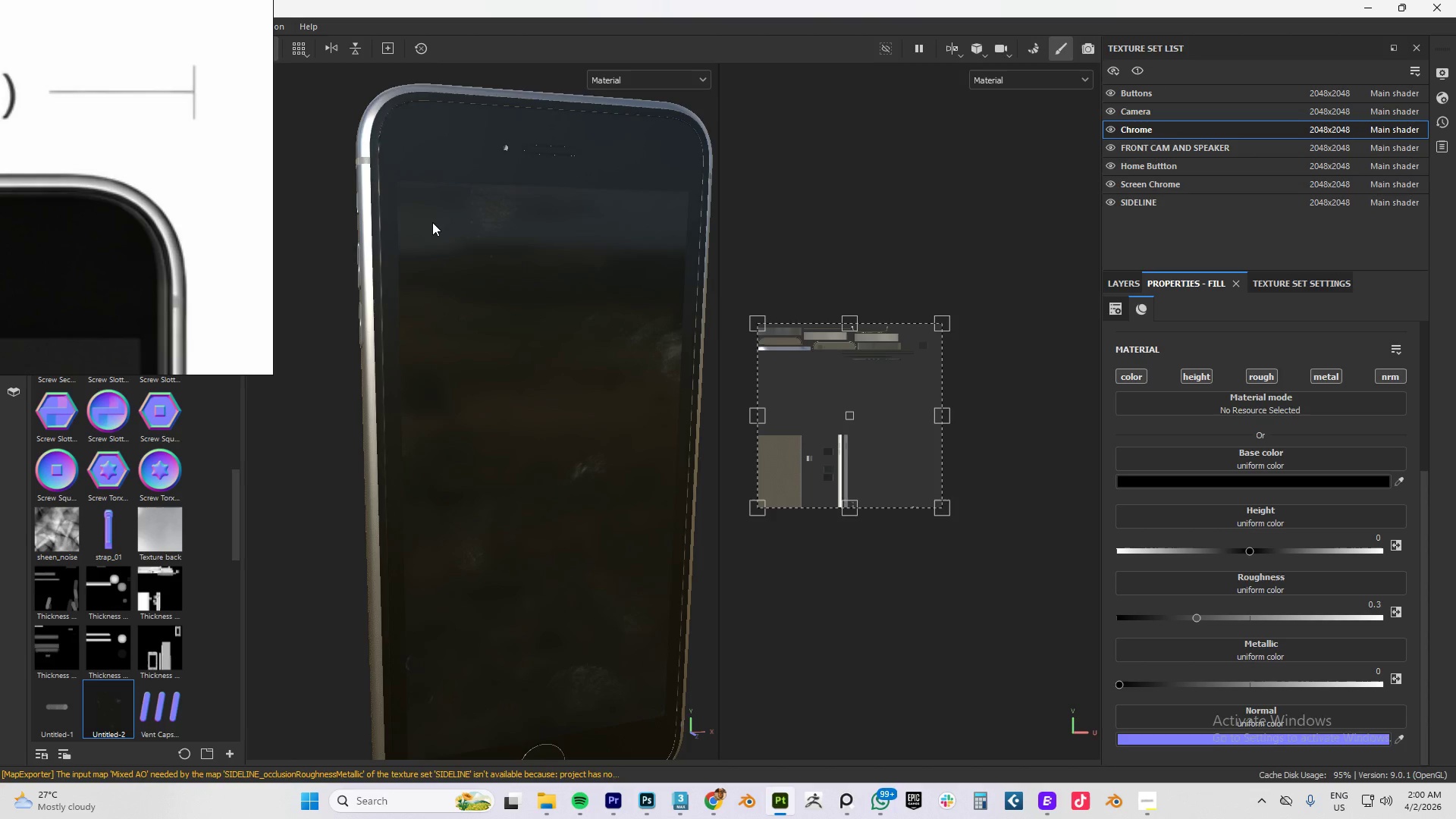 
wait(16.09)
 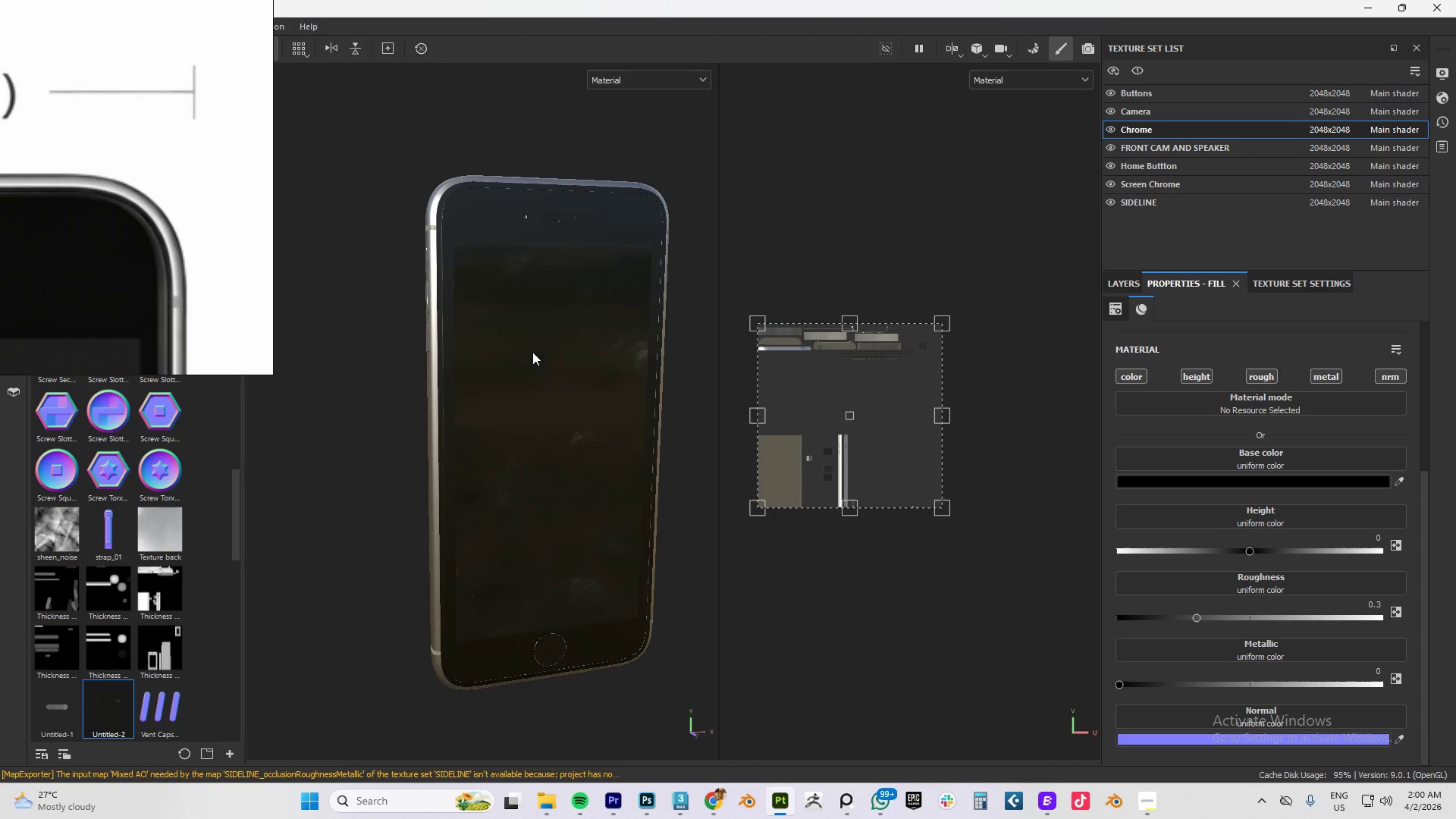 
hold_key(key=AltLeft, duration=1.52)
left_click_drag(start_coordinate=[469, 322], to_coordinate=[868, 298])
 